 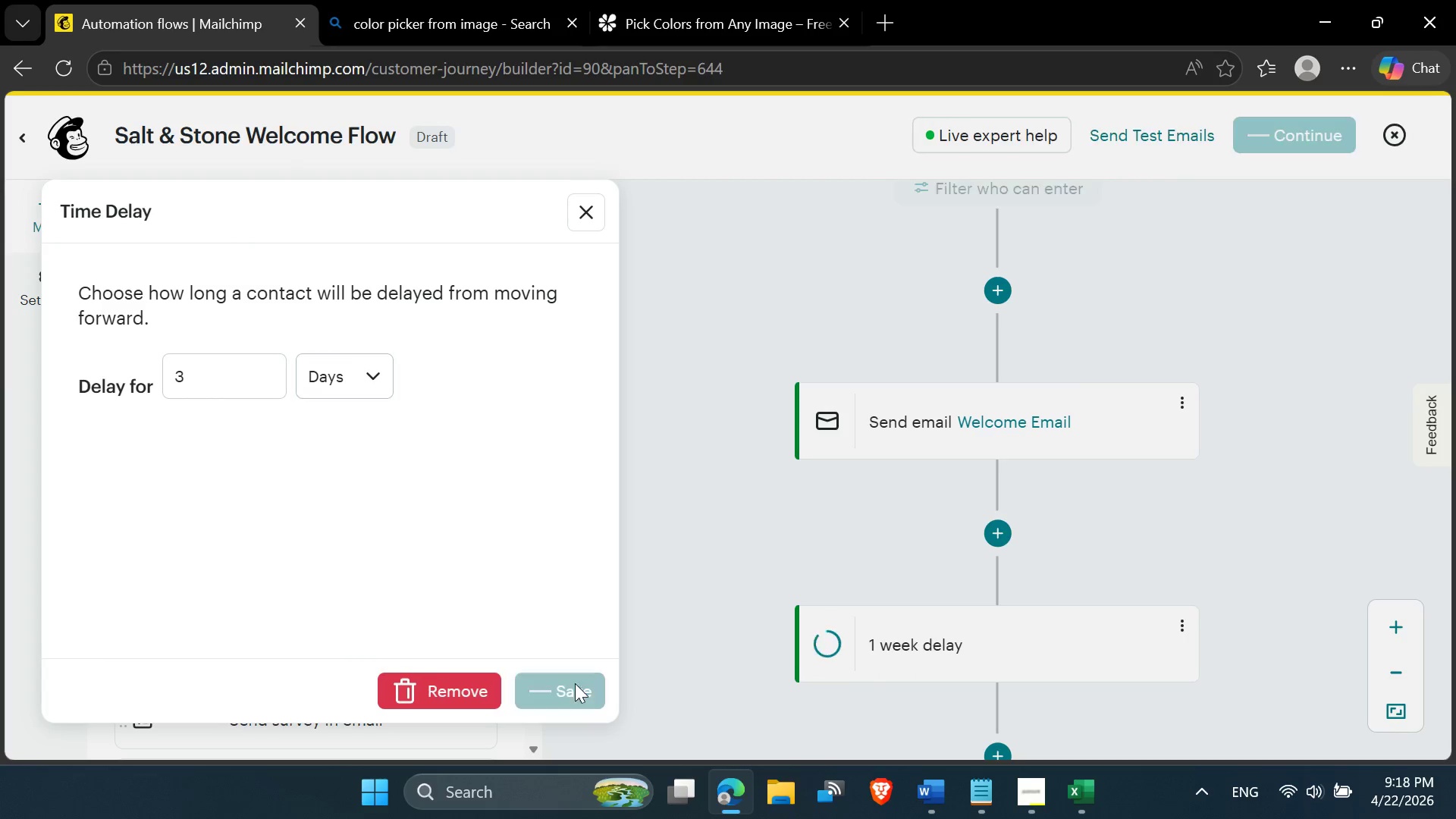 
mouse_move([971, 500])
 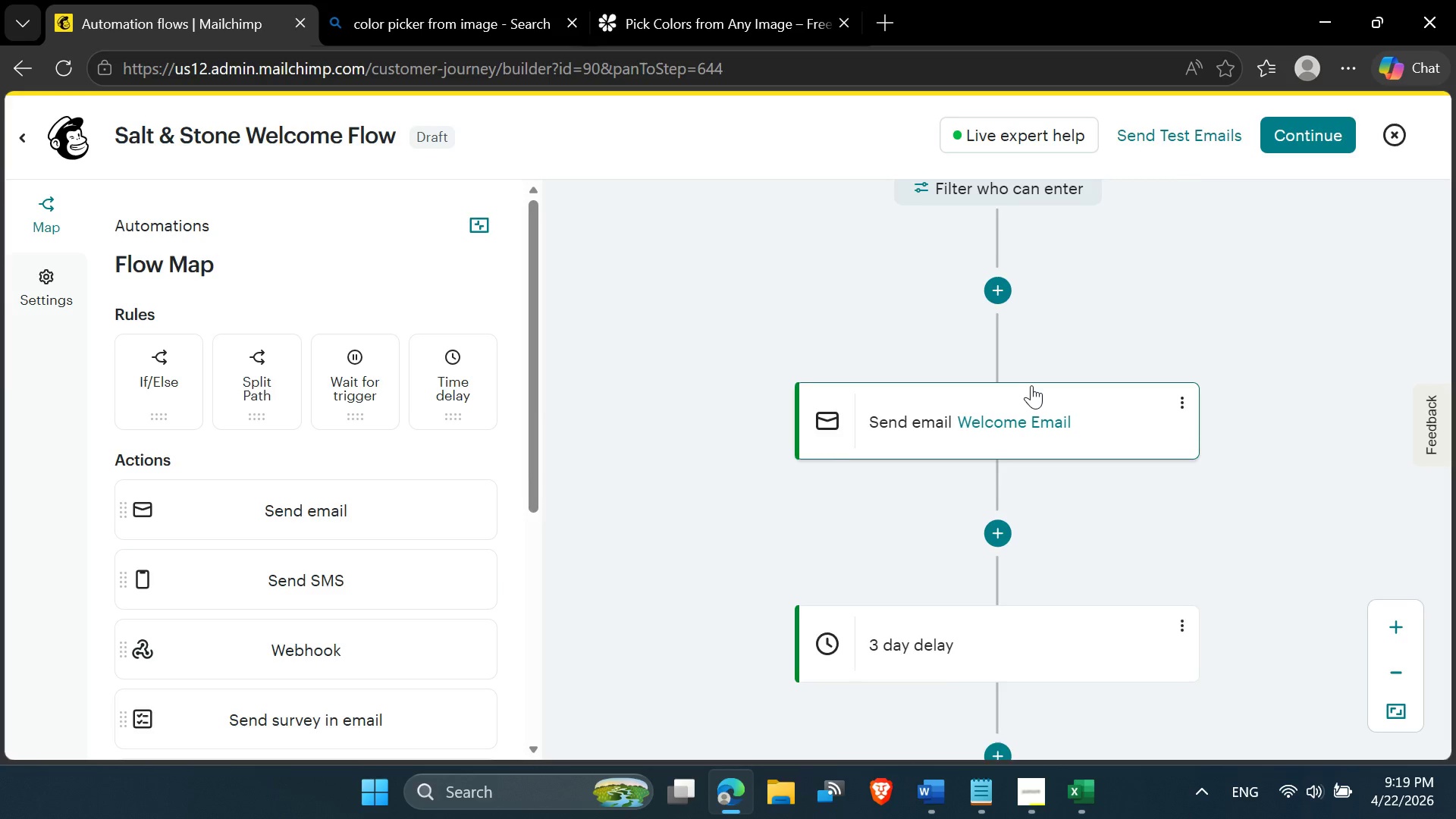 
scroll: coordinate [1004, 441], scroll_direction: down, amount: 3.0
 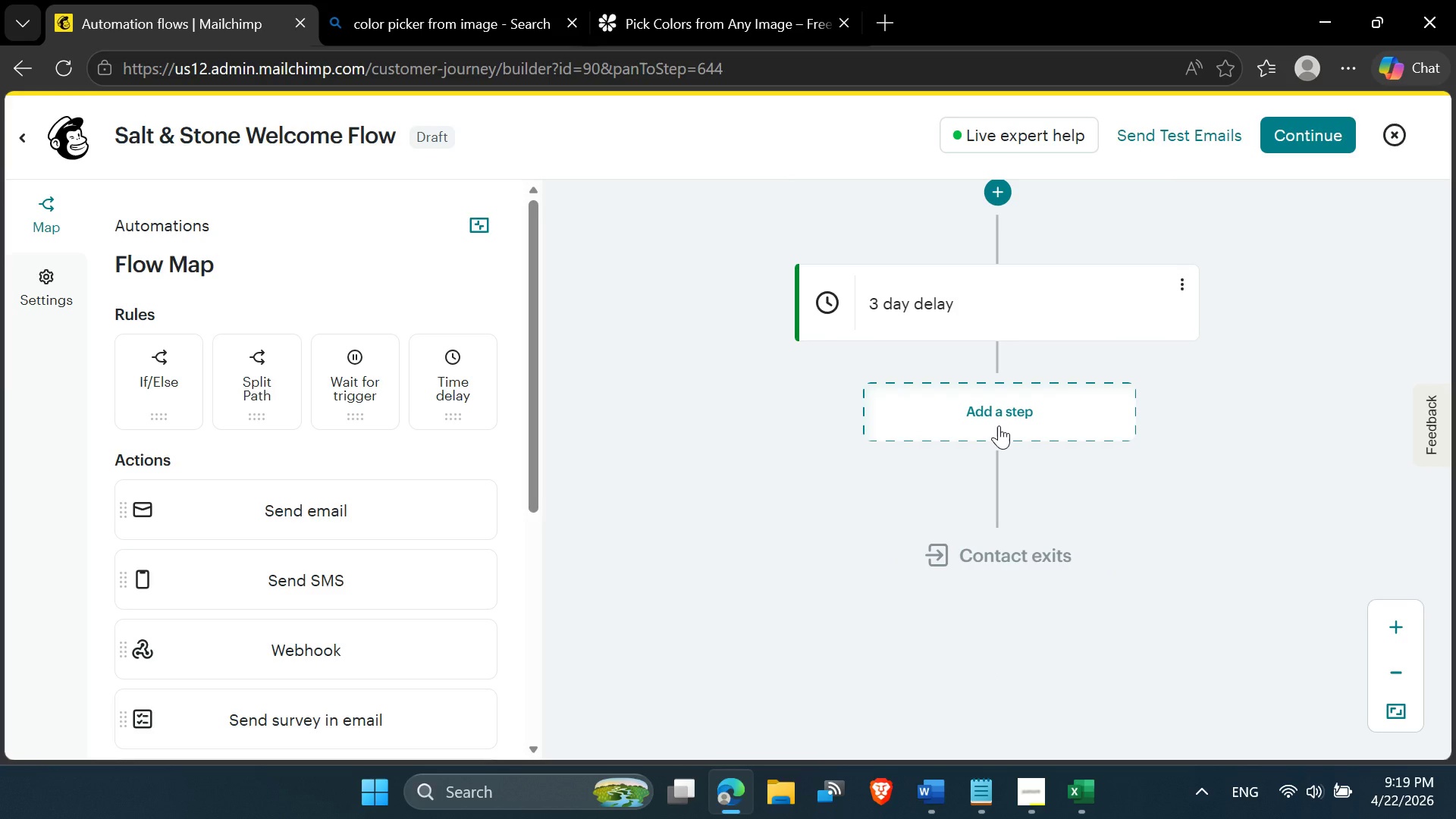 
scroll: coordinate [1017, 348], scroll_direction: up, amount: 2.0
 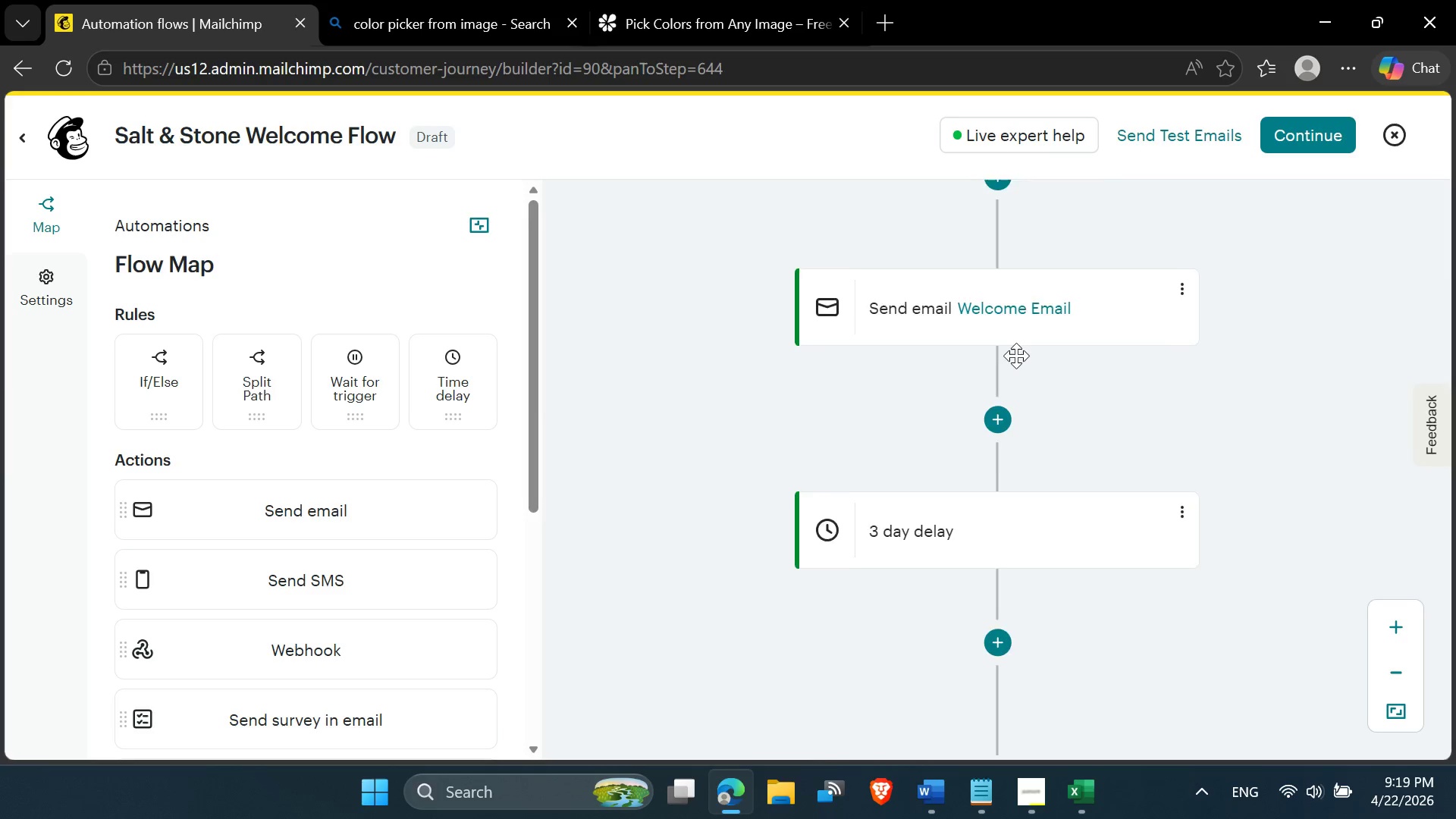 
scroll: coordinate [1016, 356], scroll_direction: down, amount: 2.0
 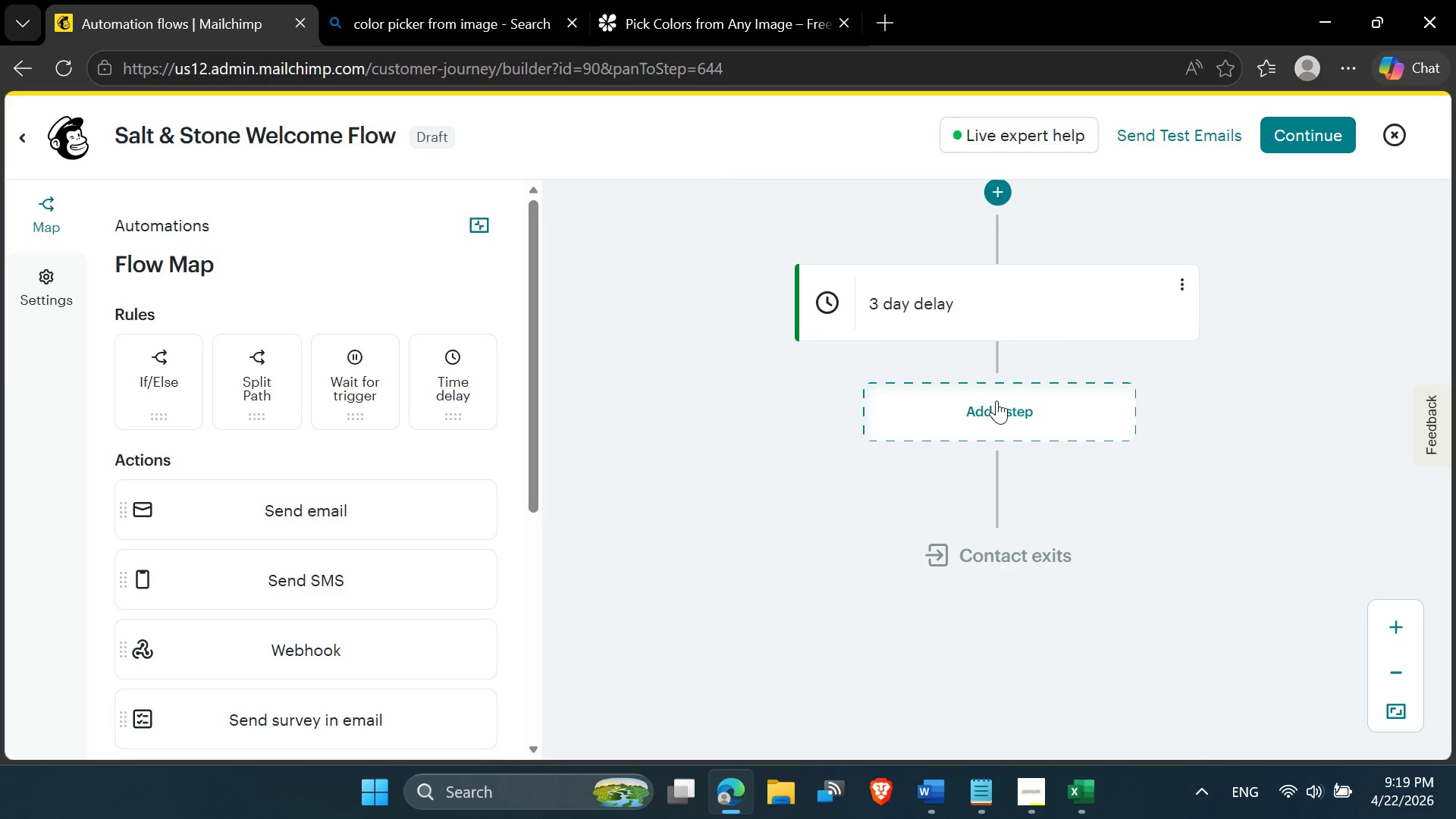 
left_click([994, 413])
 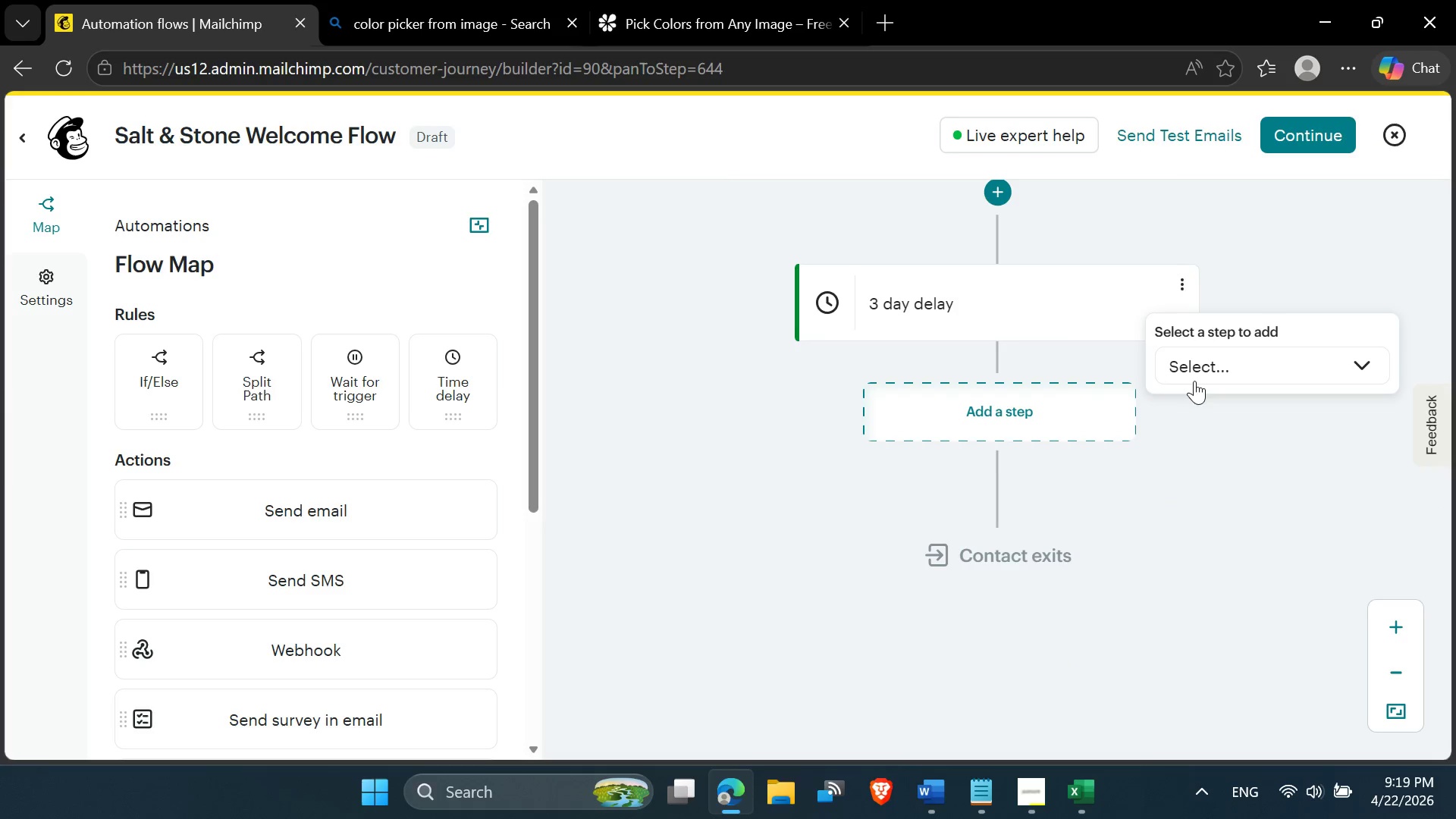 
left_click([1202, 372])
 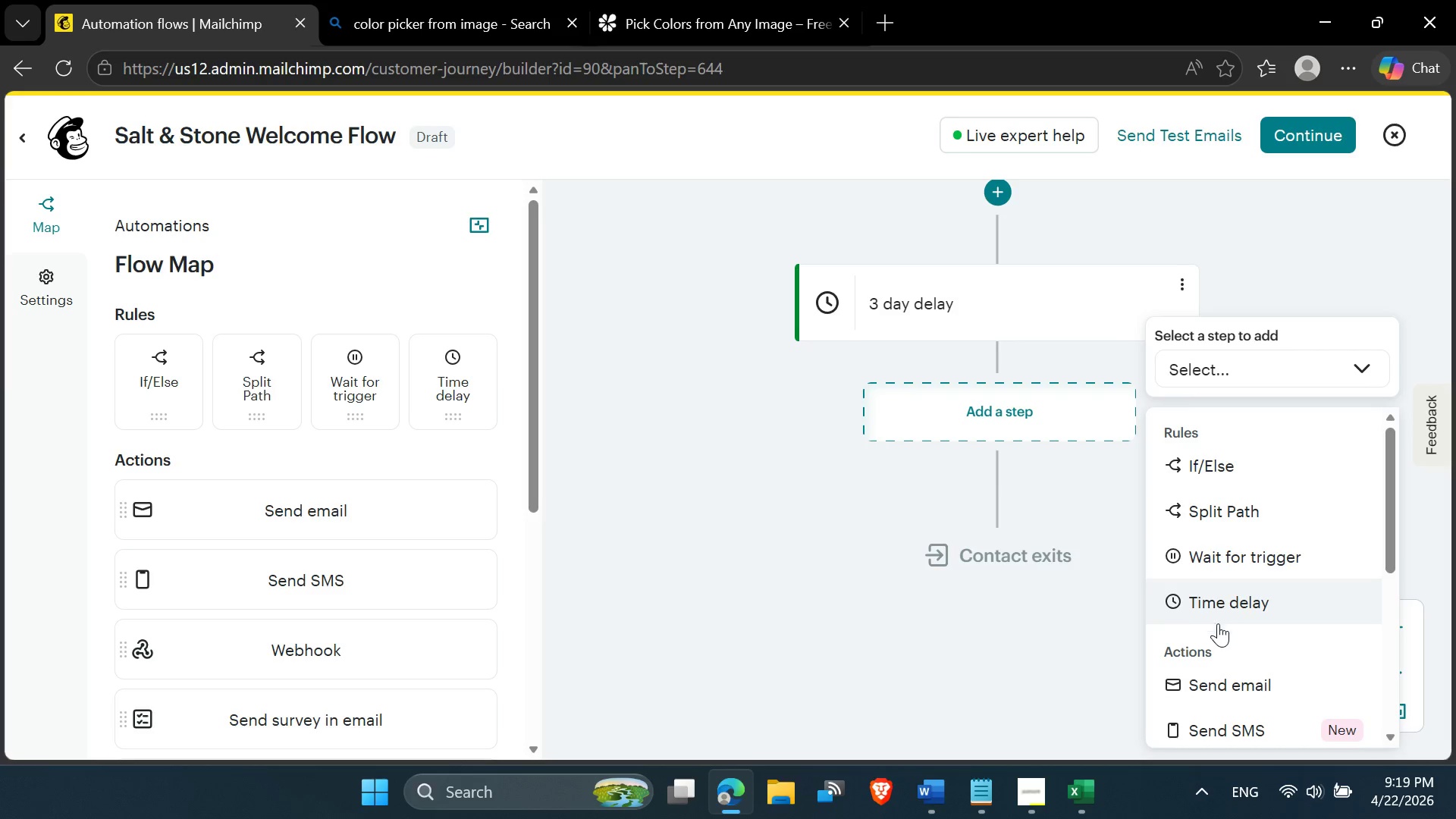 
left_click([1230, 684])
 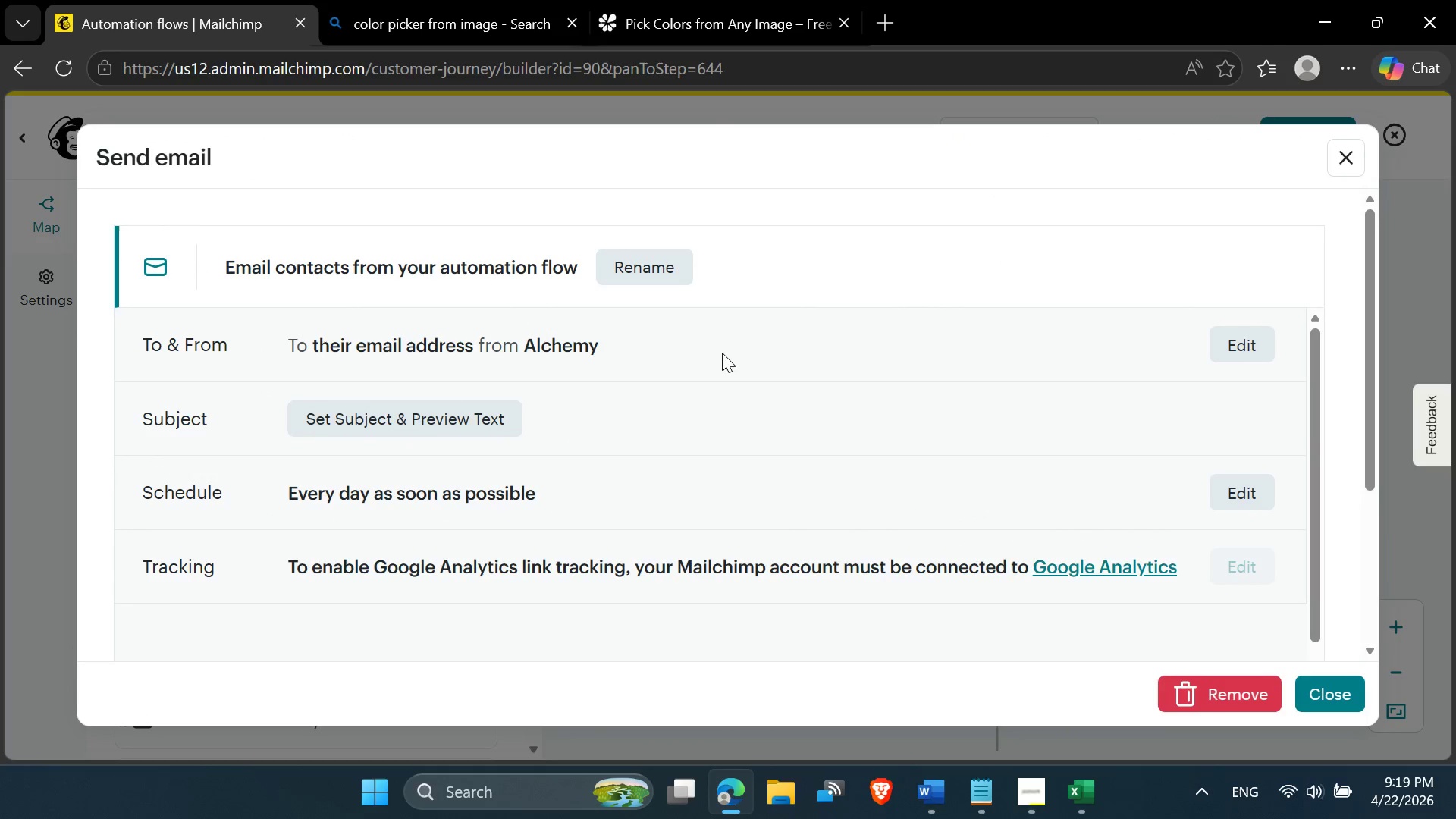 
left_click([935, 792])
 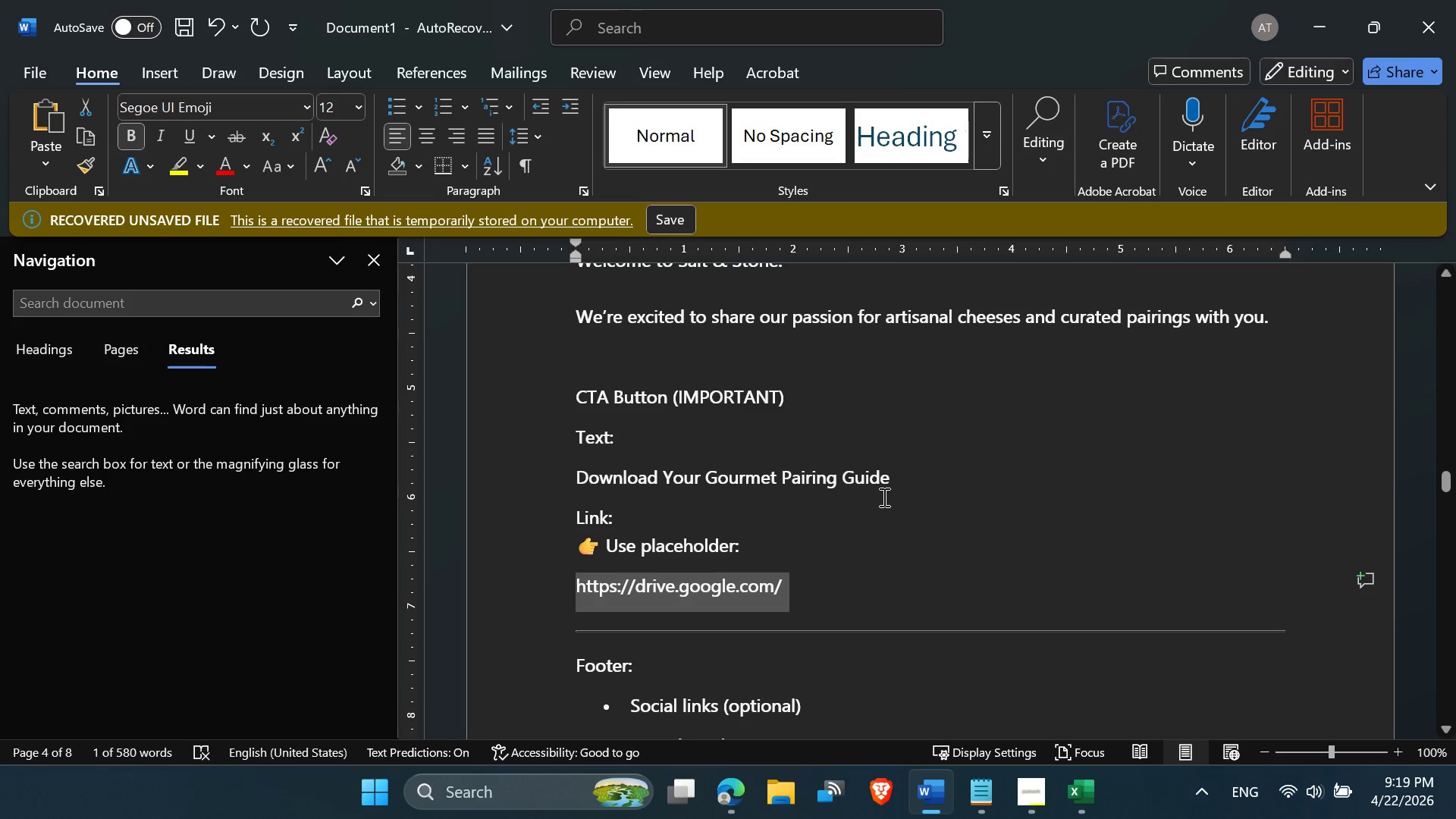 
scroll: coordinate [883, 499], scroll_direction: down, amount: 5.0
 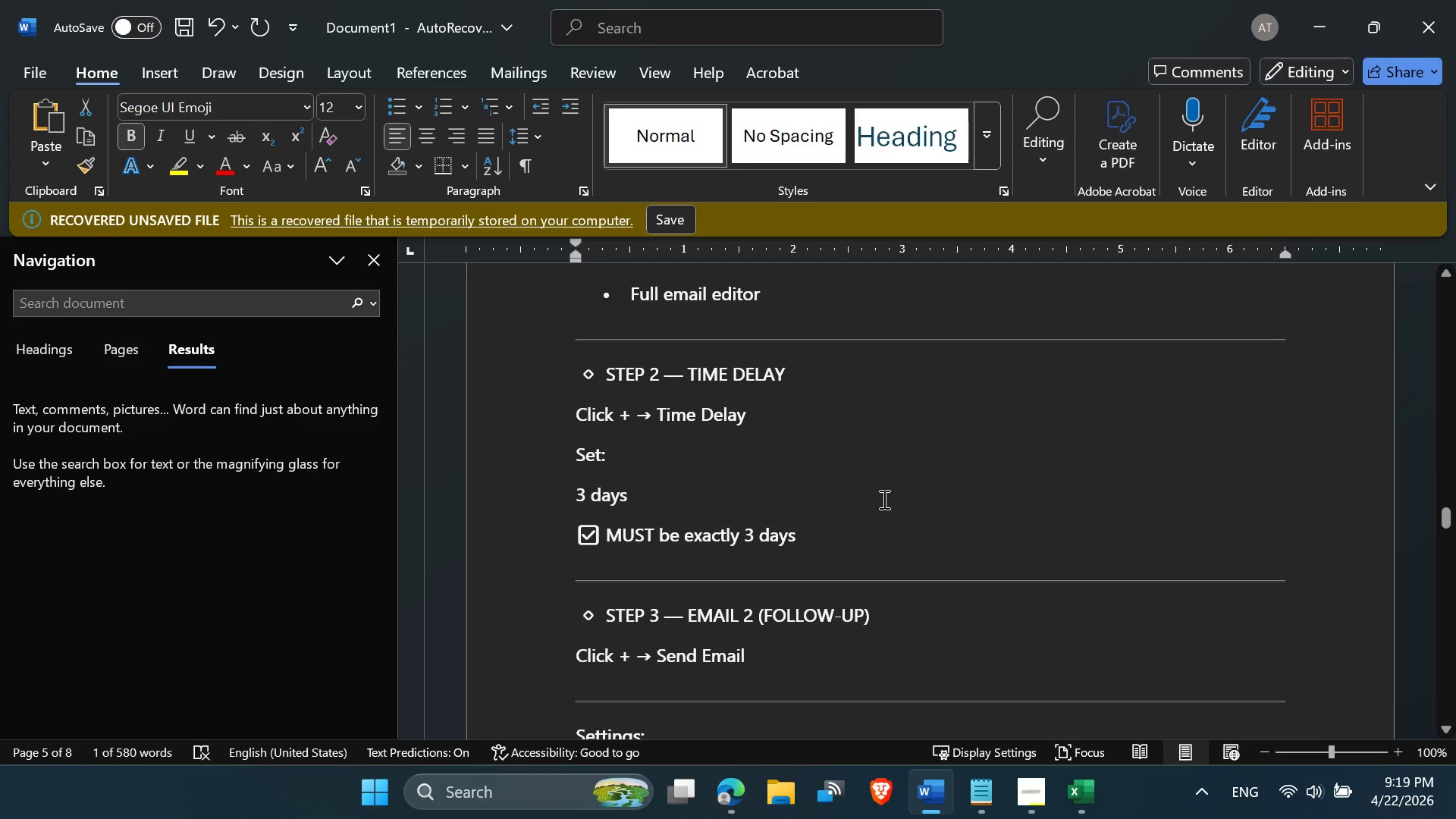 
scroll: coordinate [883, 499], scroll_direction: none, amount: 0.0
 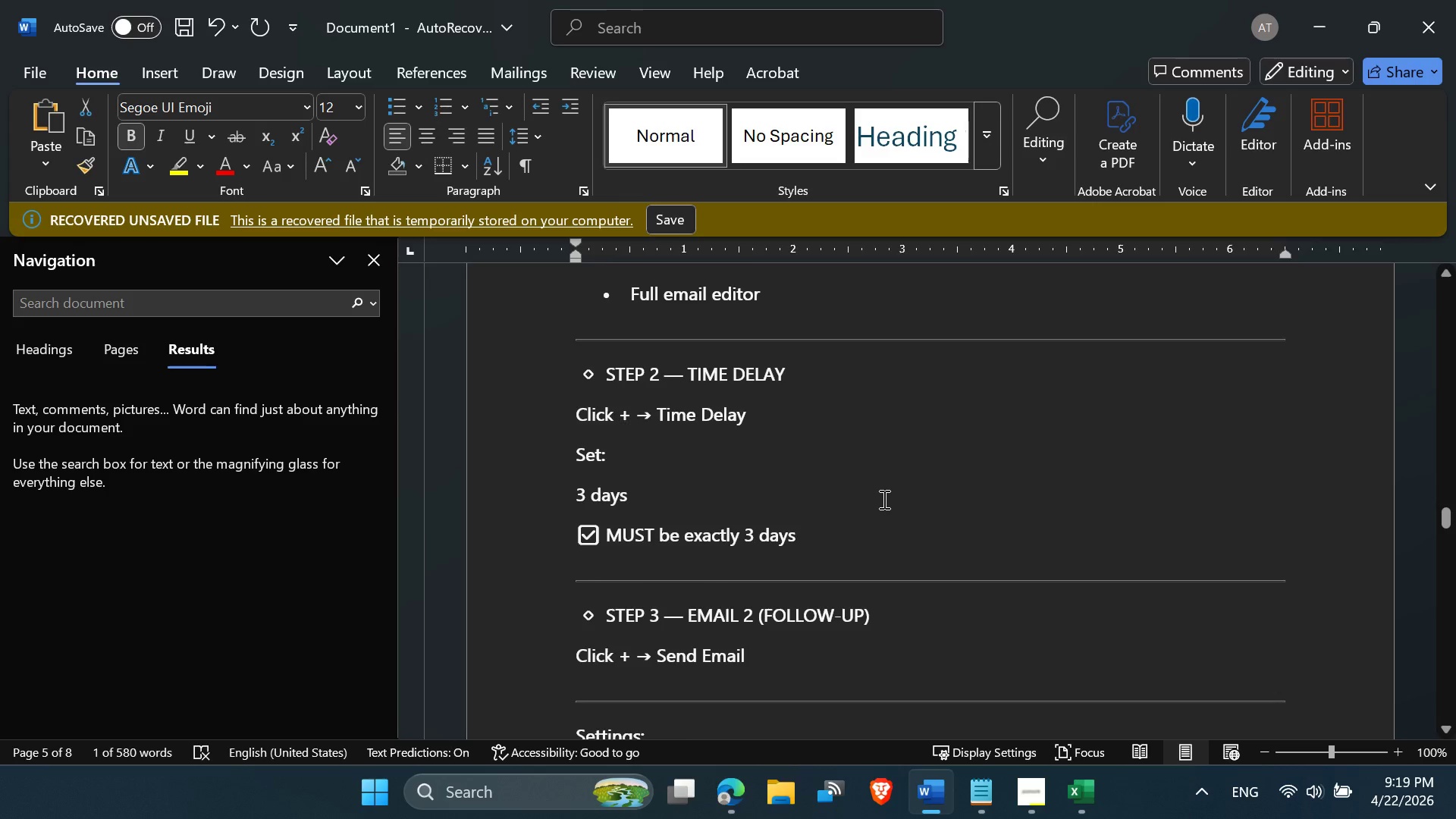 
scroll: coordinate [883, 499], scroll_direction: down, amount: 1.0
 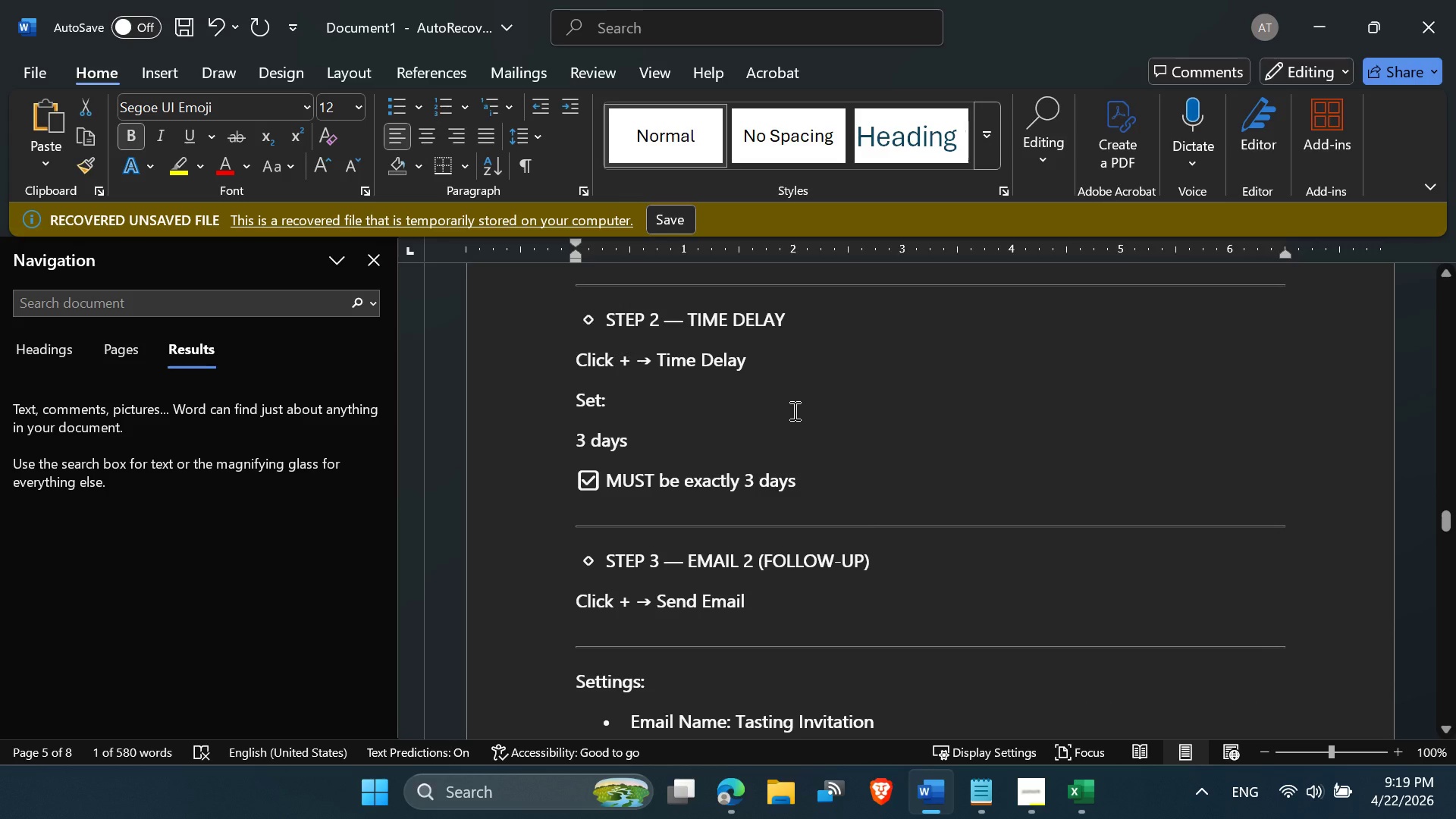 
scroll: coordinate [793, 410], scroll_direction: up, amount: 2.0
 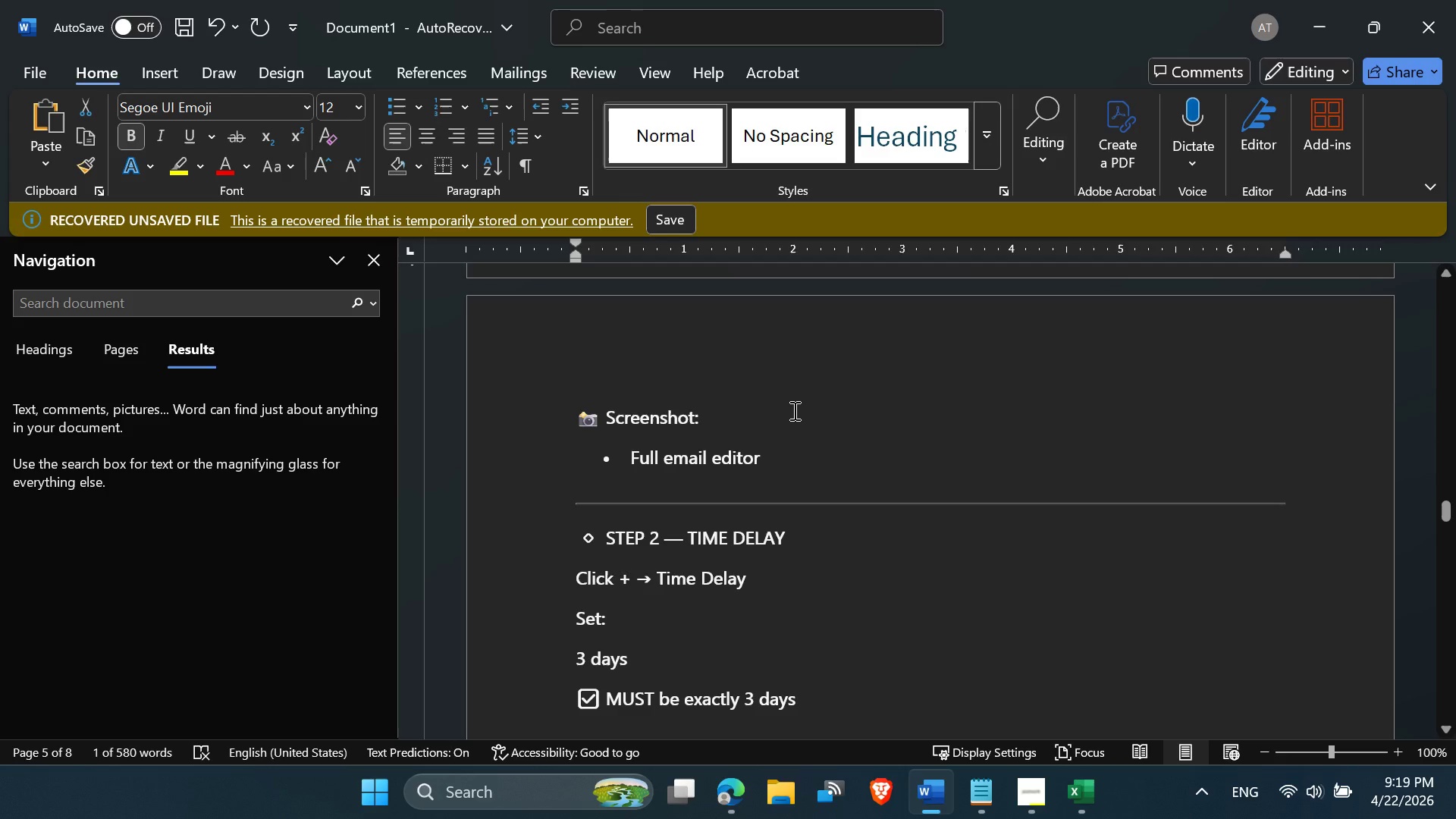 
scroll: coordinate [667, 393], scroll_direction: down, amount: 9.0
 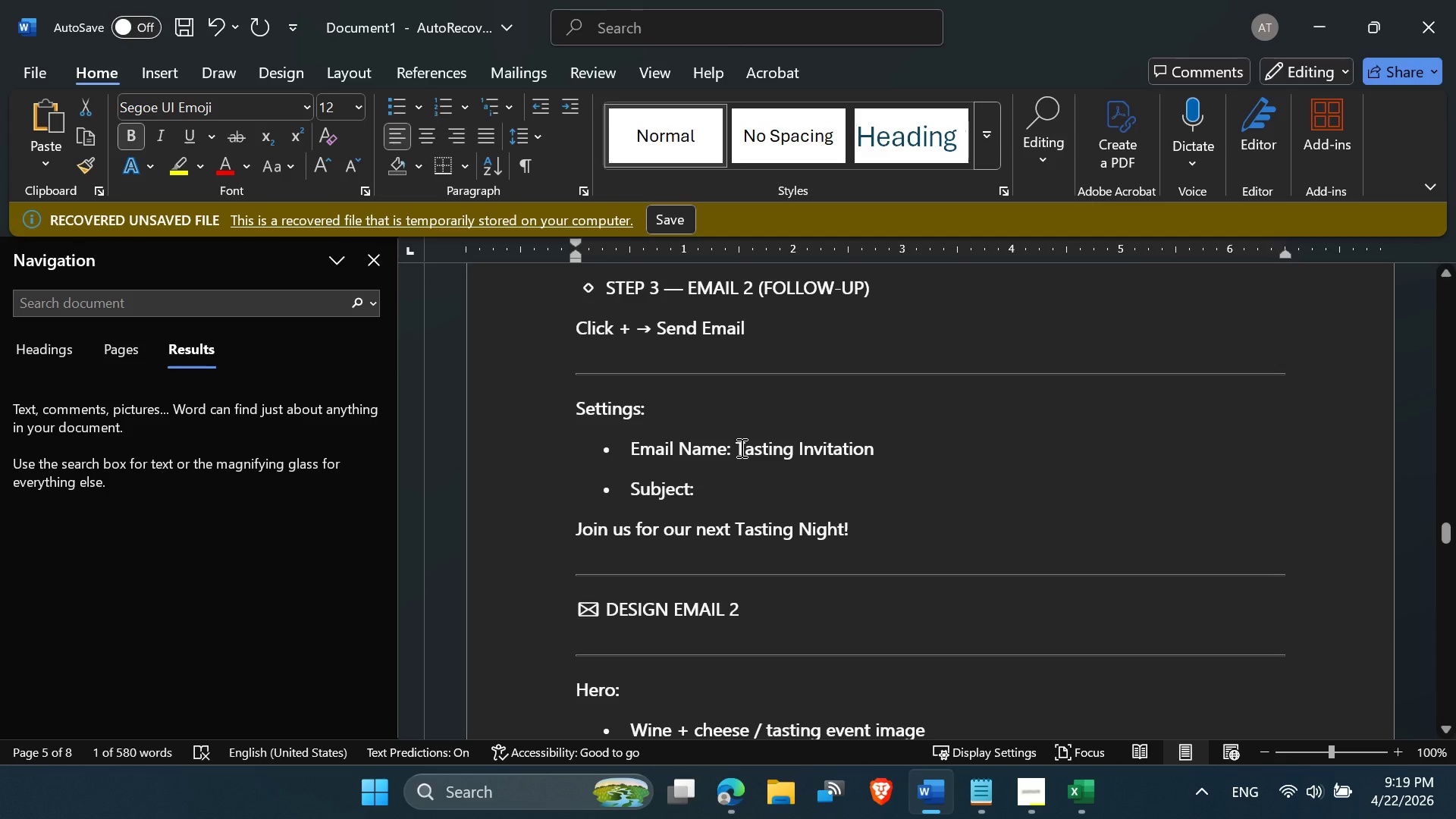 
left_click_drag(start_coordinate=[736, 444], to_coordinate=[865, 450])
 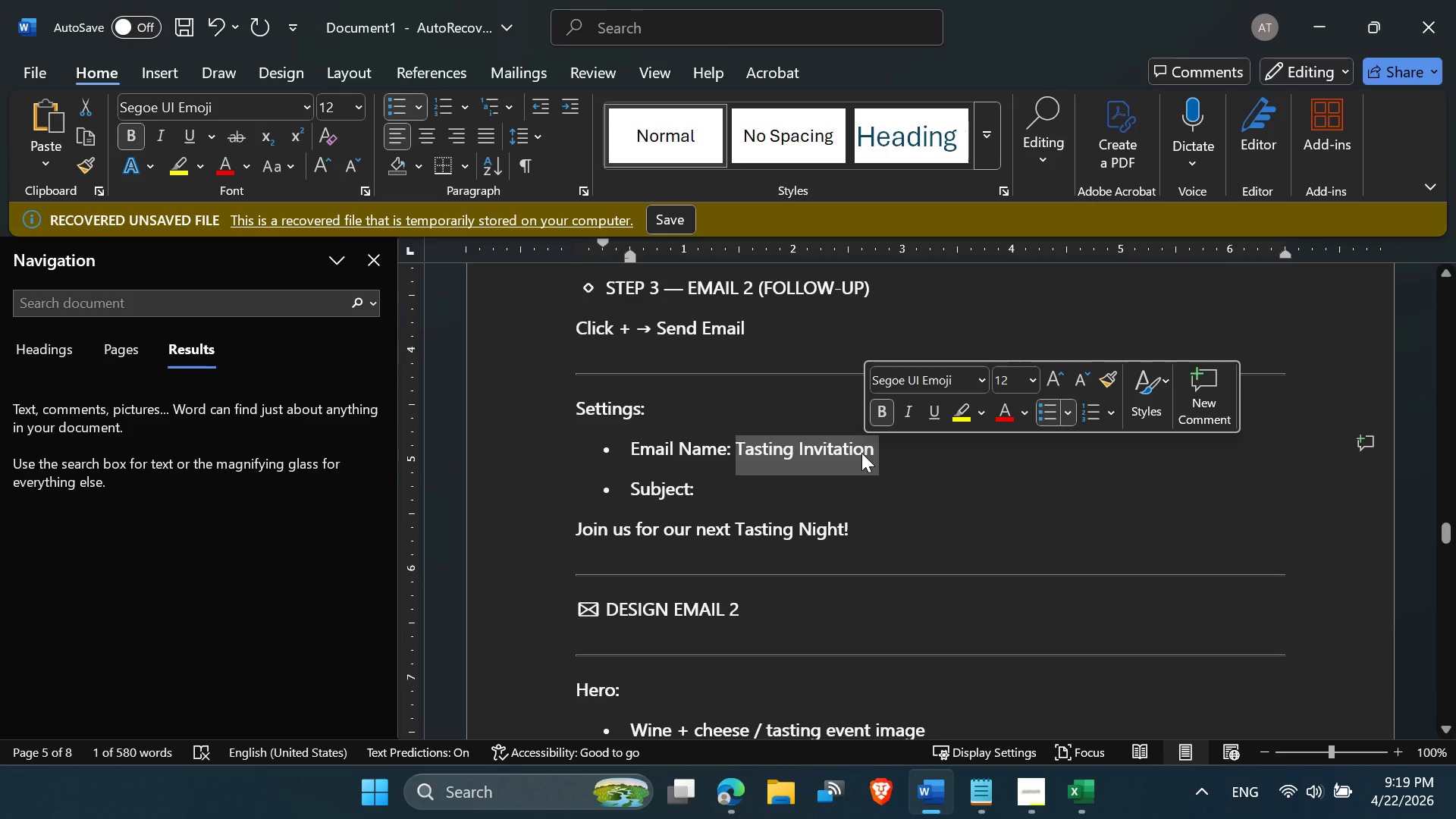 
key(Control+C)
 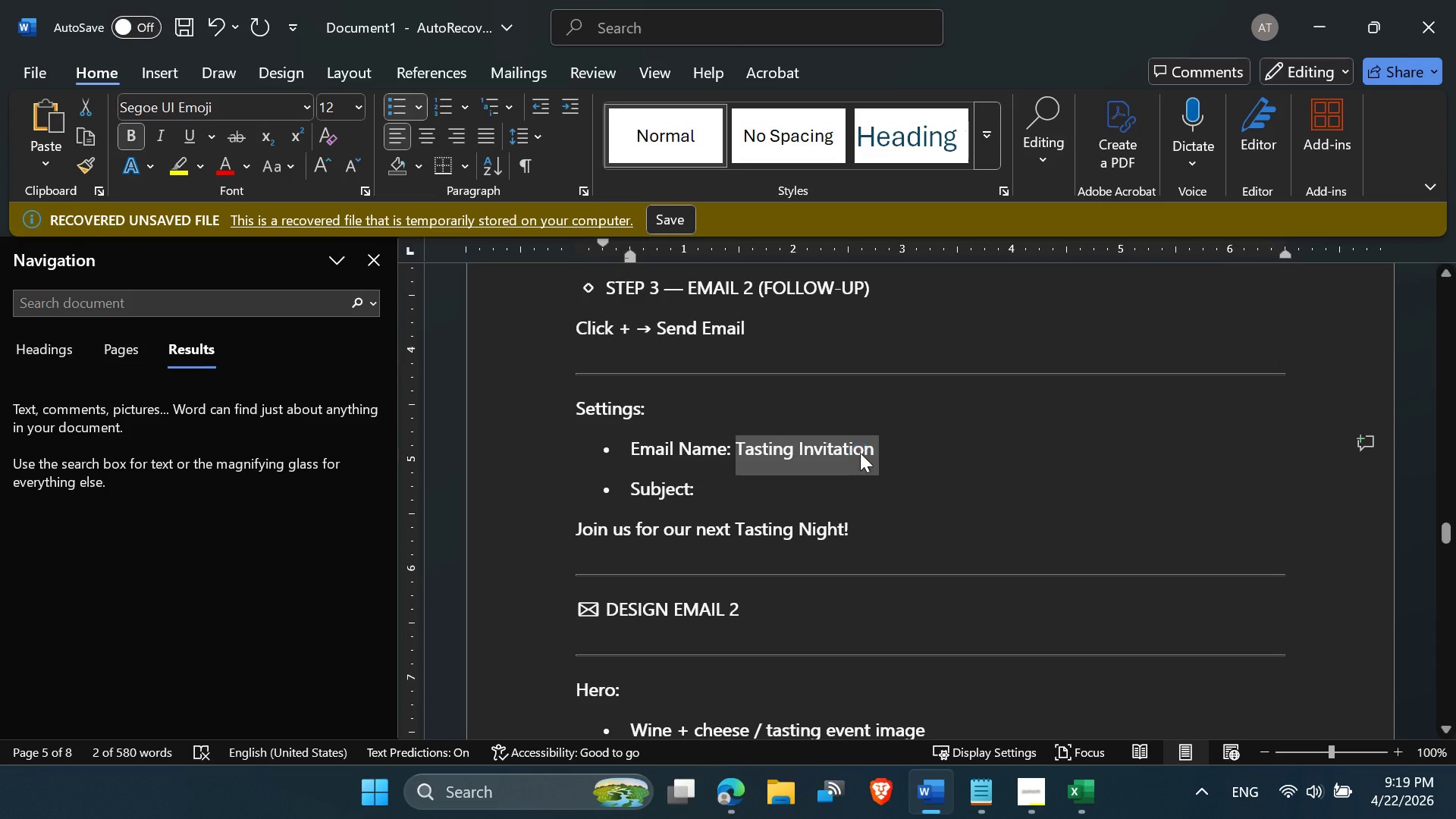 
key(Control+C)
 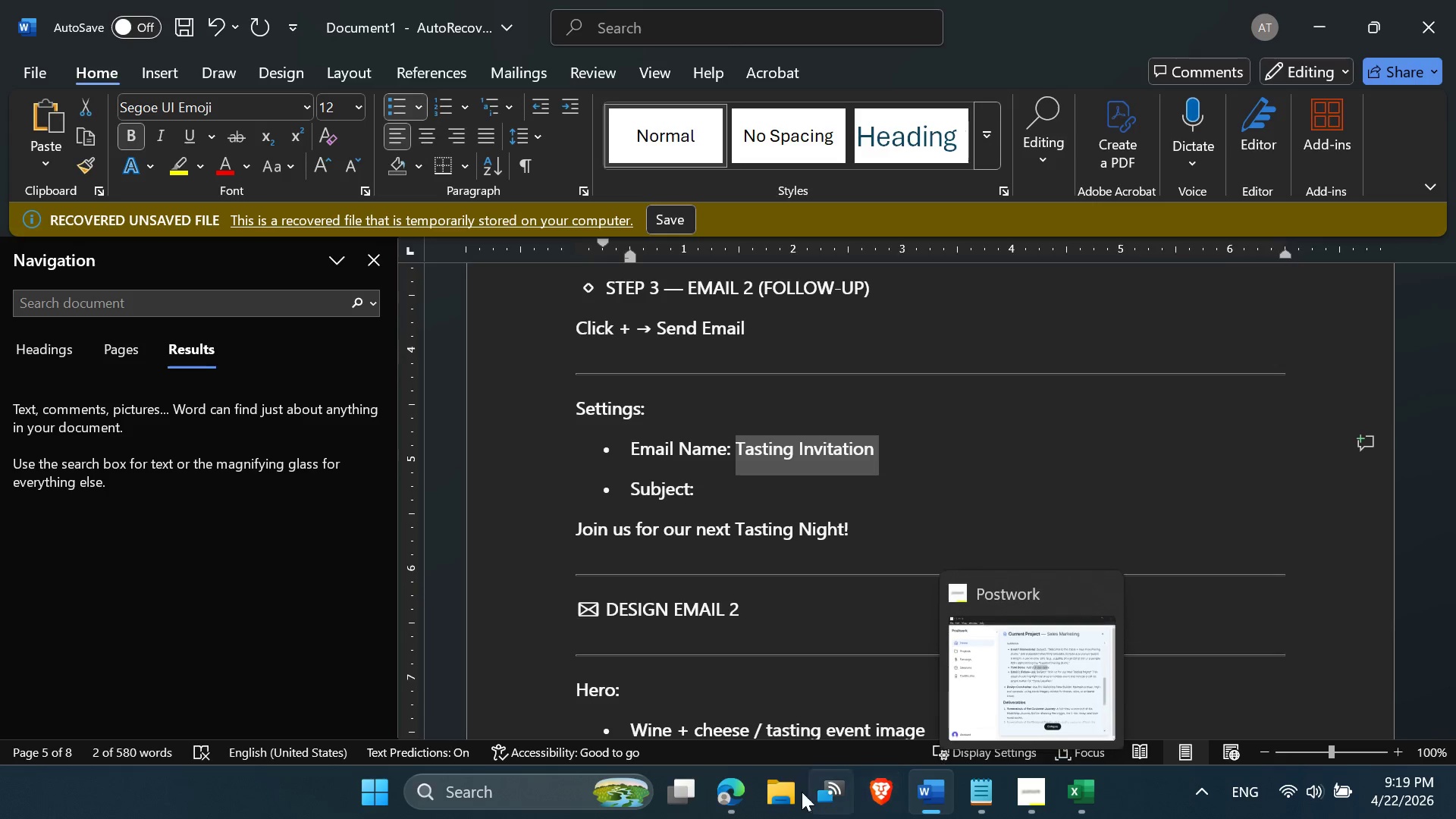 
left_click([736, 791])
 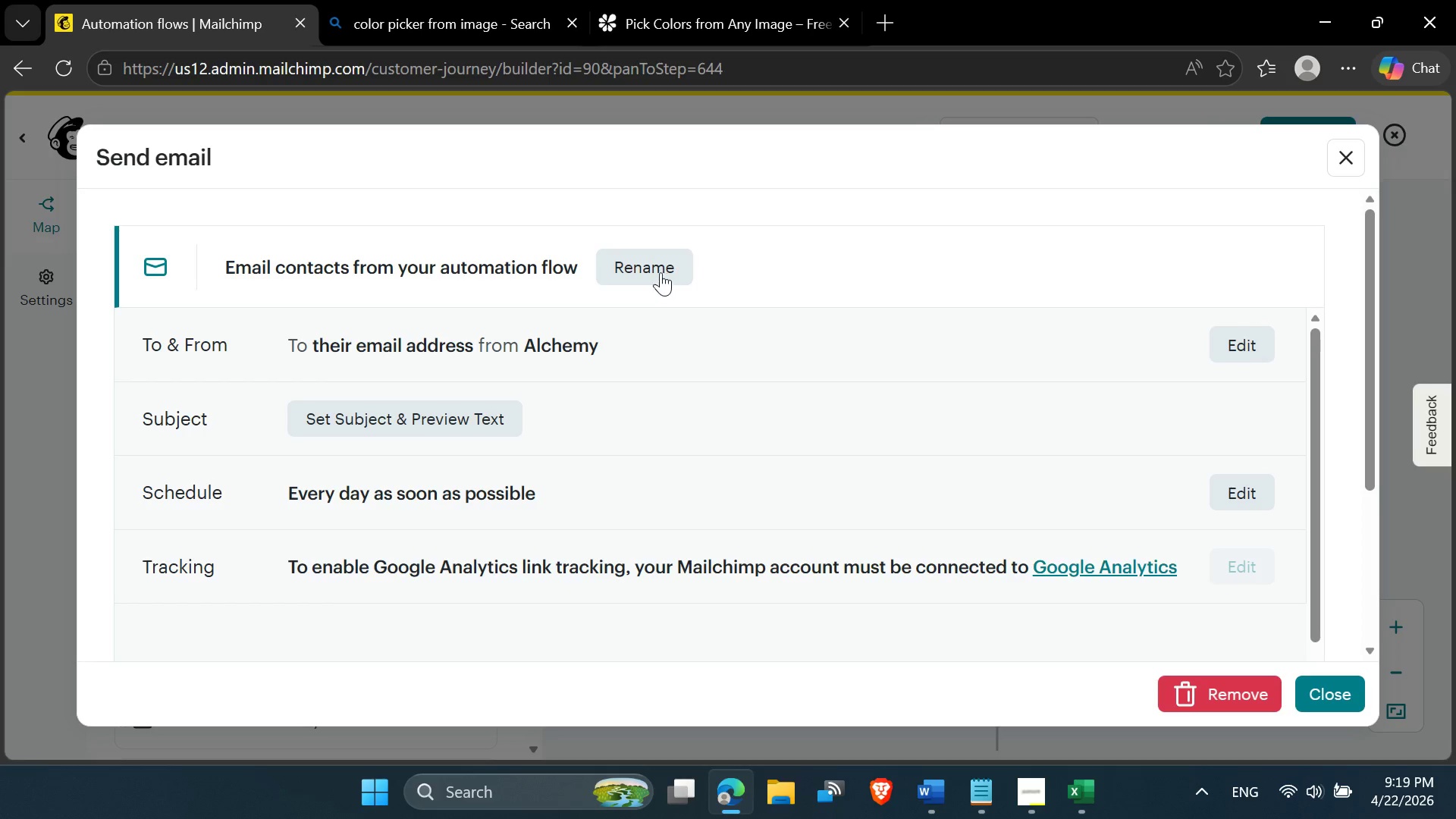 
left_click([653, 262])
 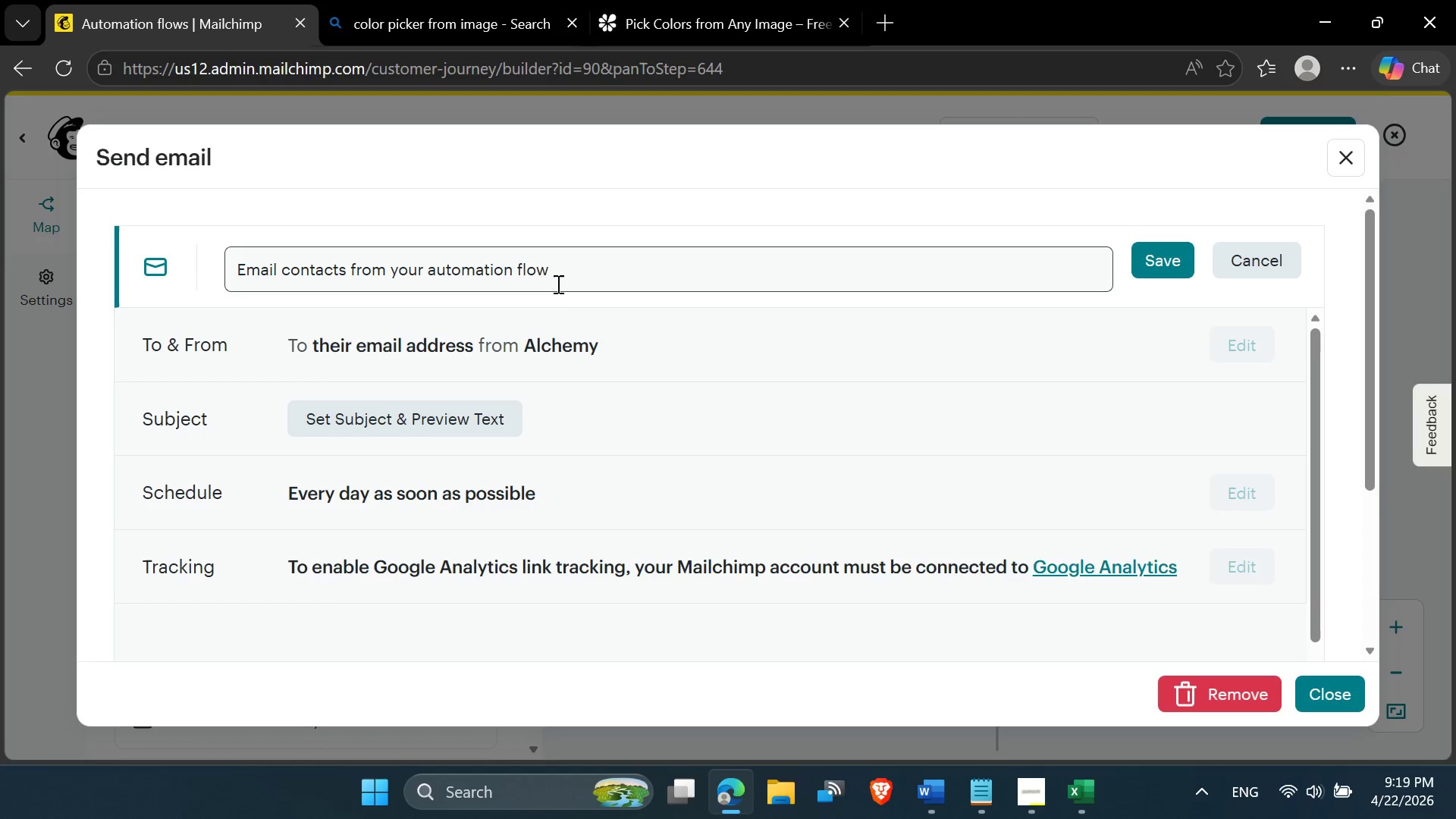 
hold_key(key=ControlLeft, duration=0.53)
 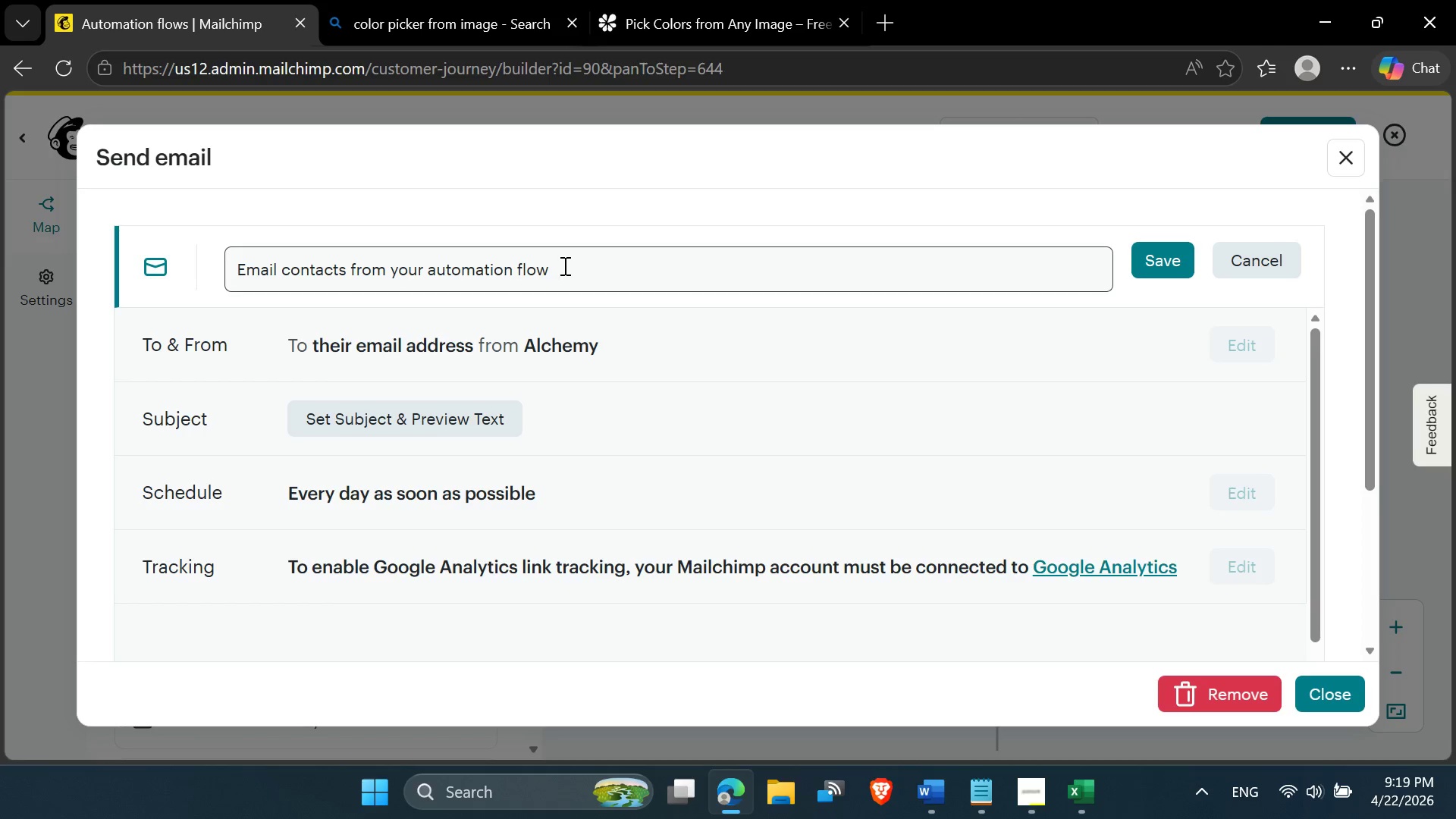 
left_click([563, 265])
 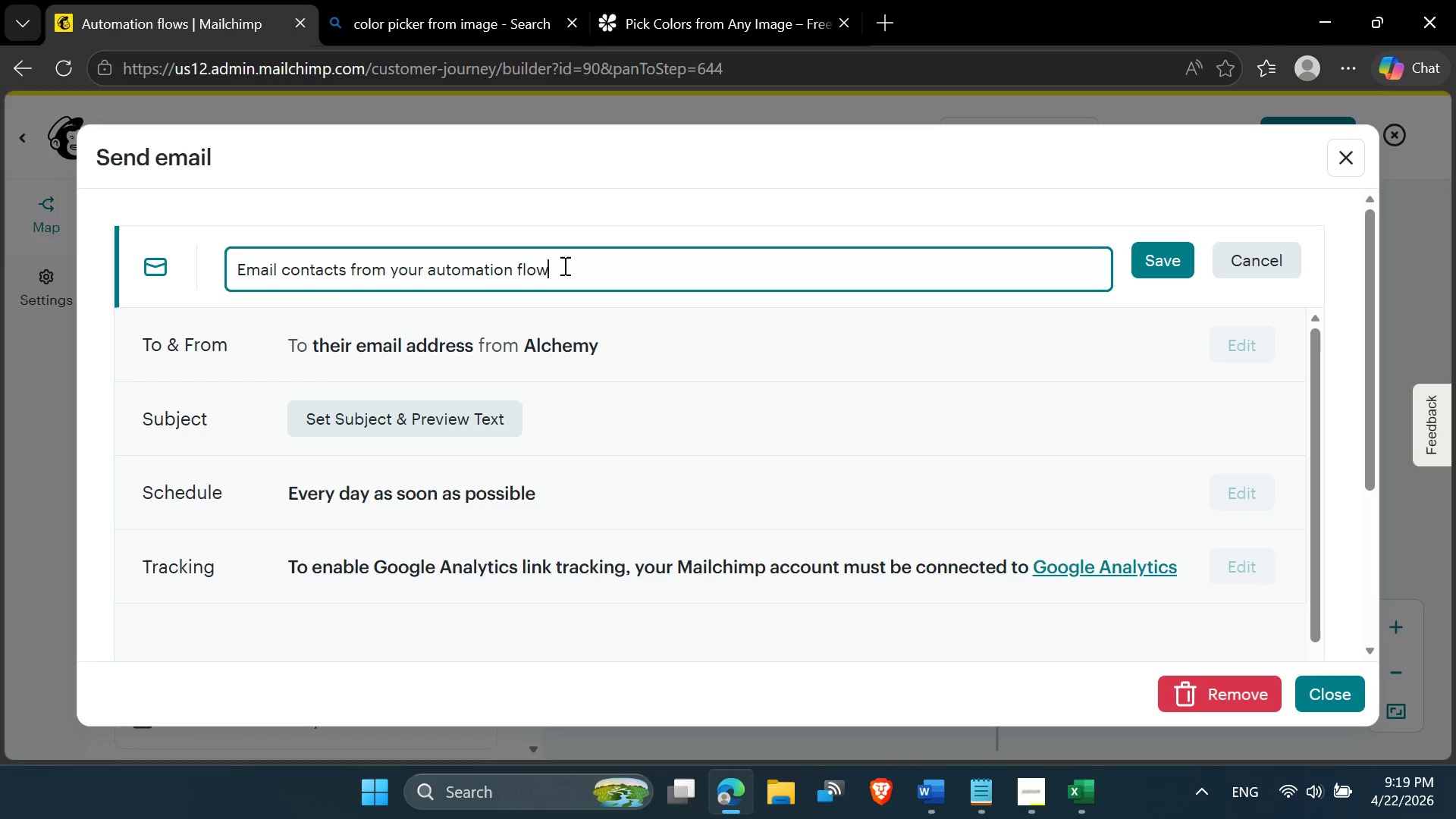 
key(Control+A)
 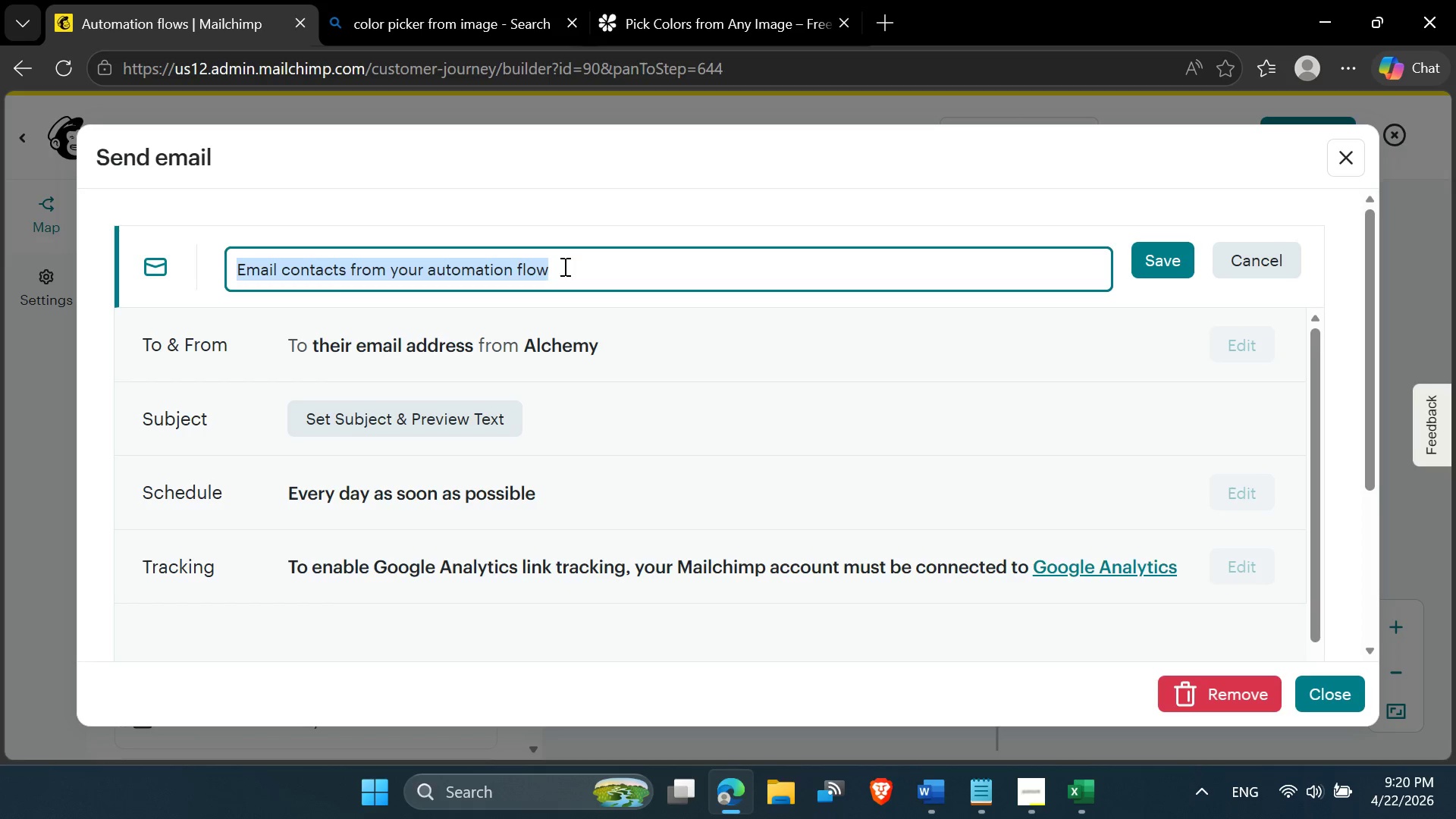 
key(Control+V)
 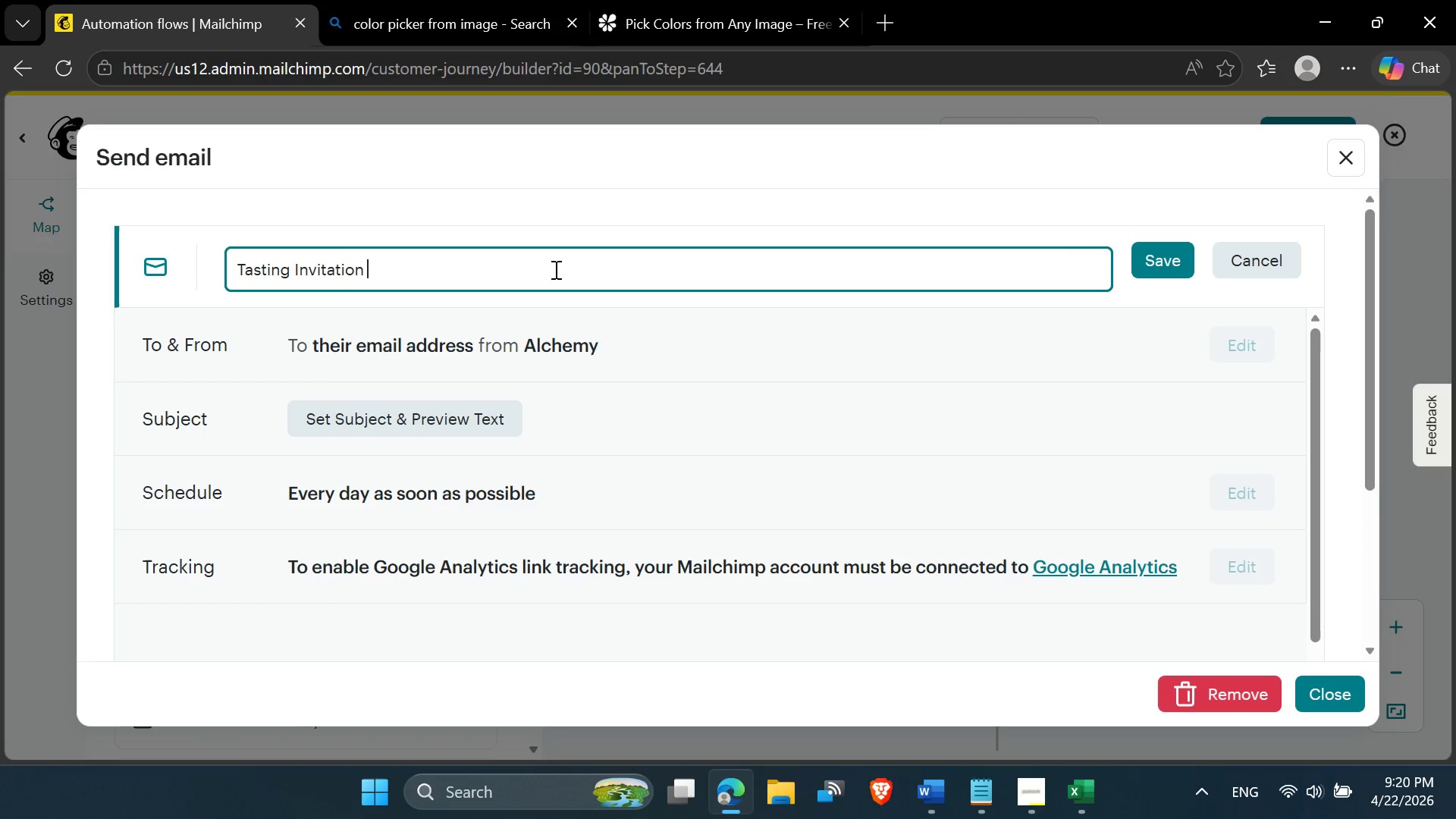 
key(Backspace)
 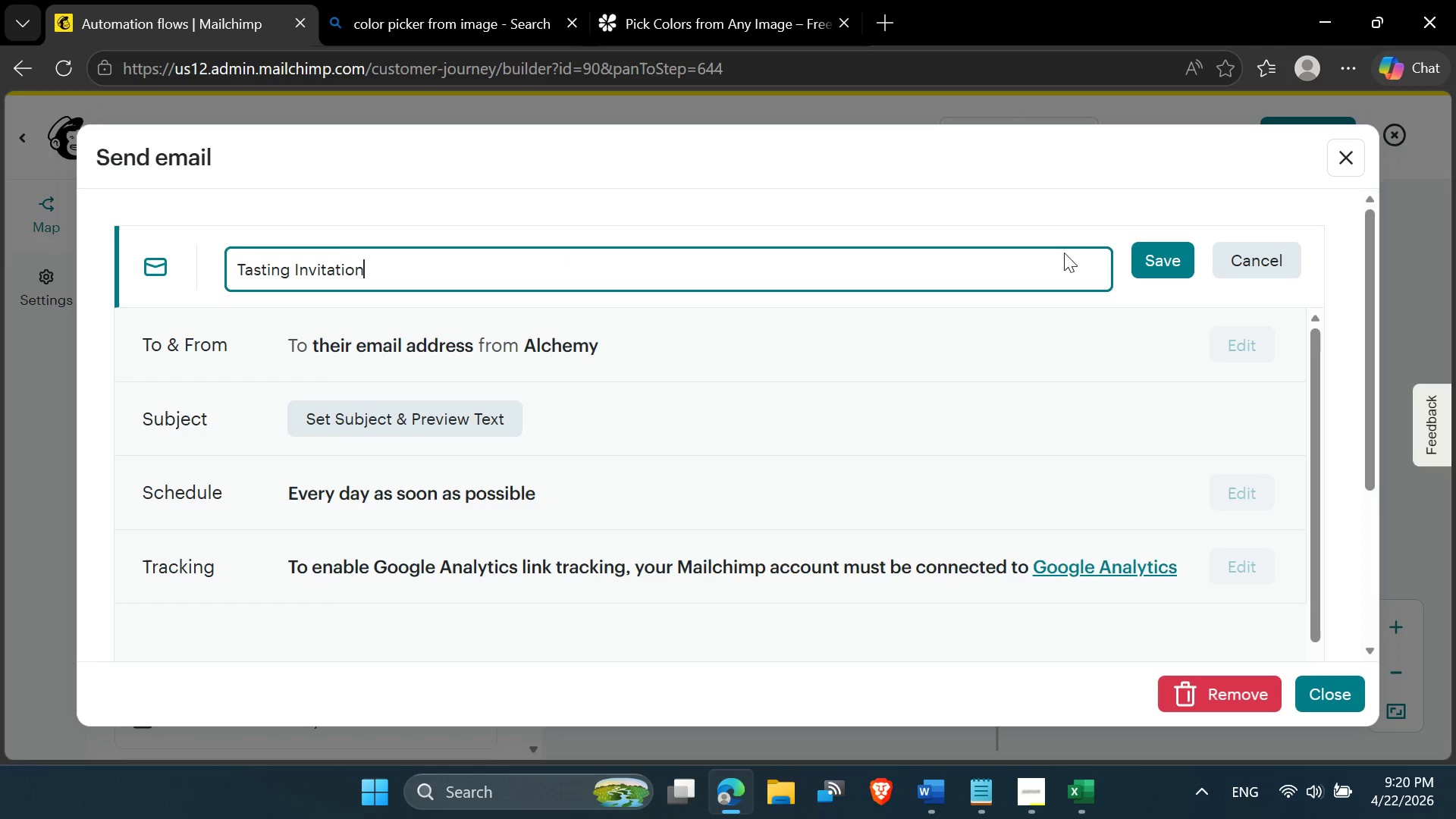 
left_click([1153, 259])
 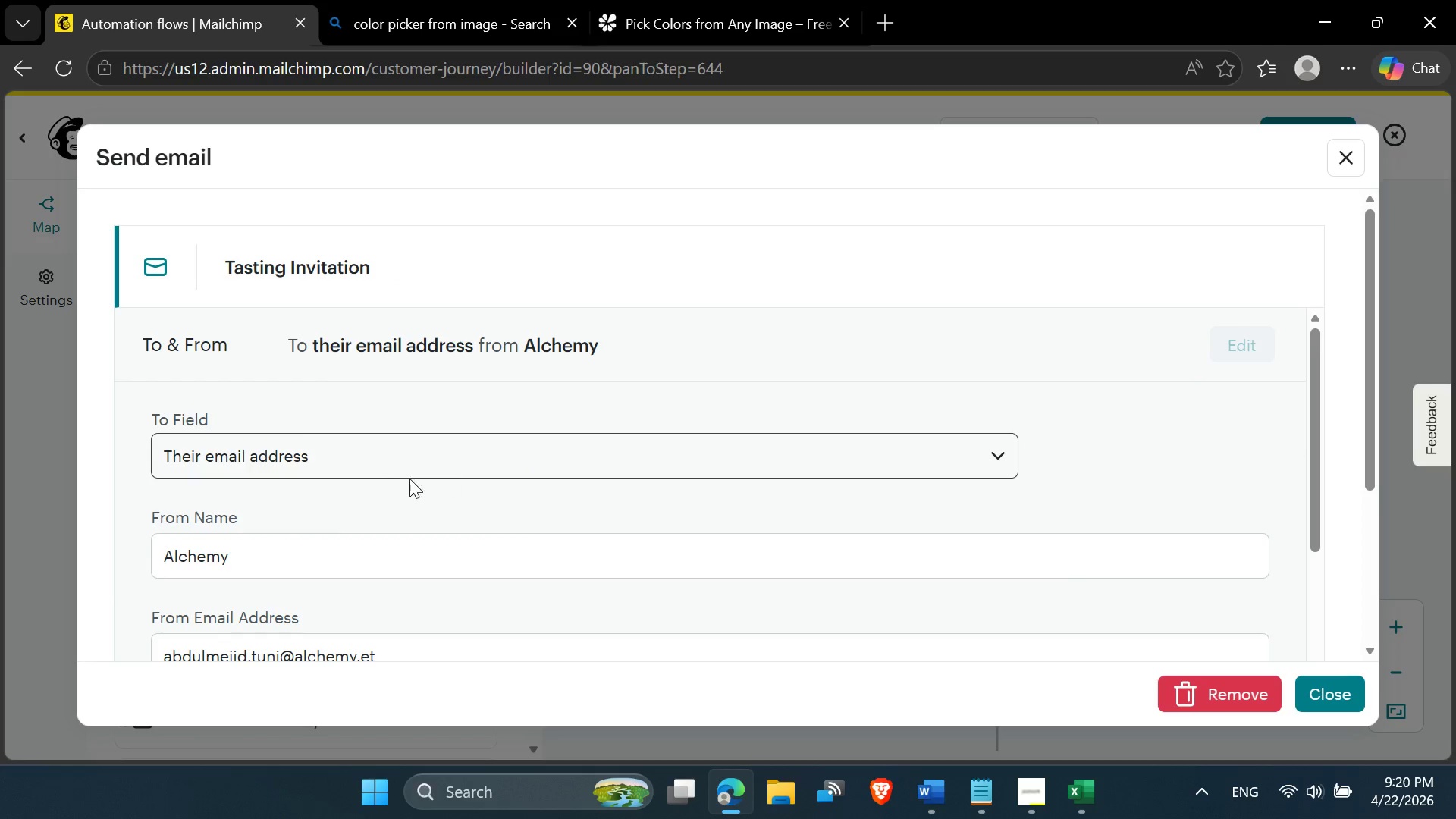 
left_click_drag(start_coordinate=[269, 561], to_coordinate=[143, 529])
 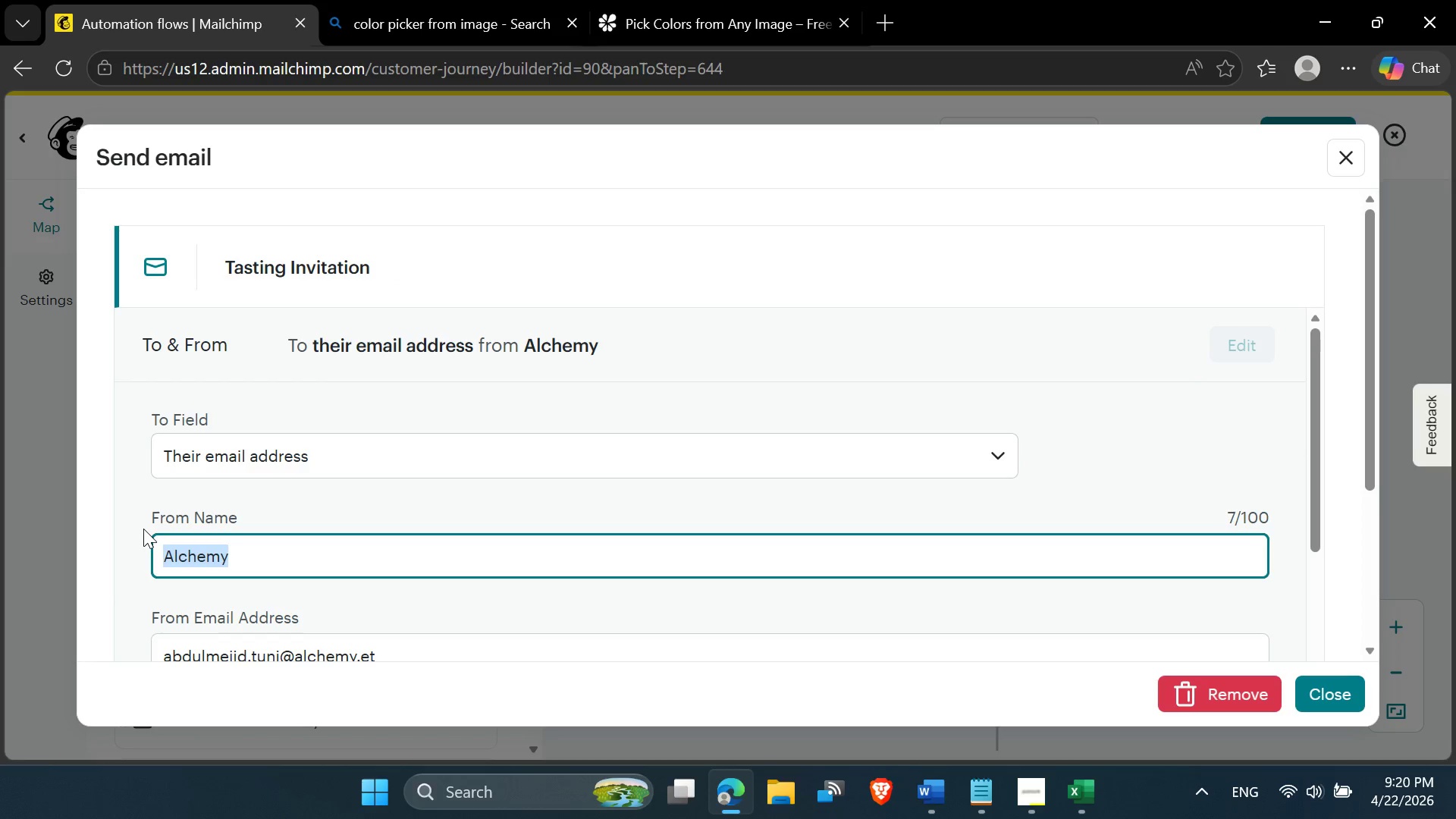 
key(Meta+MetaLeft)
 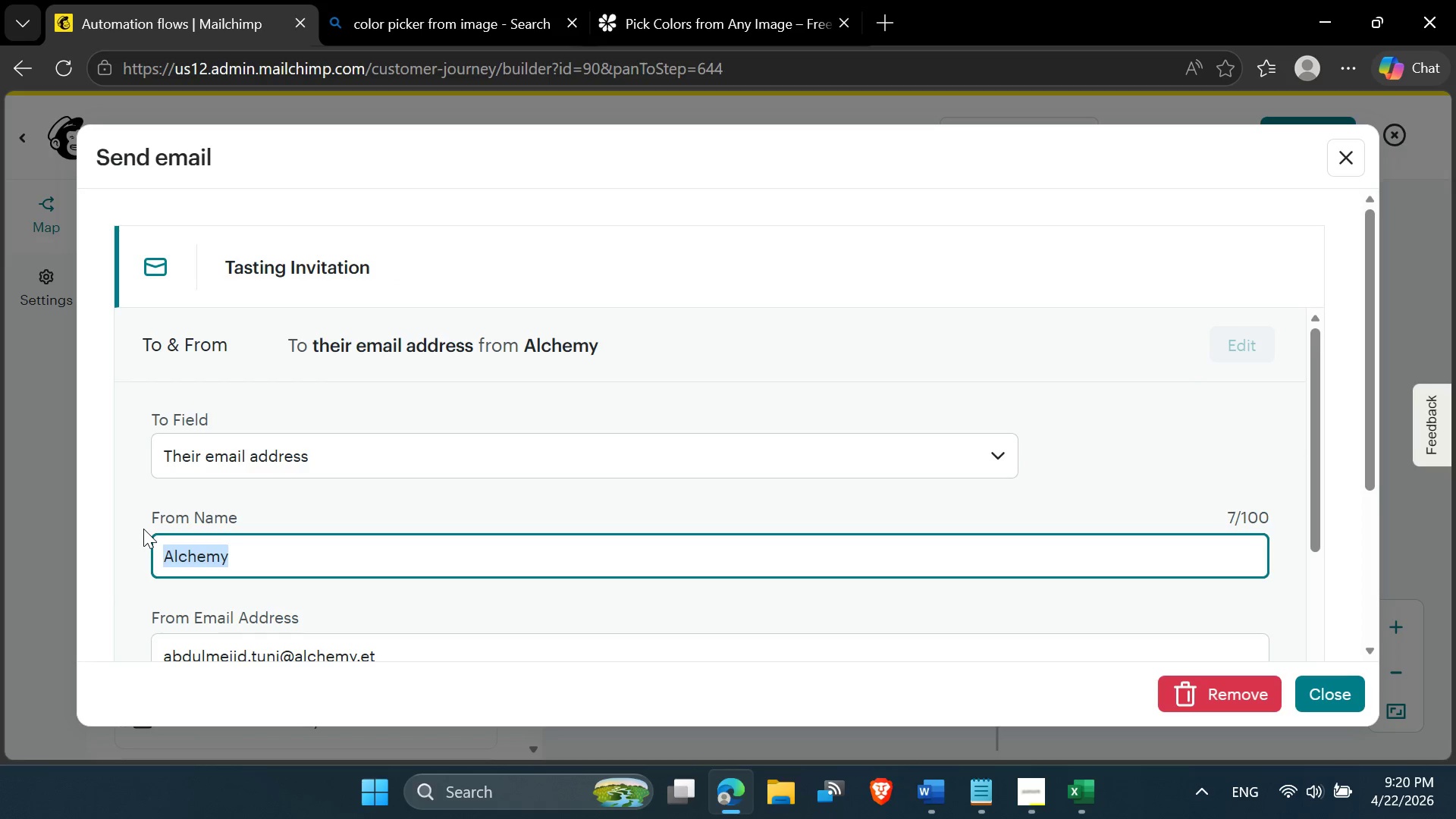 
key(Meta+V)
 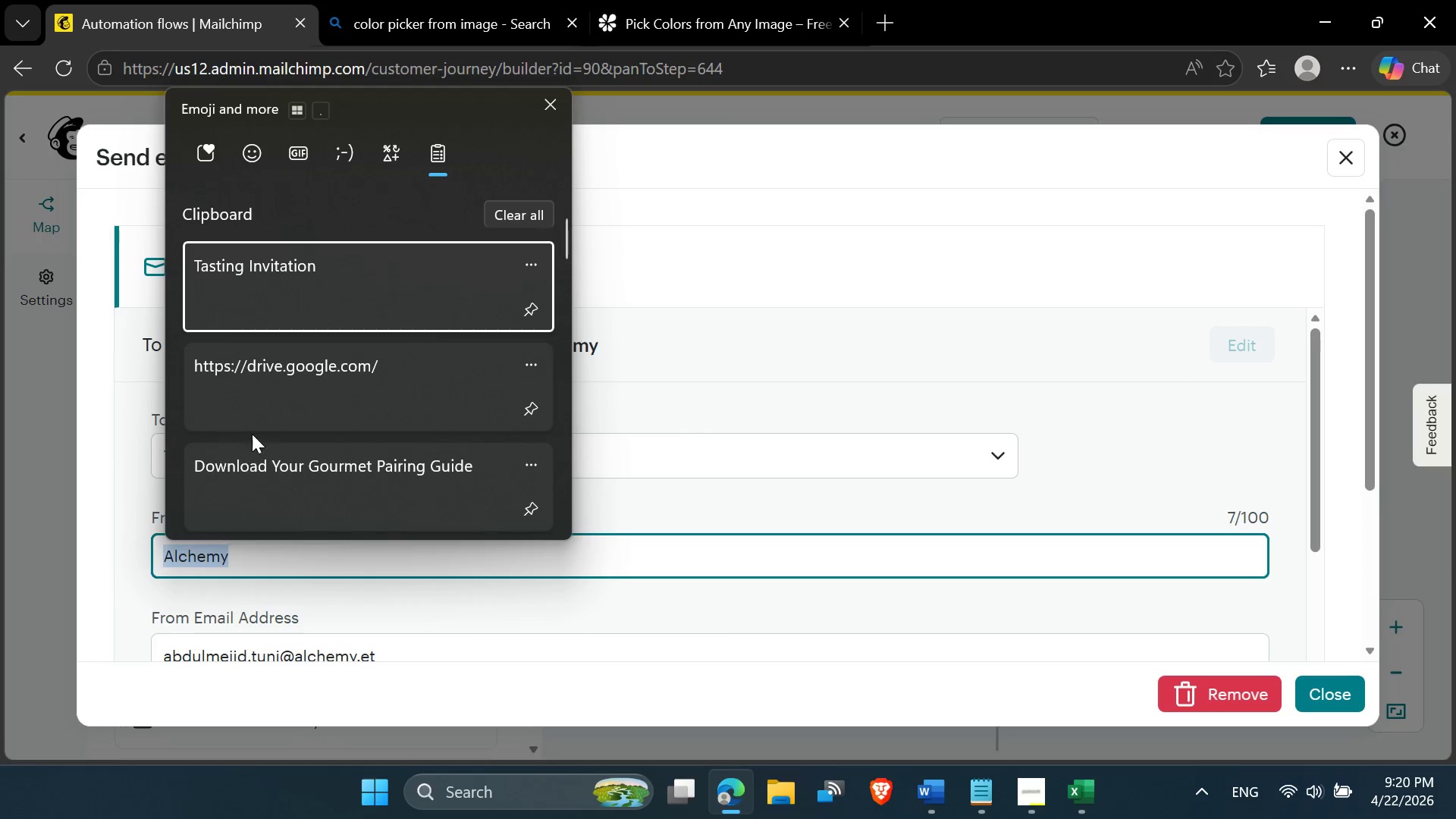 
scroll: coordinate [287, 447], scroll_direction: down, amount: 11.0
 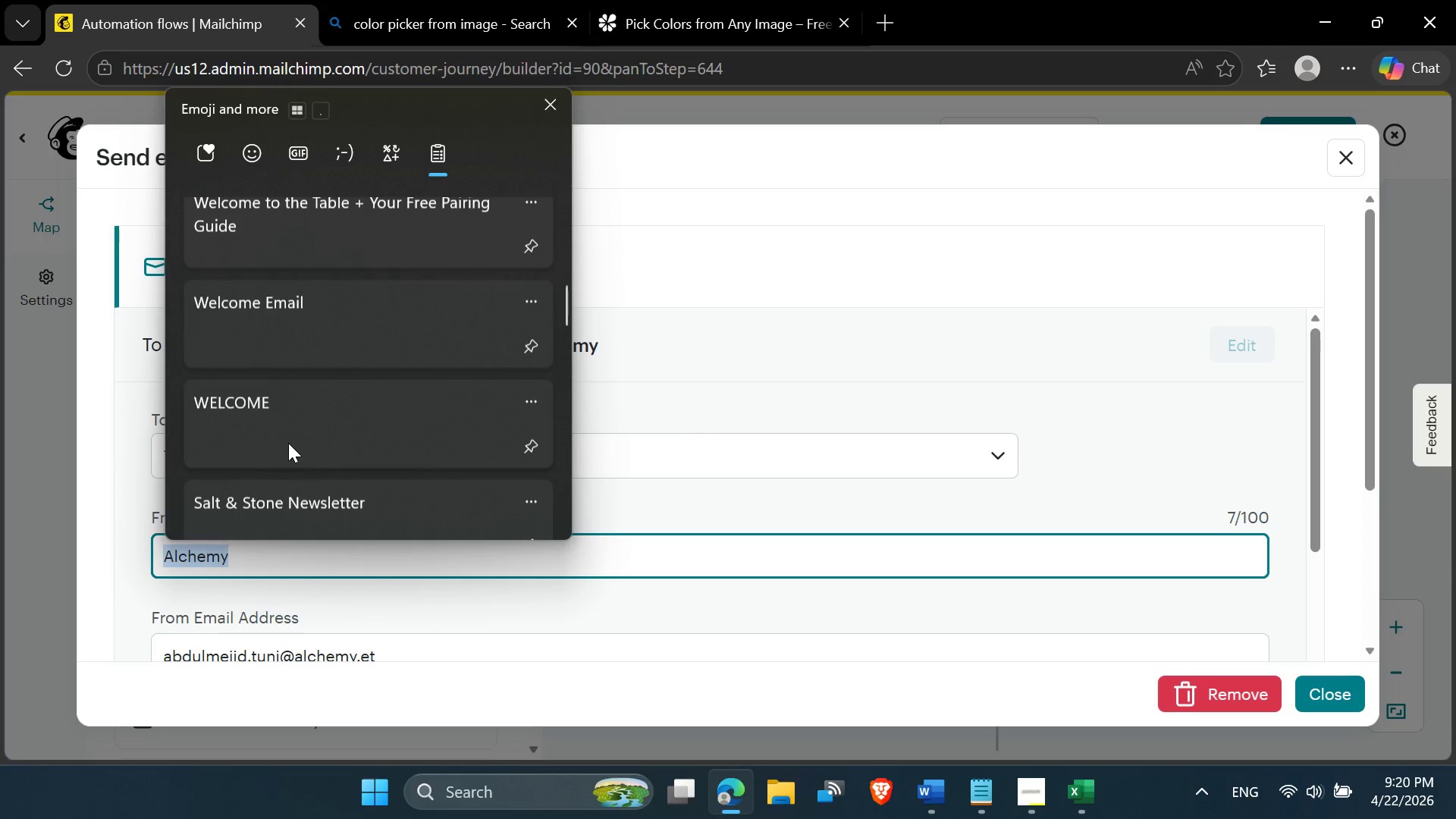 
left_click([287, 506])
 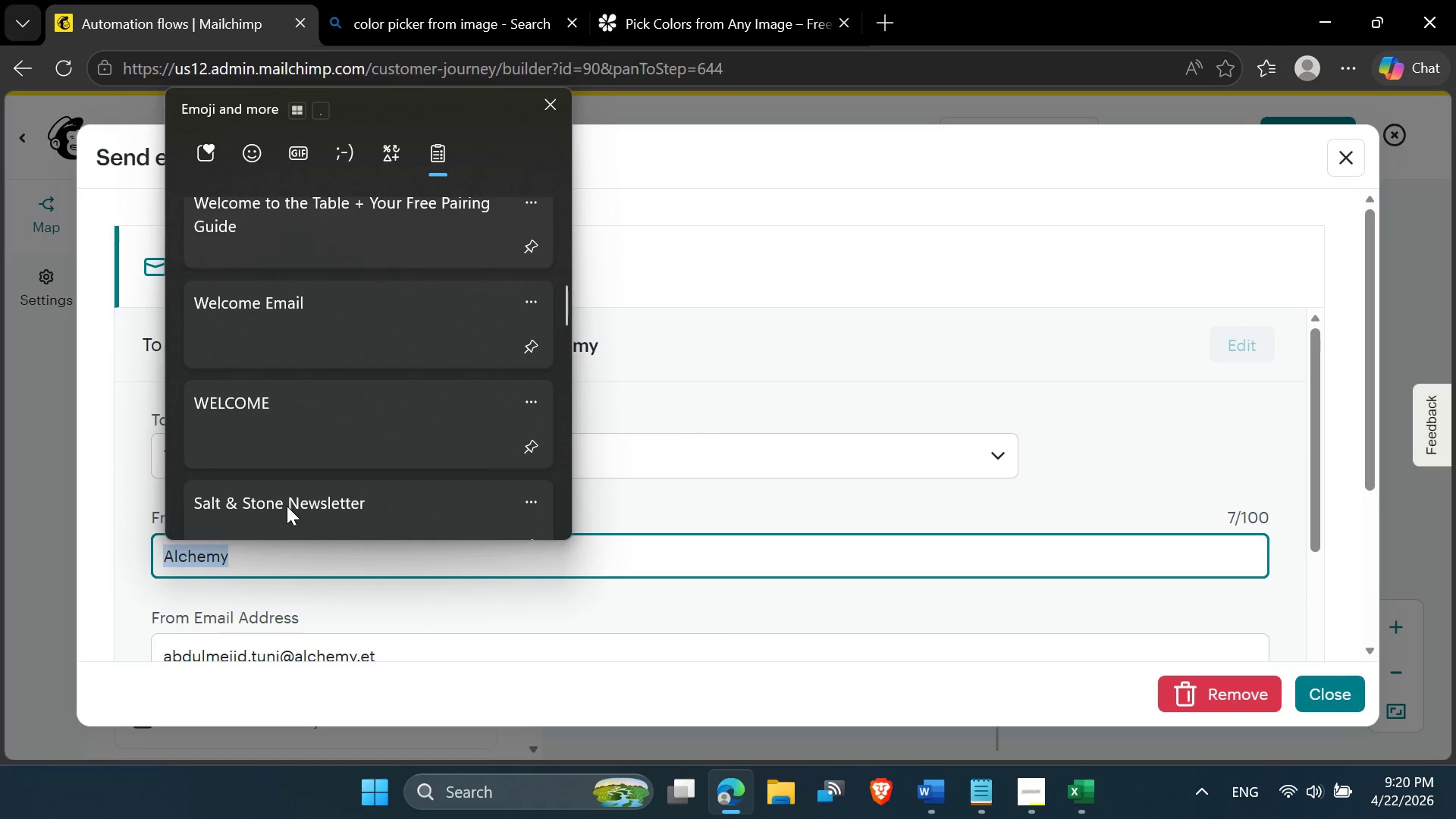 
key(Control+ControlLeft)
 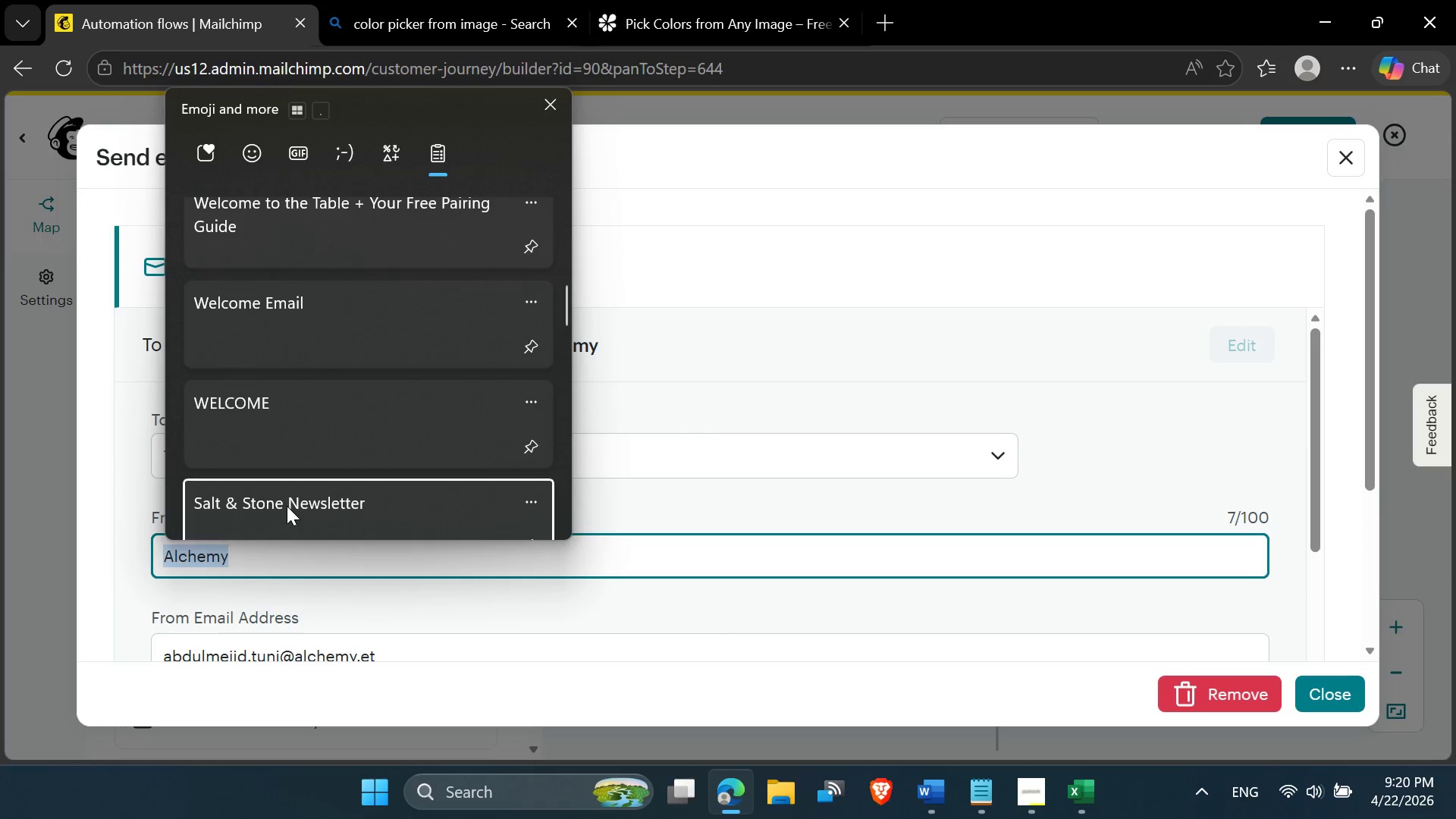 
key(Control+V)
 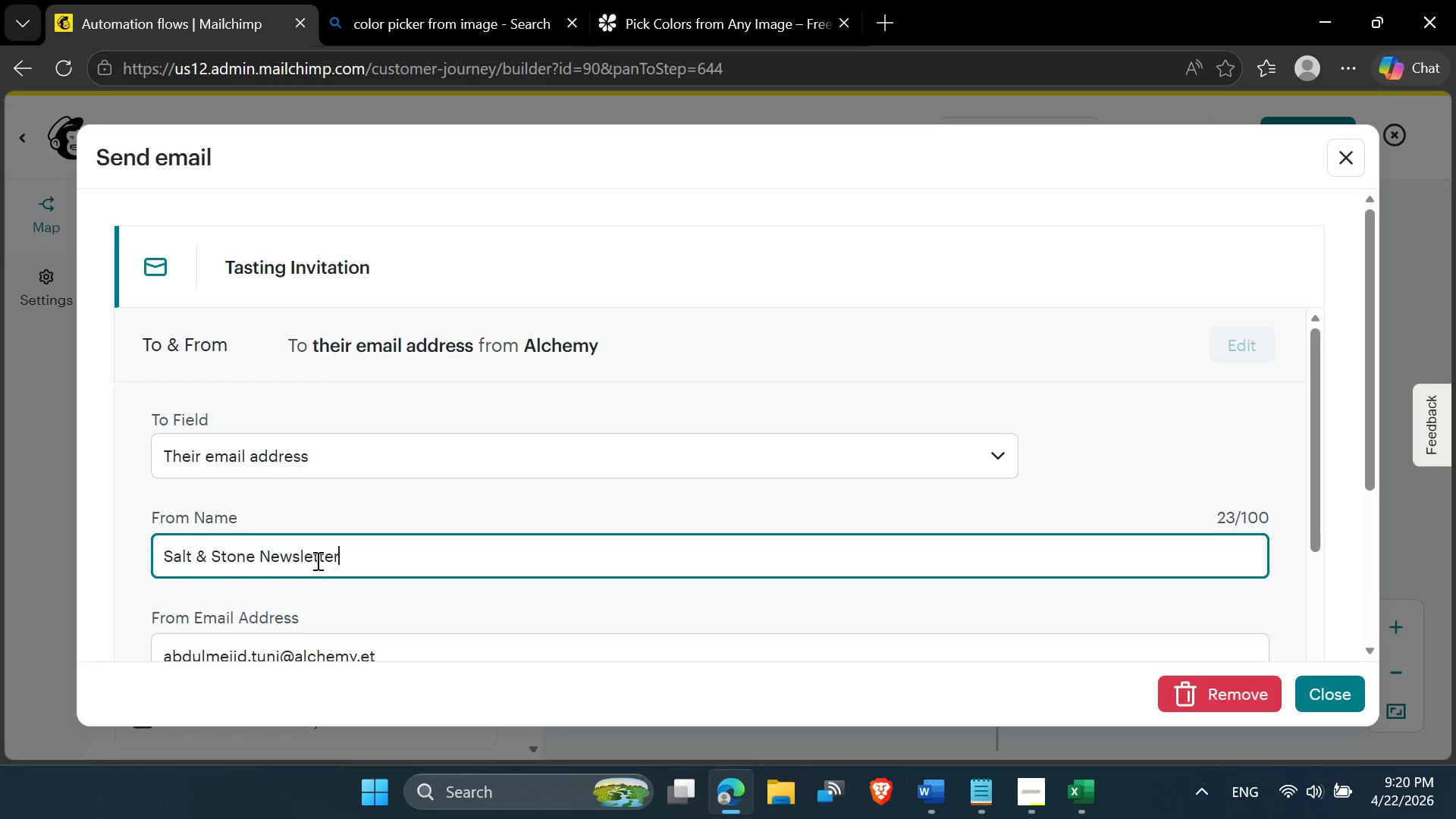 
double_click([312, 557])
 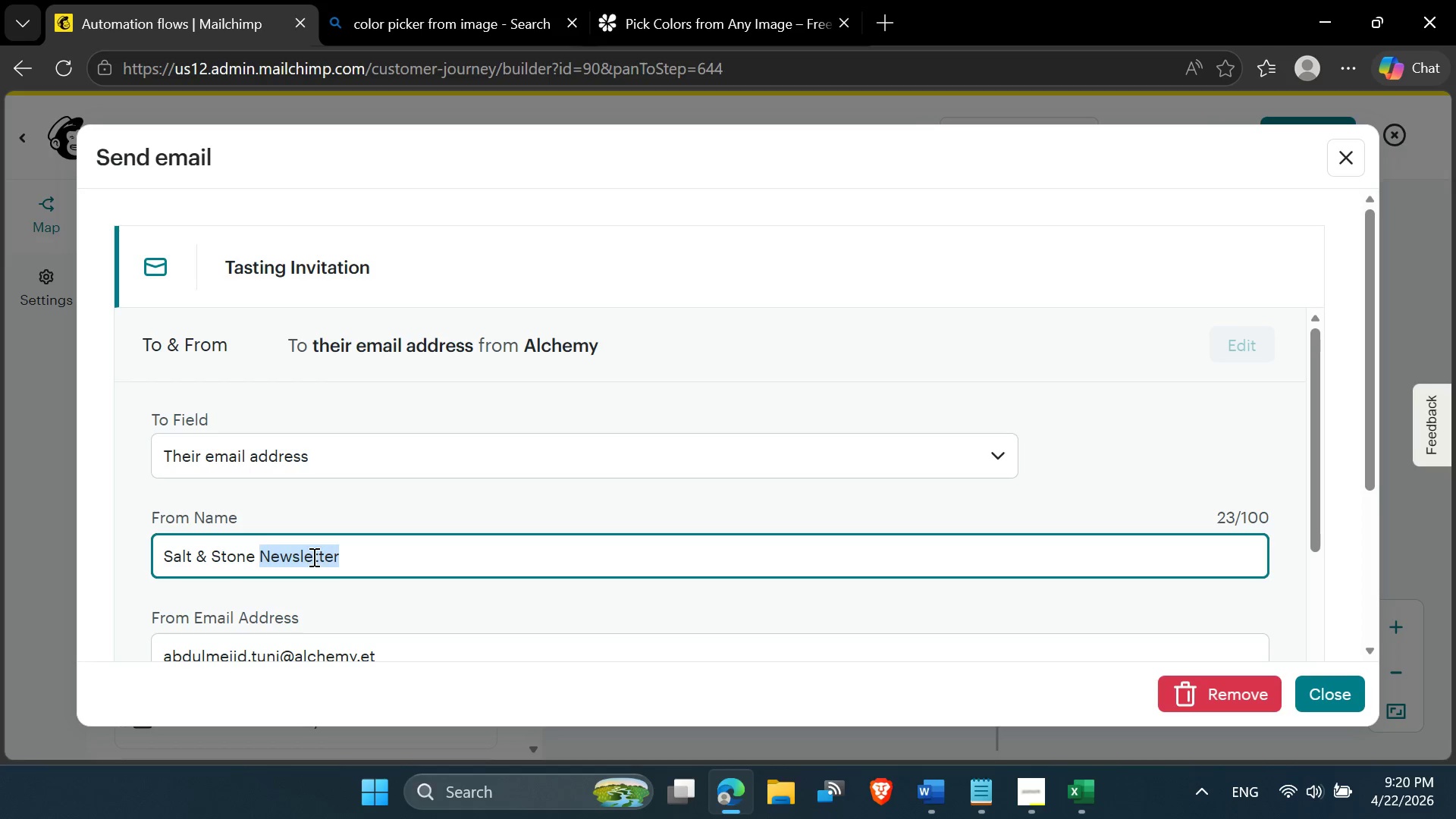 
key(Backspace)
 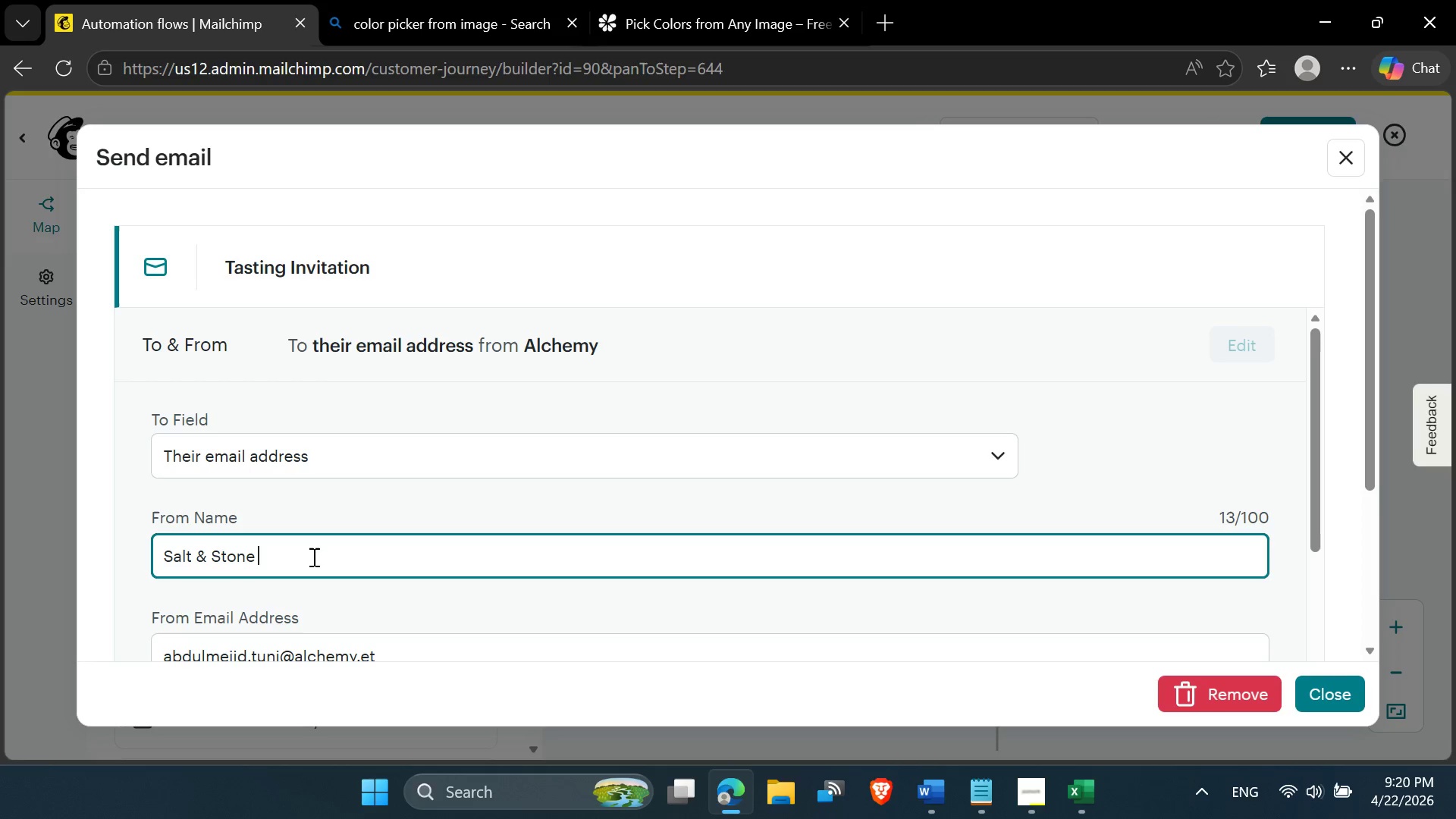 
key(Backspace)
 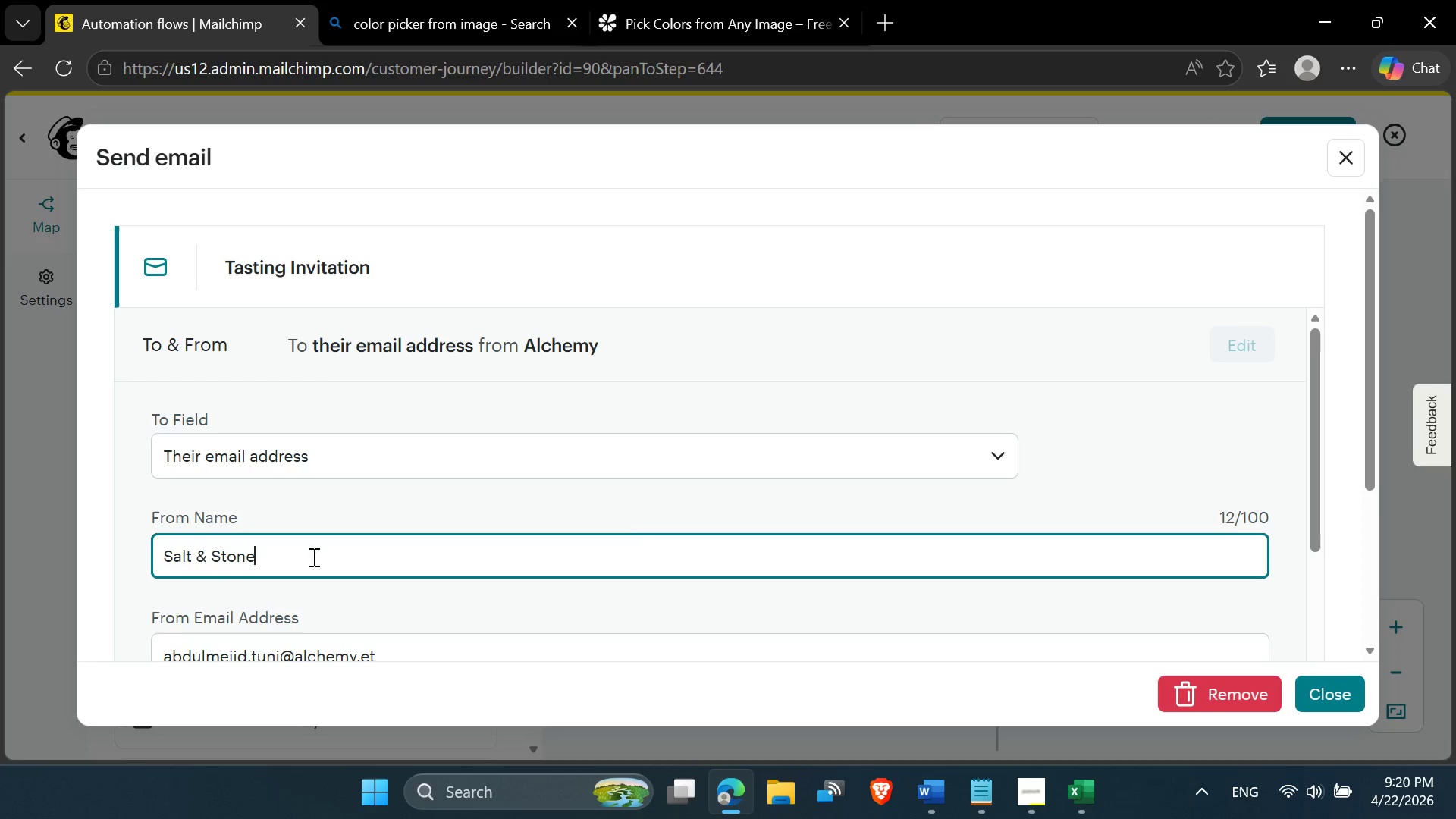 
scroll: coordinate [625, 522], scroll_direction: down, amount: 4.0
 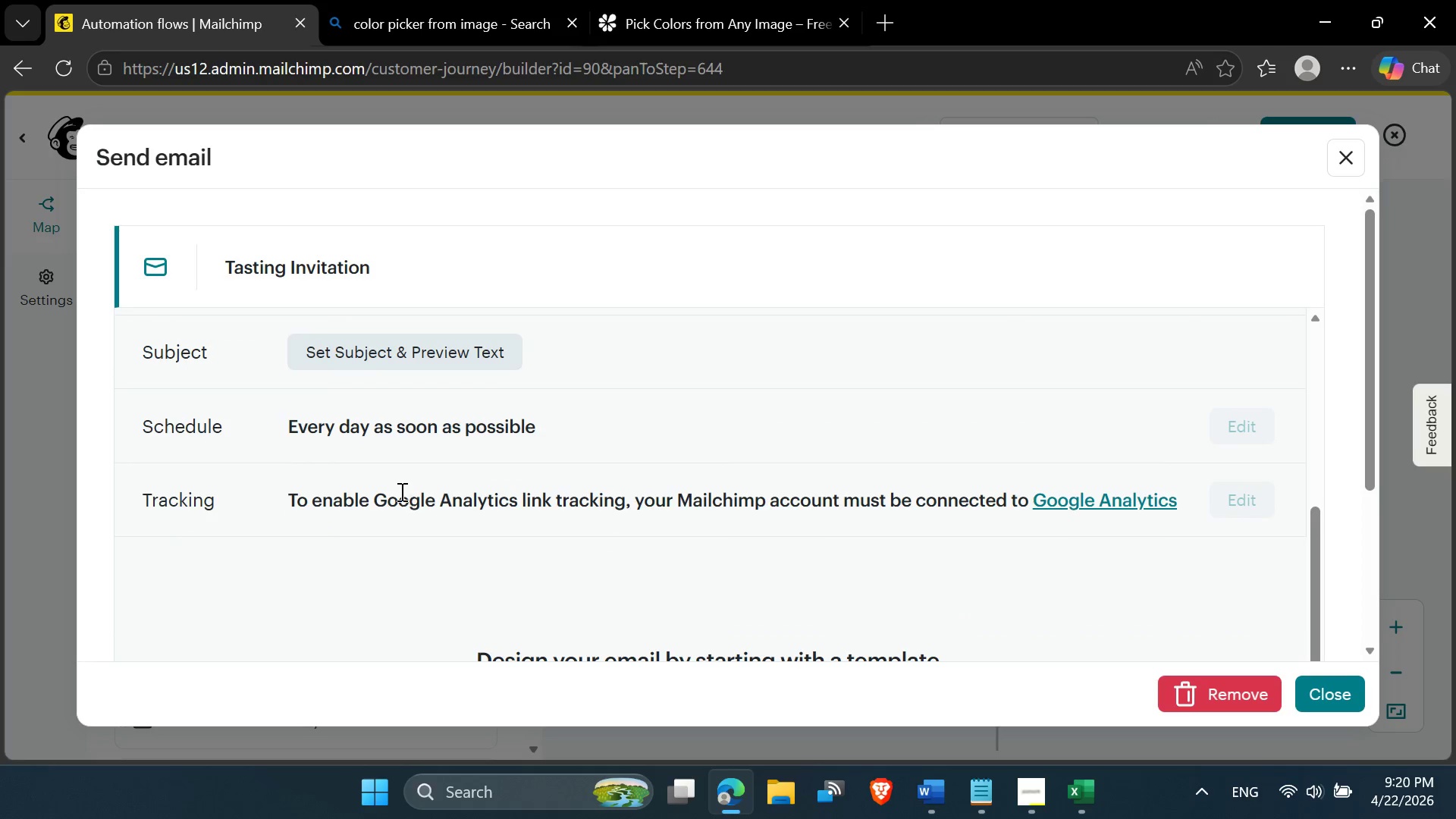 
scroll: coordinate [400, 491], scroll_direction: up, amount: 2.0
 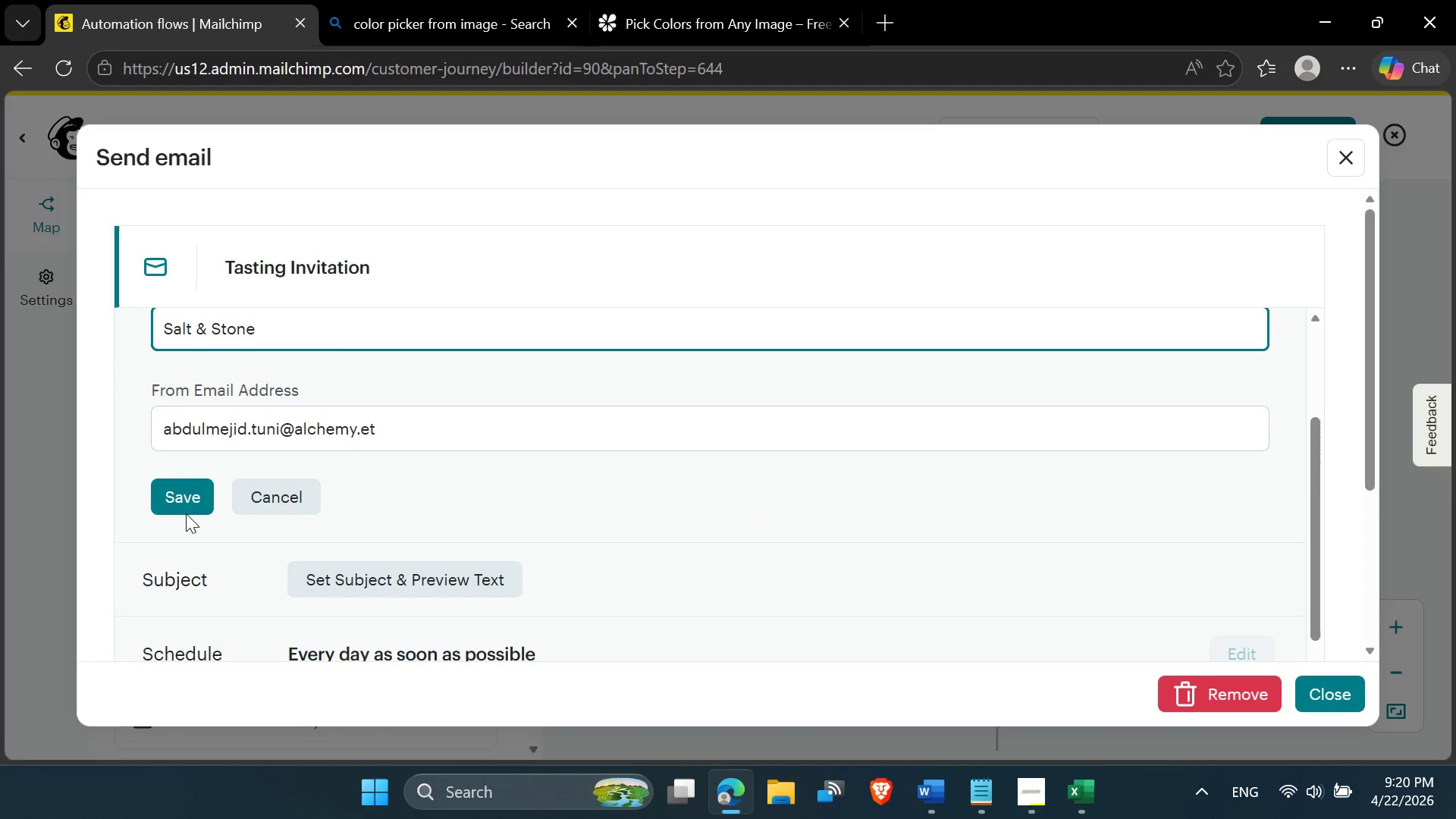 
left_click([171, 502])
 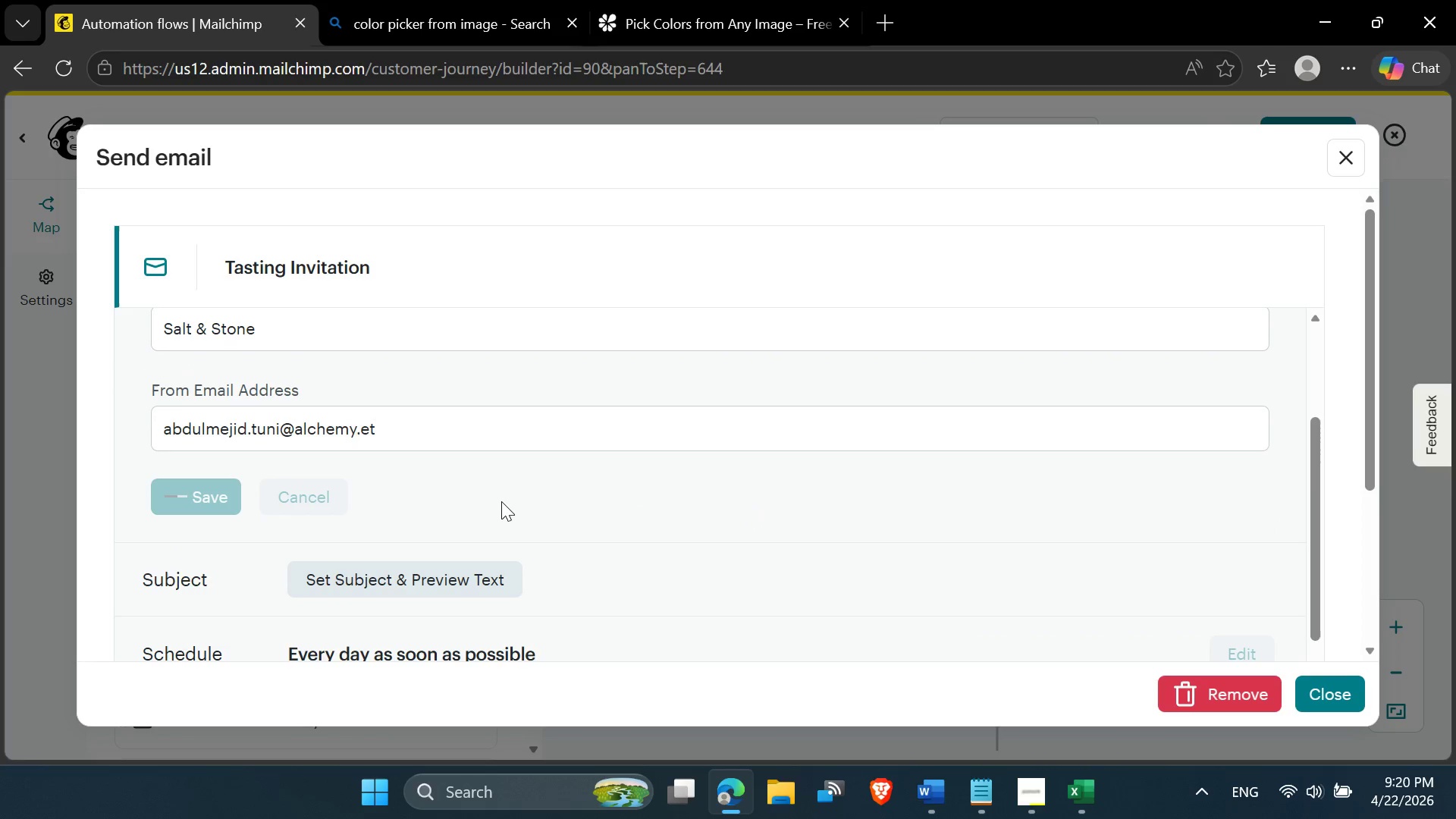 
scroll: coordinate [501, 502], scroll_direction: up, amount: 2.0
 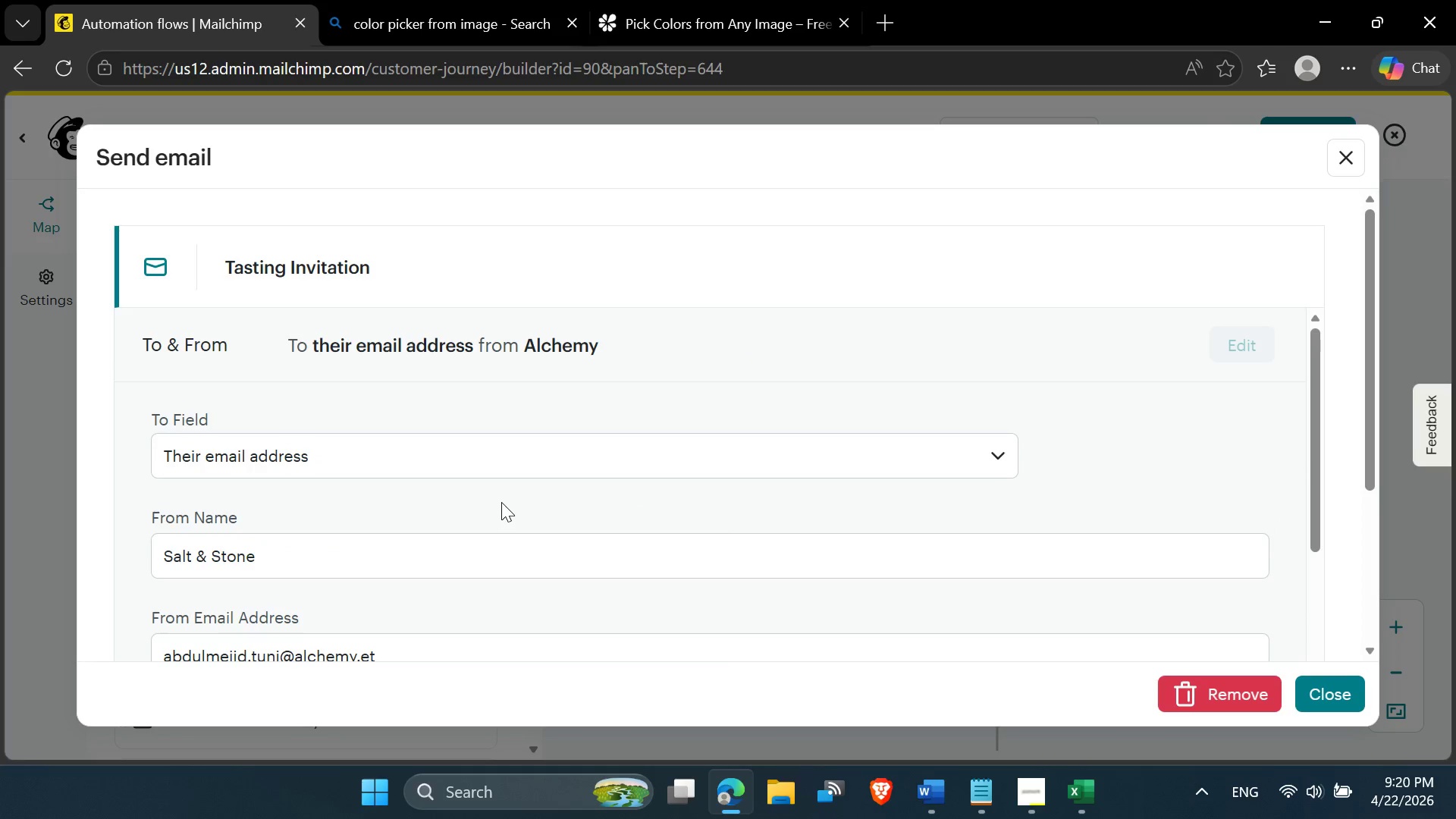 
scroll: coordinate [501, 504], scroll_direction: down, amount: 2.0
 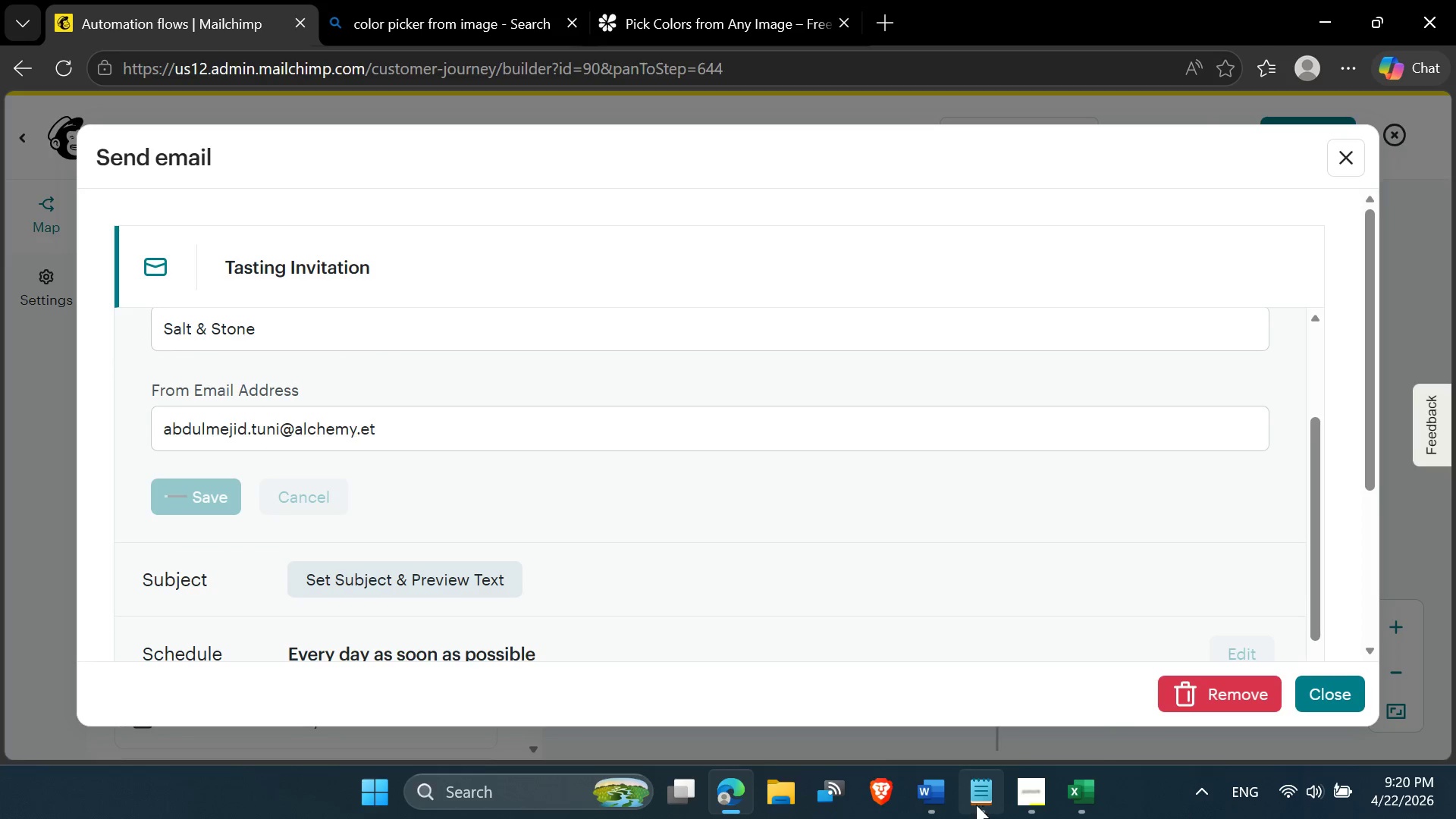 
left_click([937, 793])
 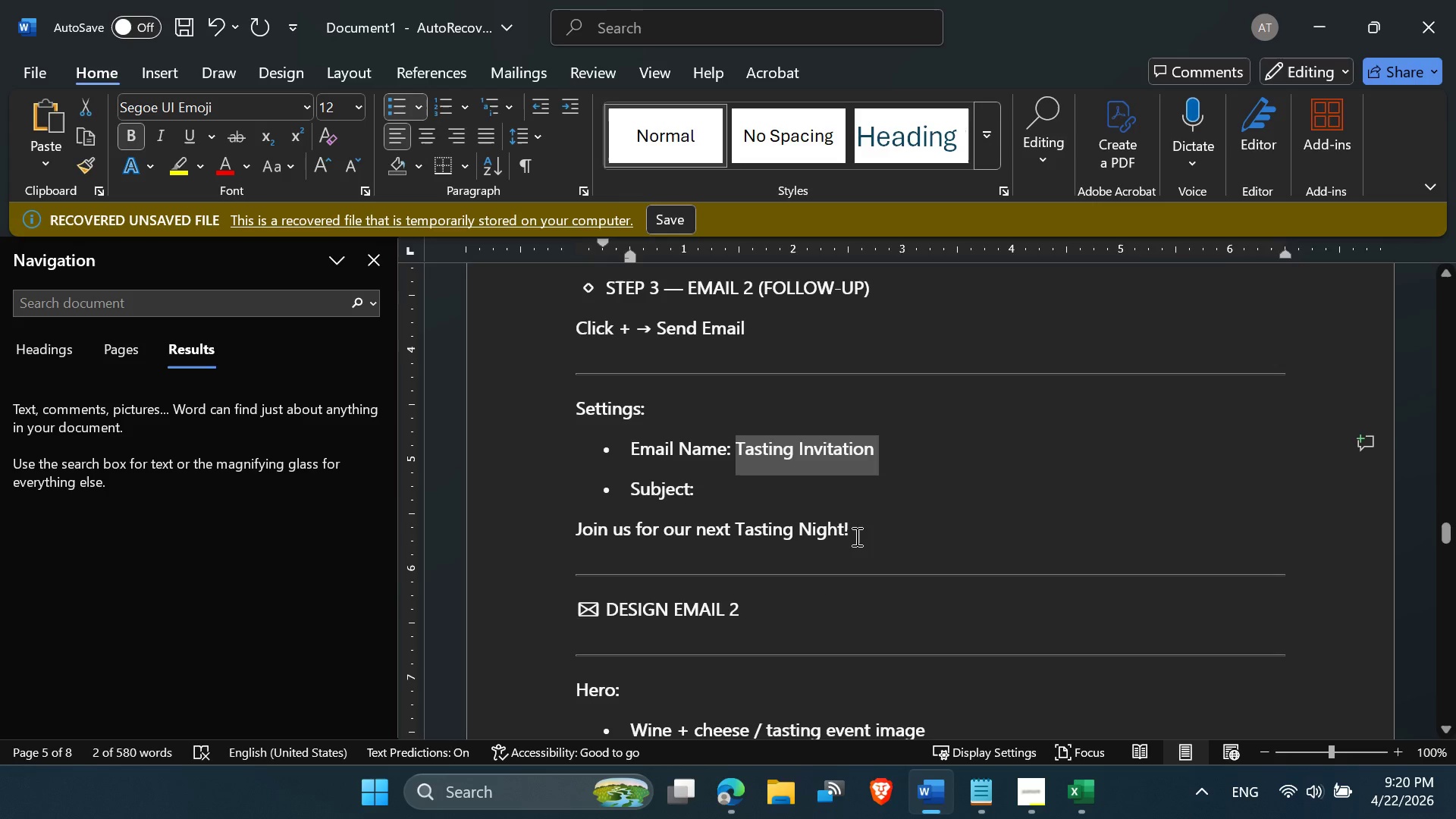 
left_click_drag(start_coordinate=[861, 531], to_coordinate=[566, 541])
 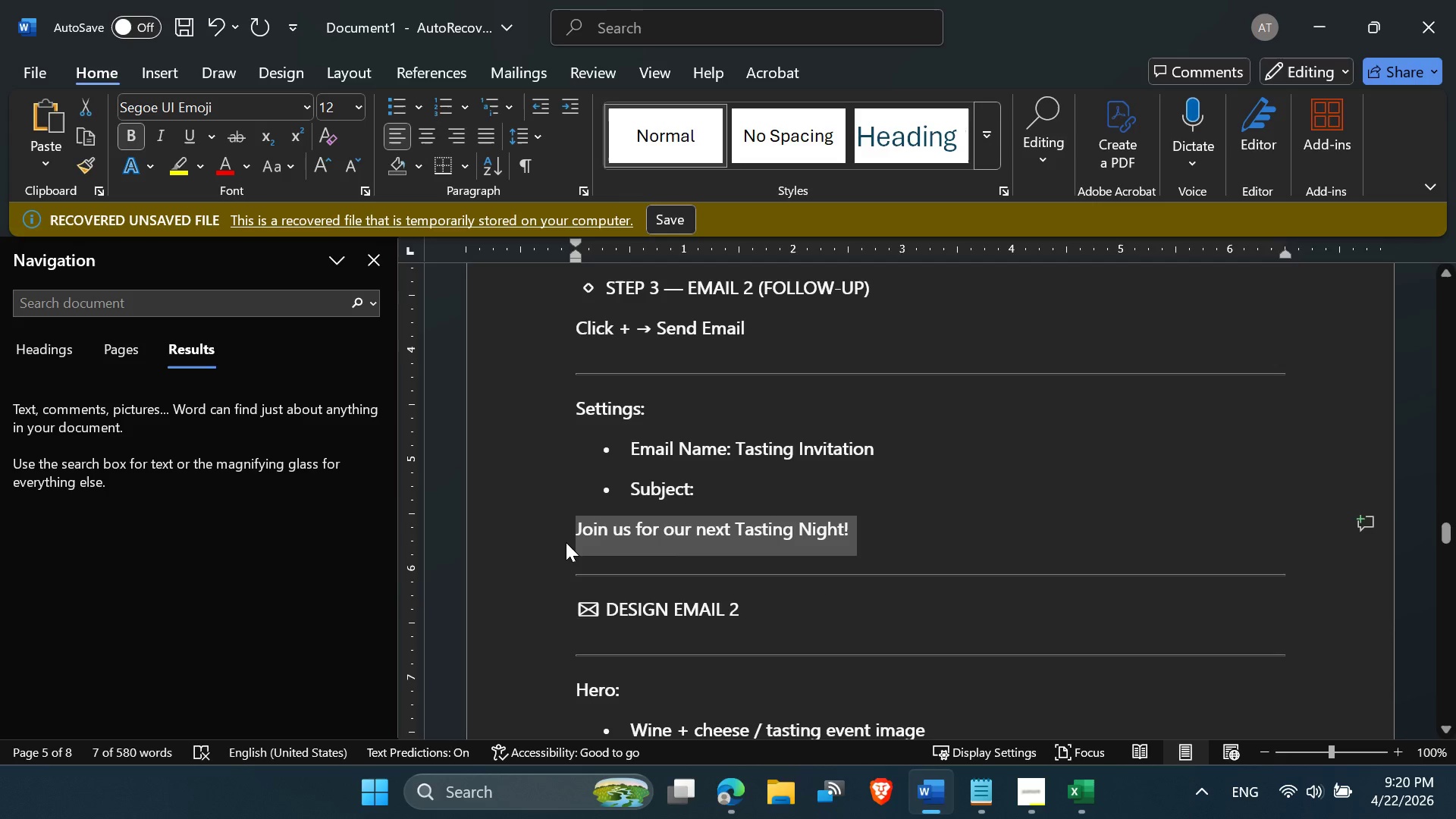 
key(Control+C)
 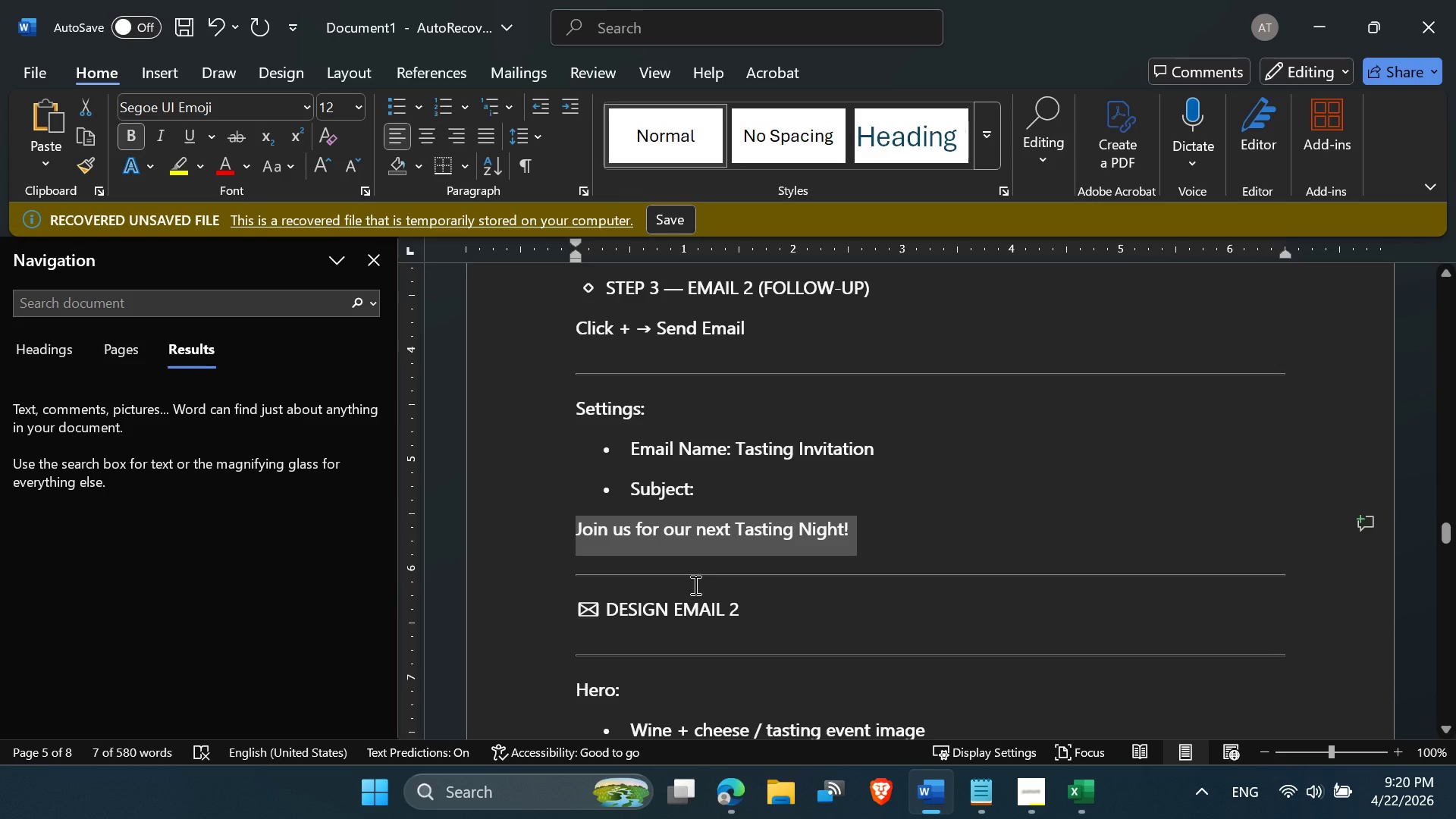 
wait(8.41)
 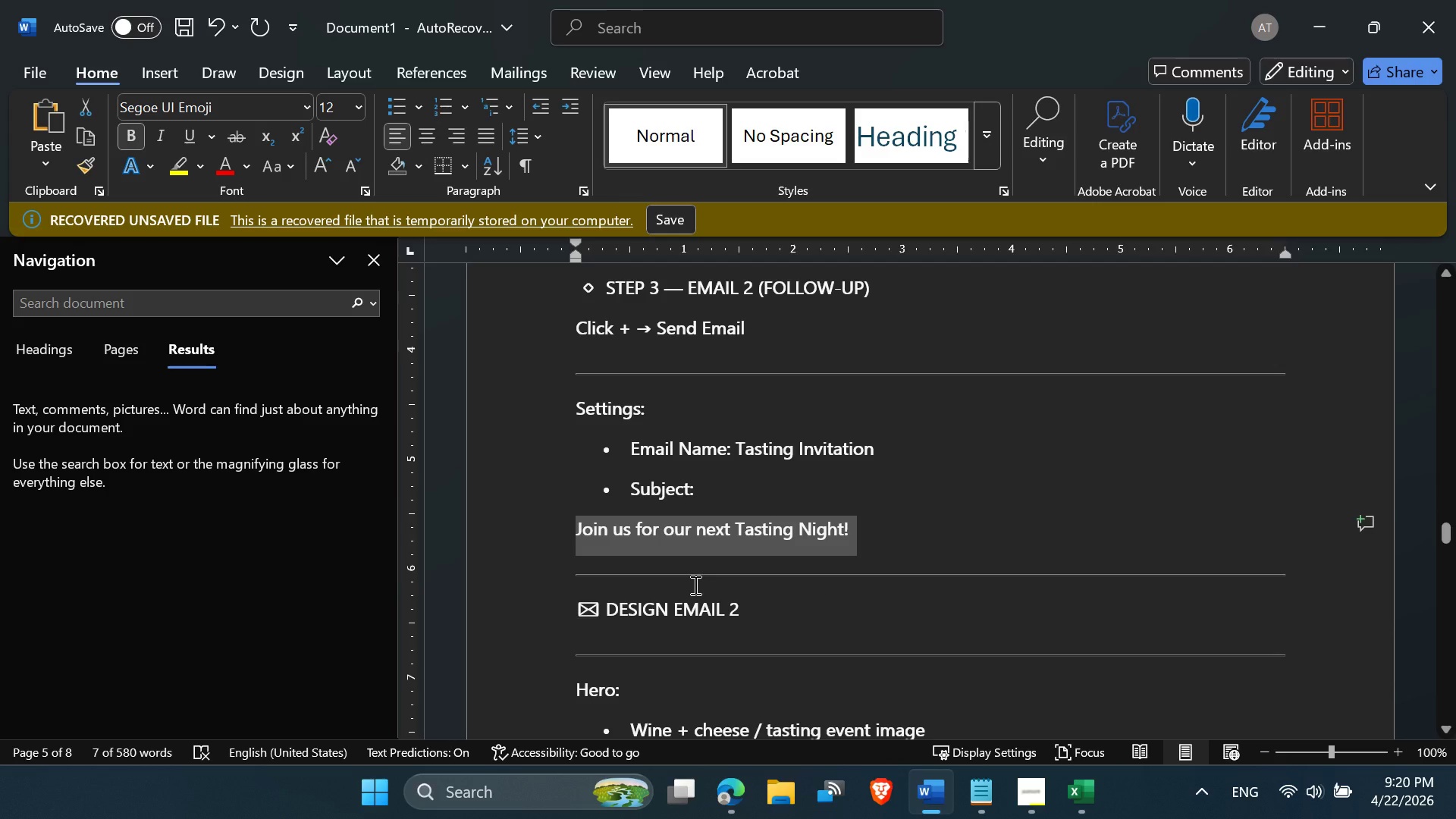 
mouse_move([730, 753])
 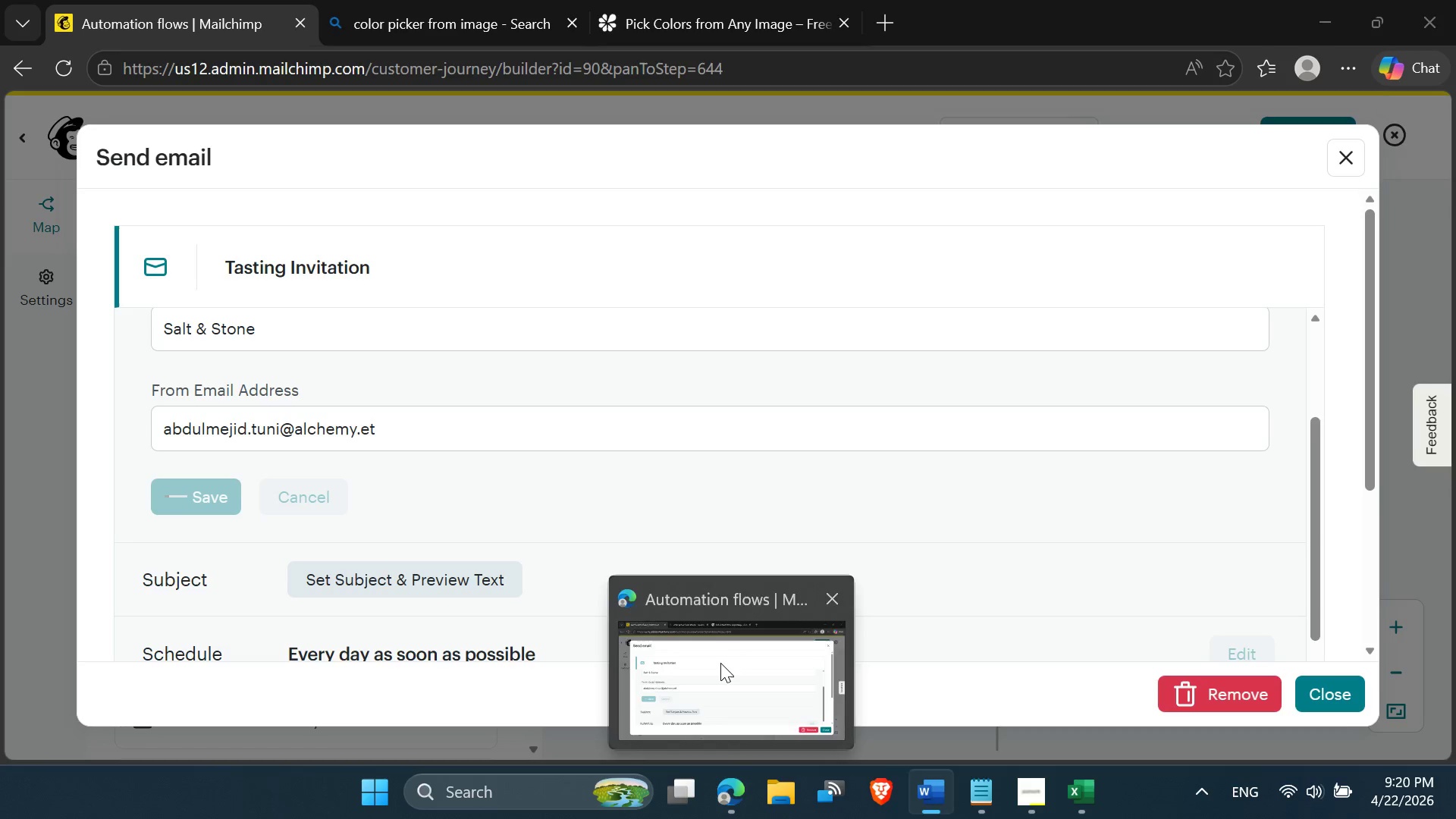 
left_click([720, 663])
 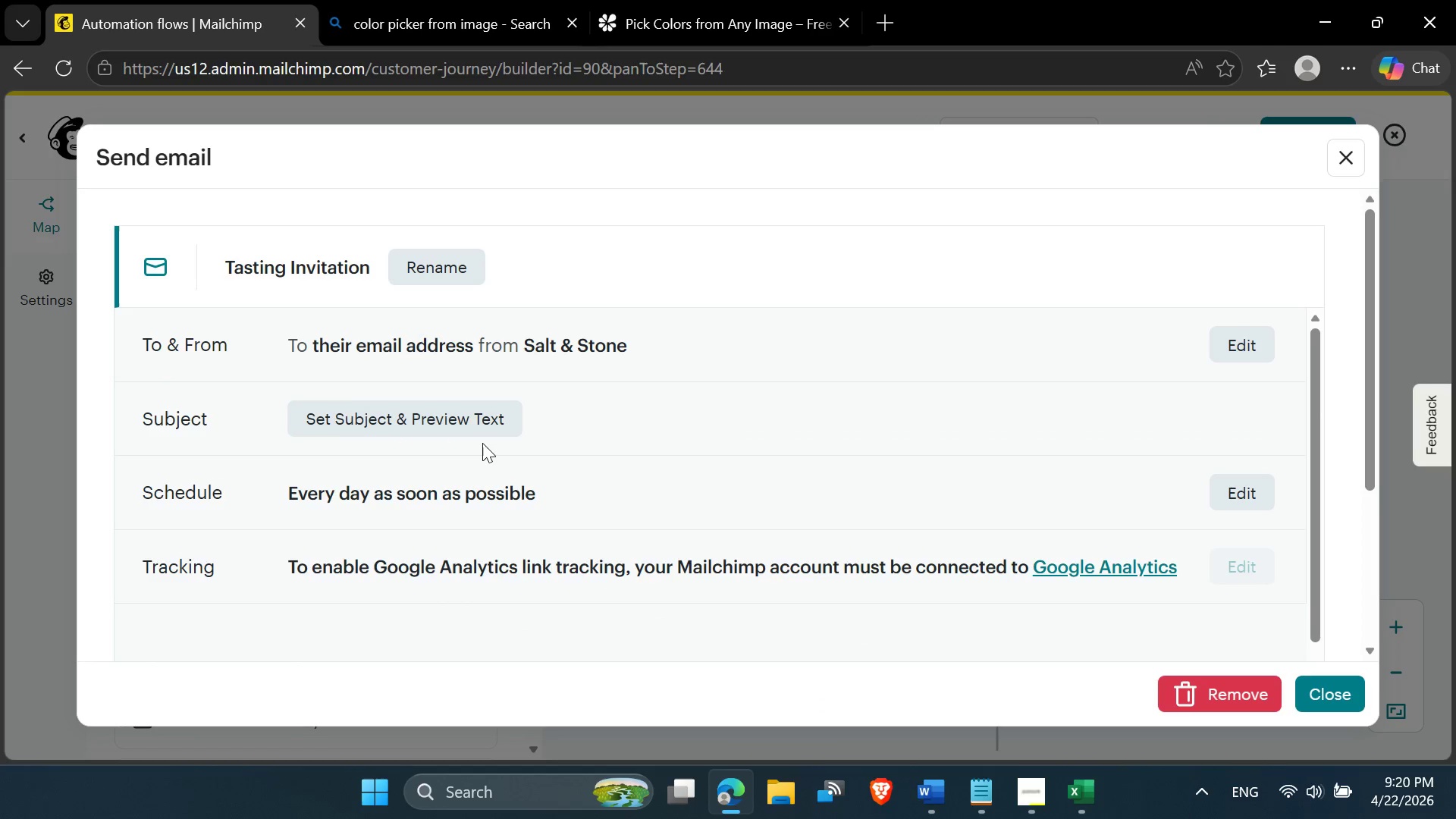 
scroll: coordinate [482, 444], scroll_direction: up, amount: 1.0
 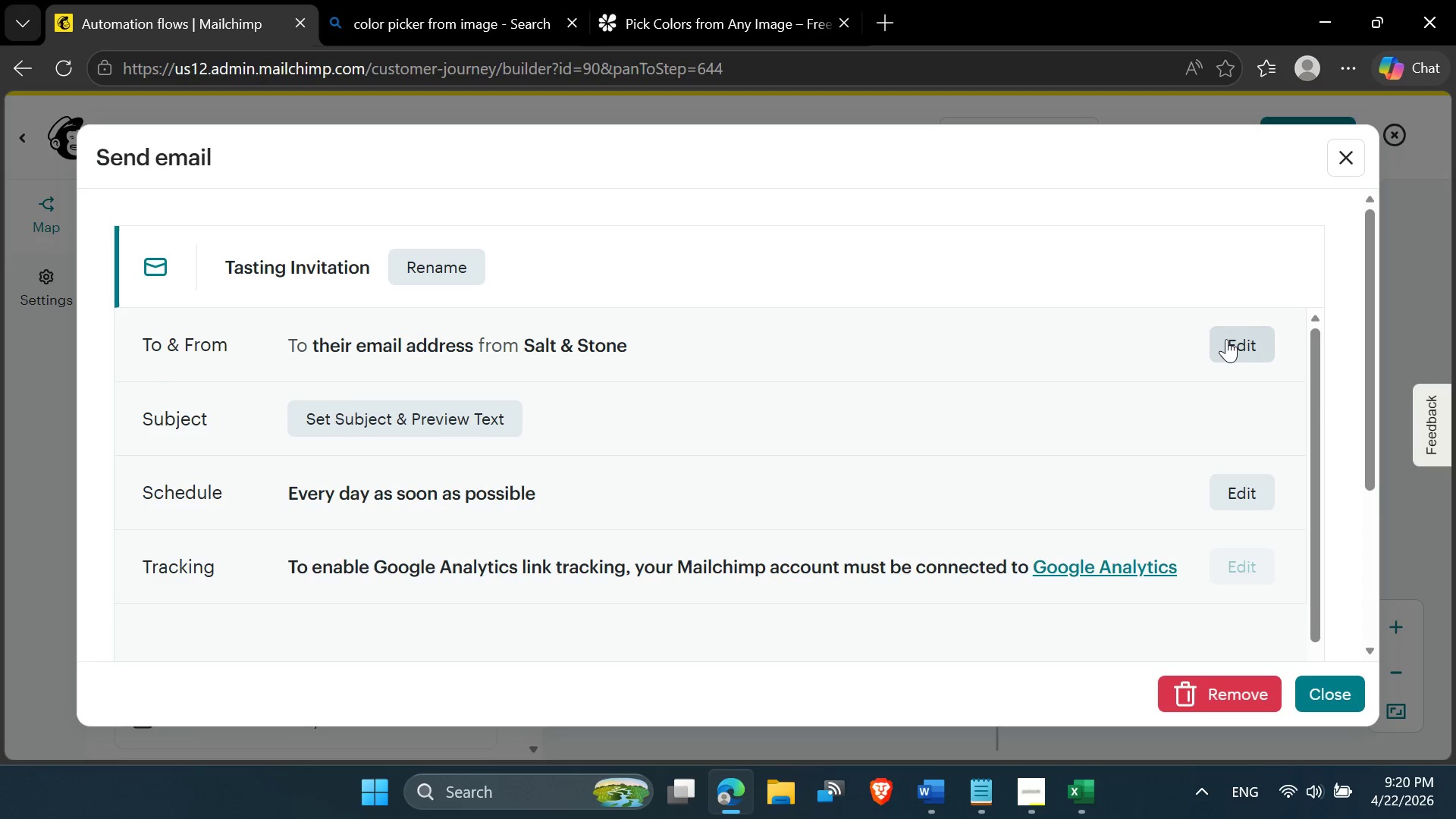 
left_click([496, 430])
 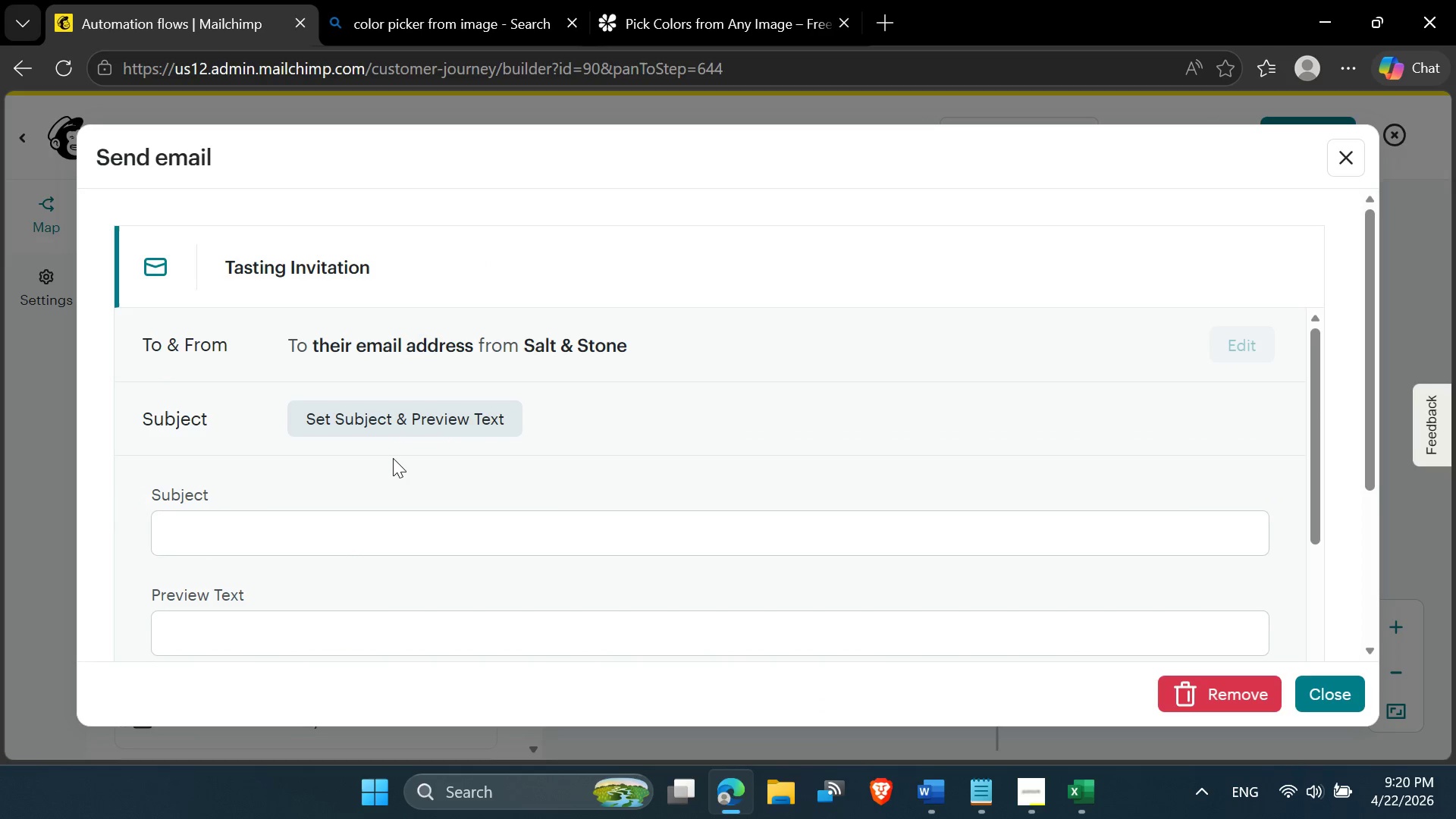 
scroll: coordinate [384, 463], scroll_direction: down, amount: 2.0
 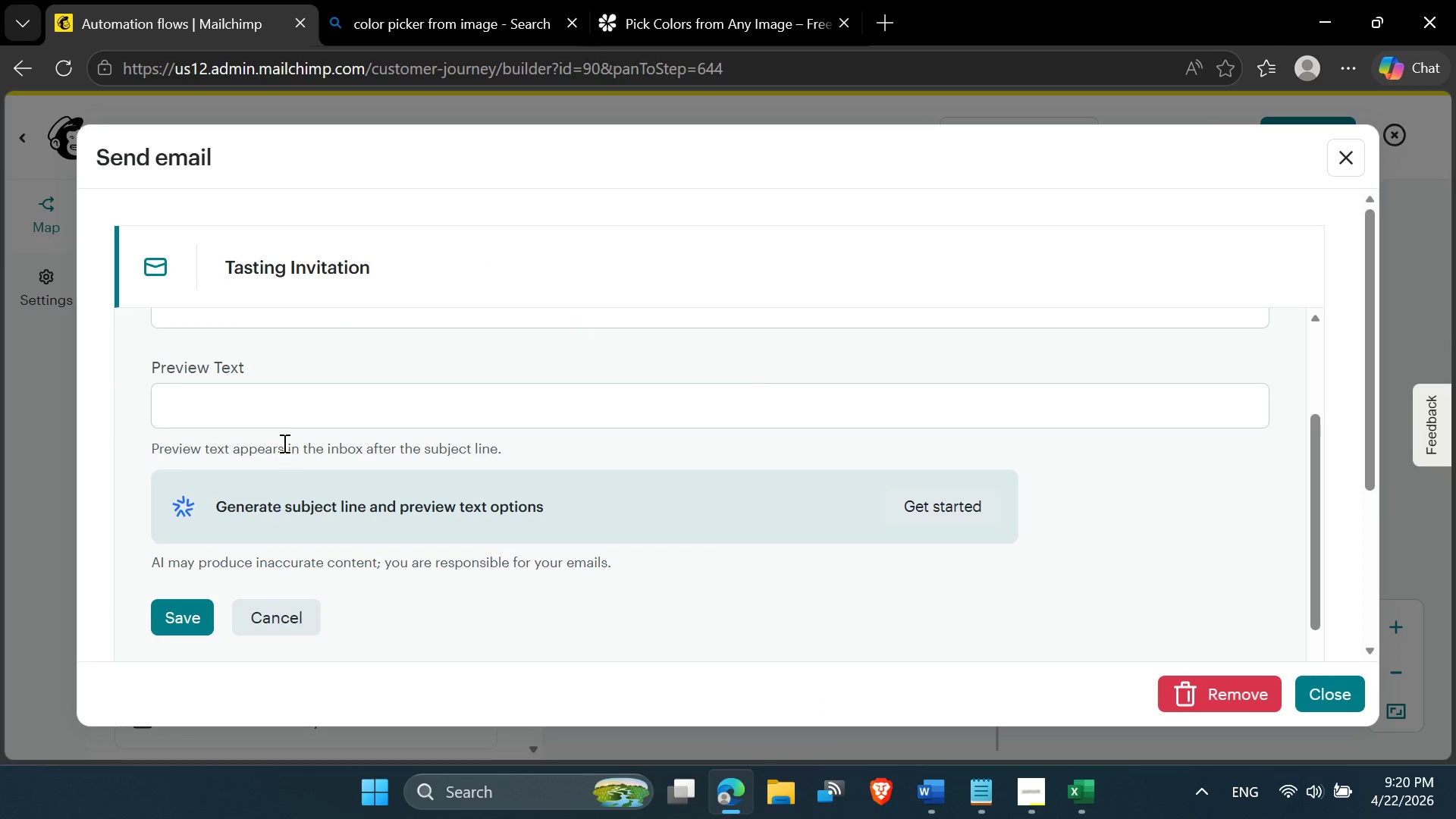 
scroll: coordinate [283, 443], scroll_direction: up, amount: 1.0
 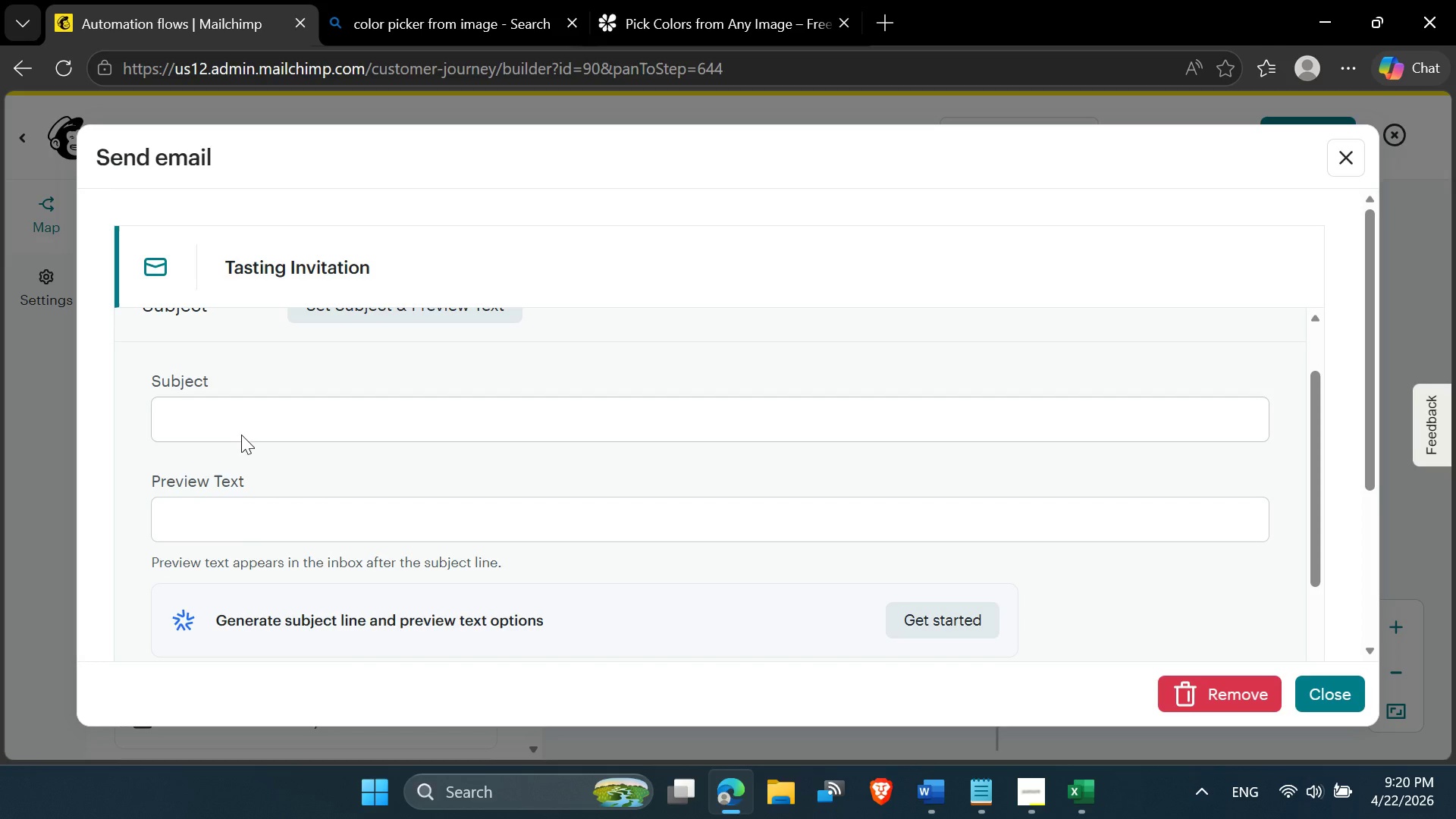 
left_click([238, 424])
 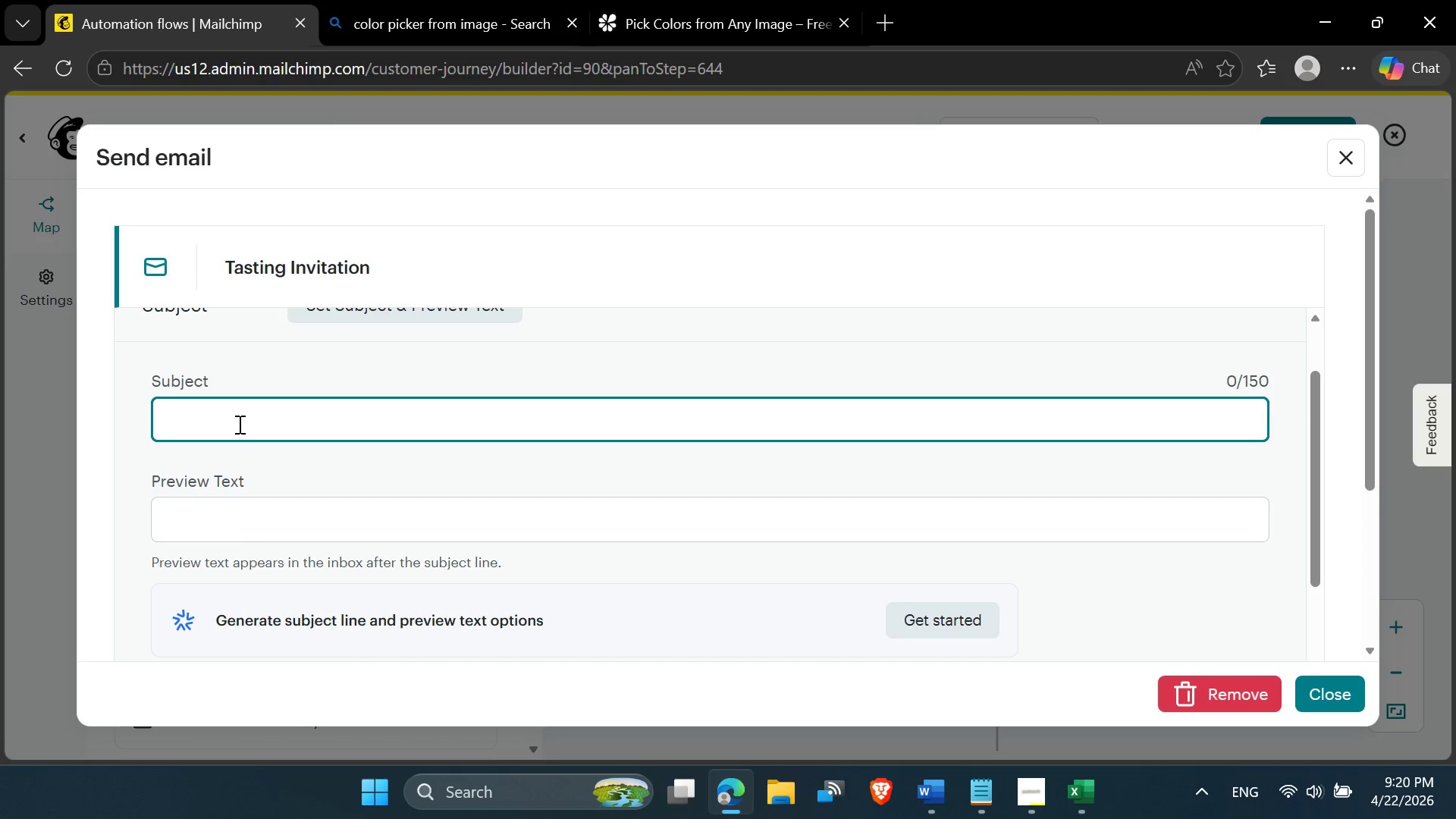 
key(Control+V)
 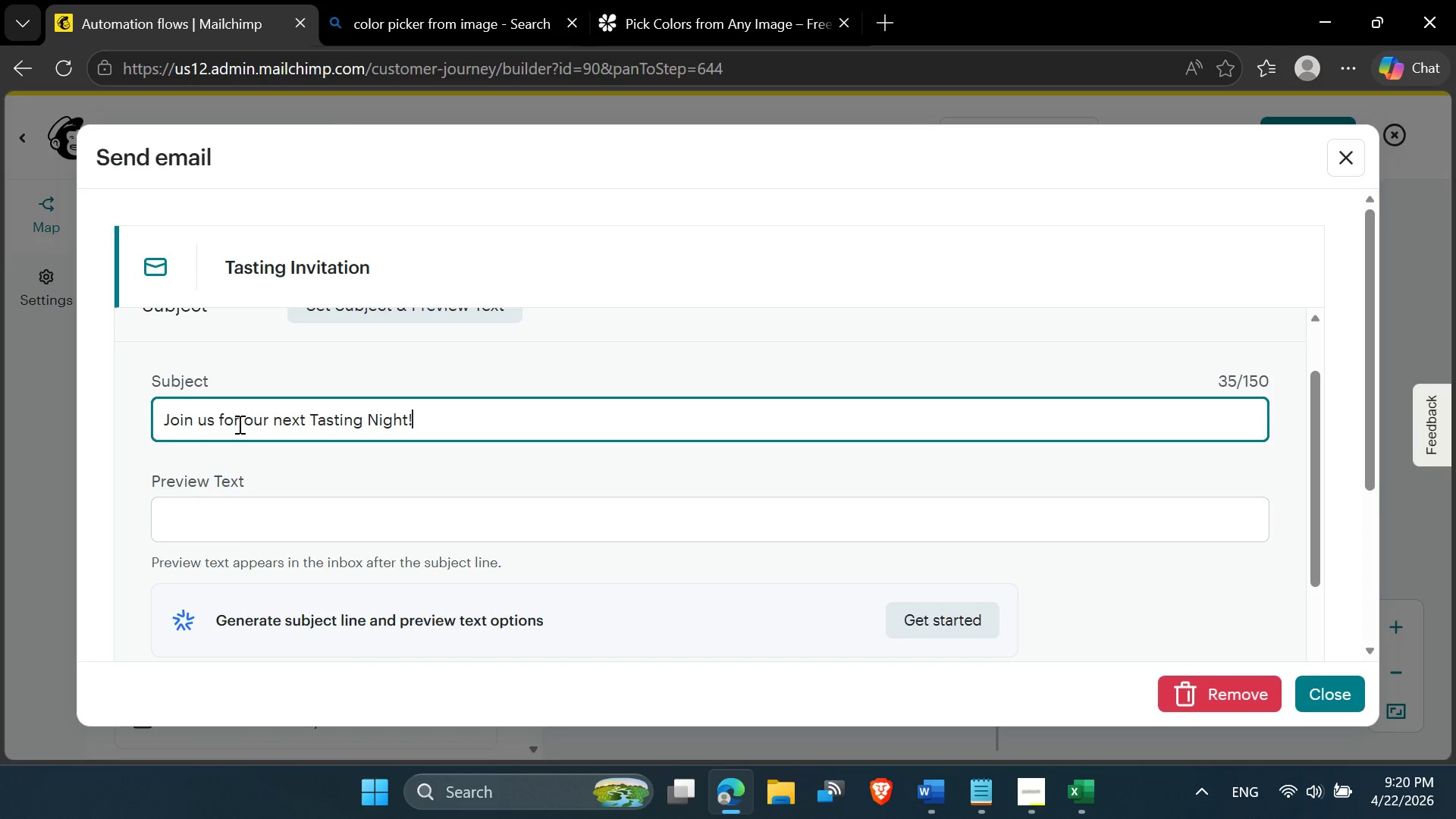 
scroll: coordinate [238, 425], scroll_direction: down, amount: 2.0
 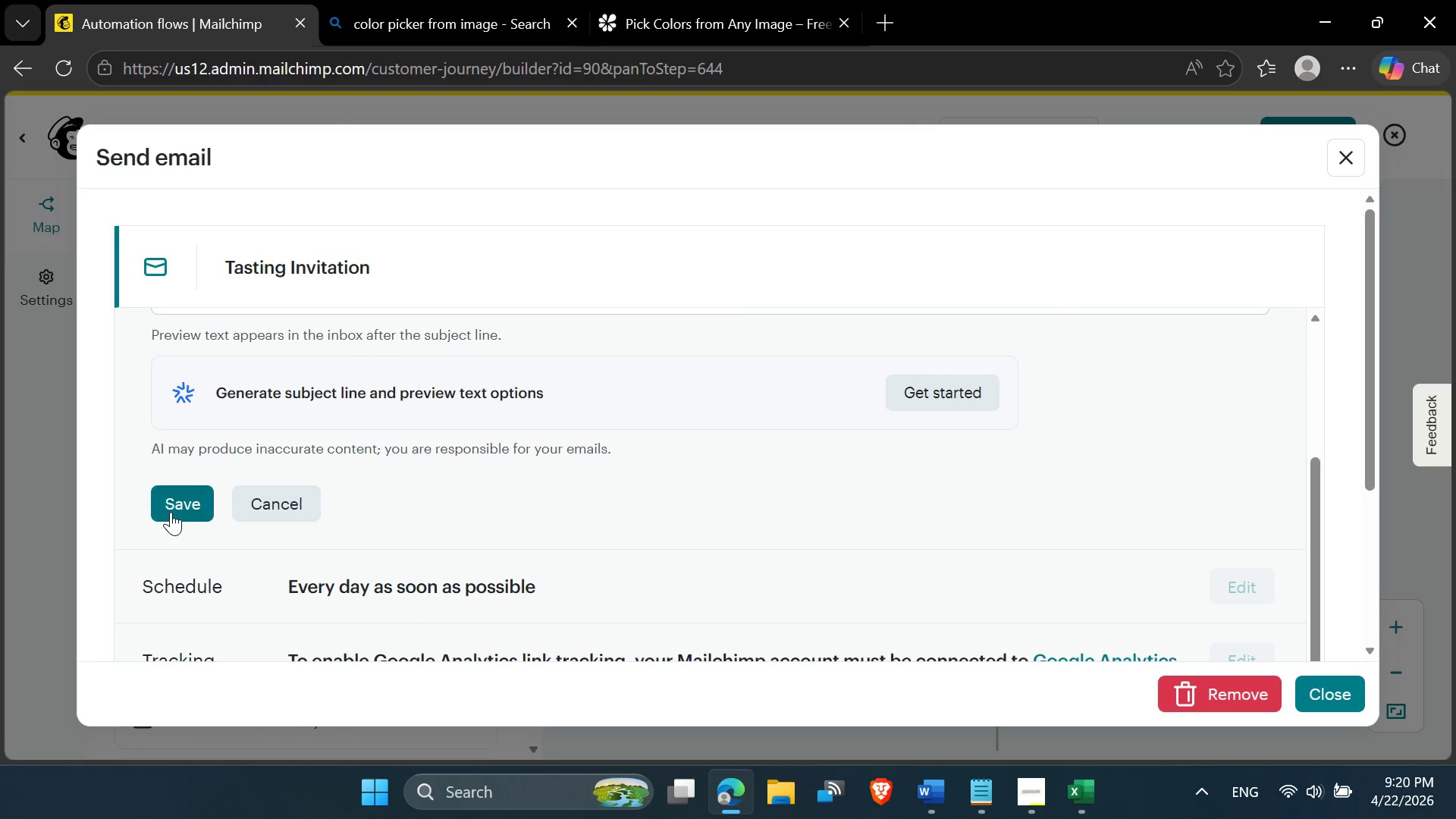 
left_click([184, 502])
 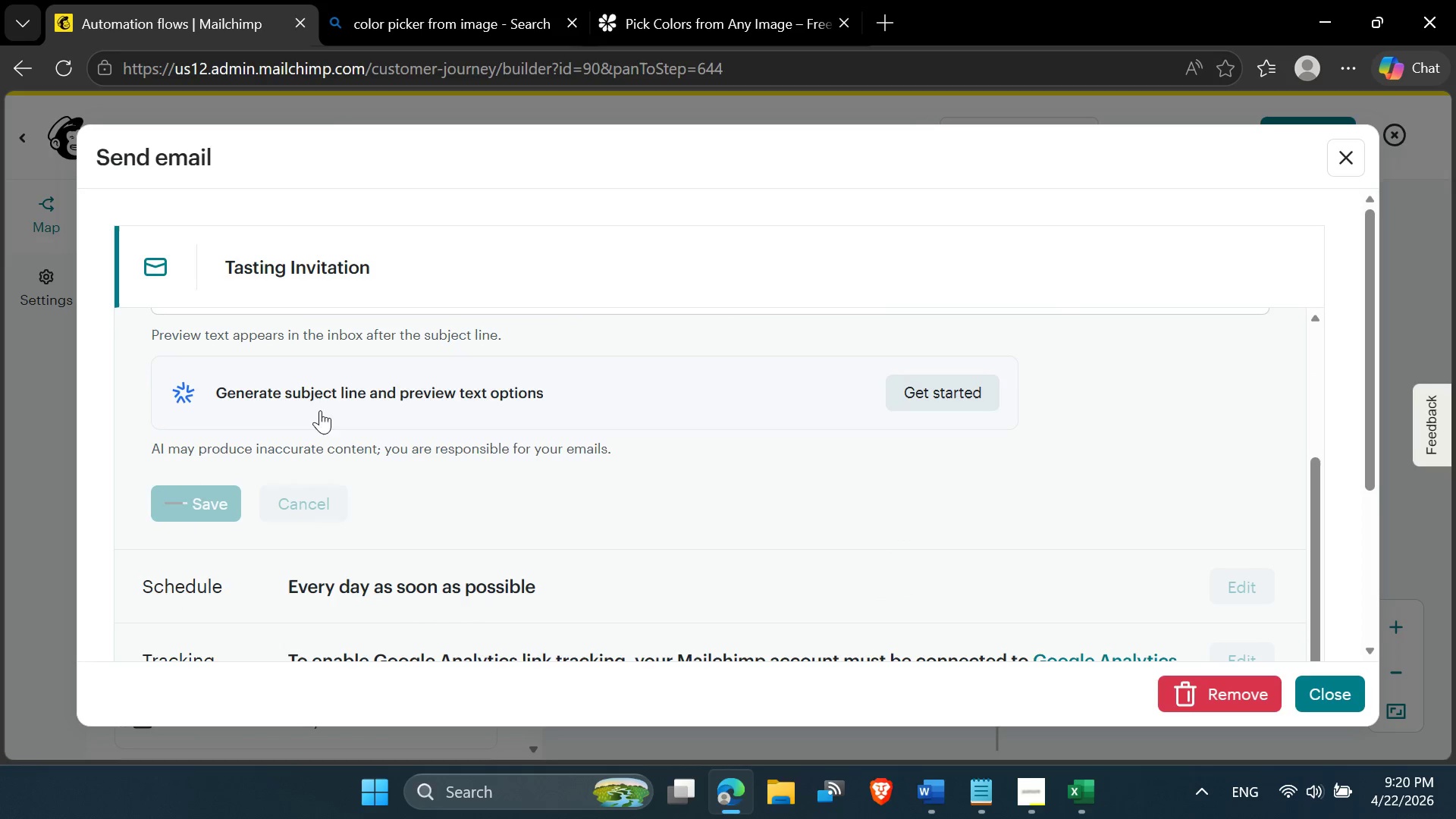 
mouse_move([374, 395])
 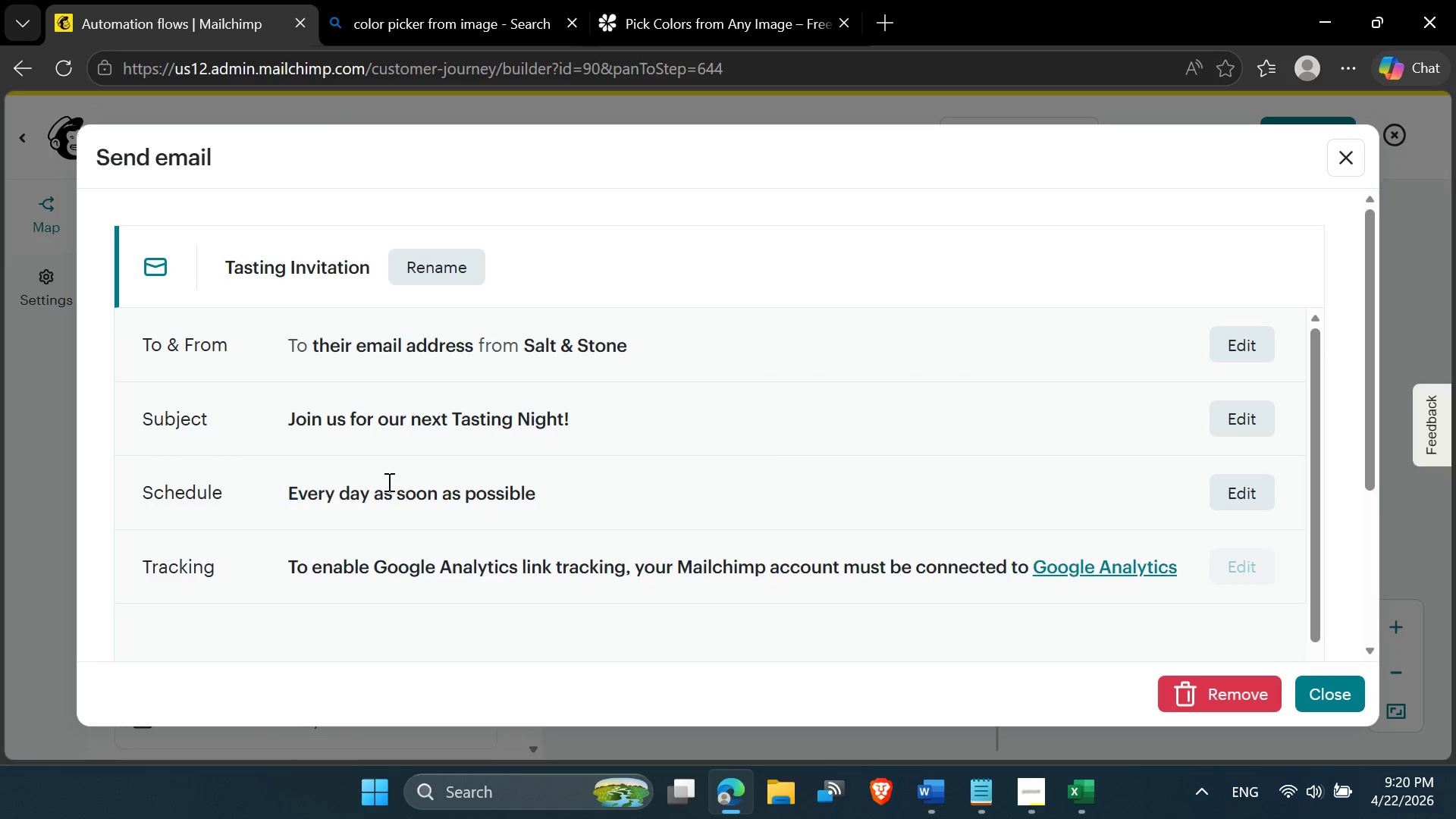 
left_click([388, 482])
 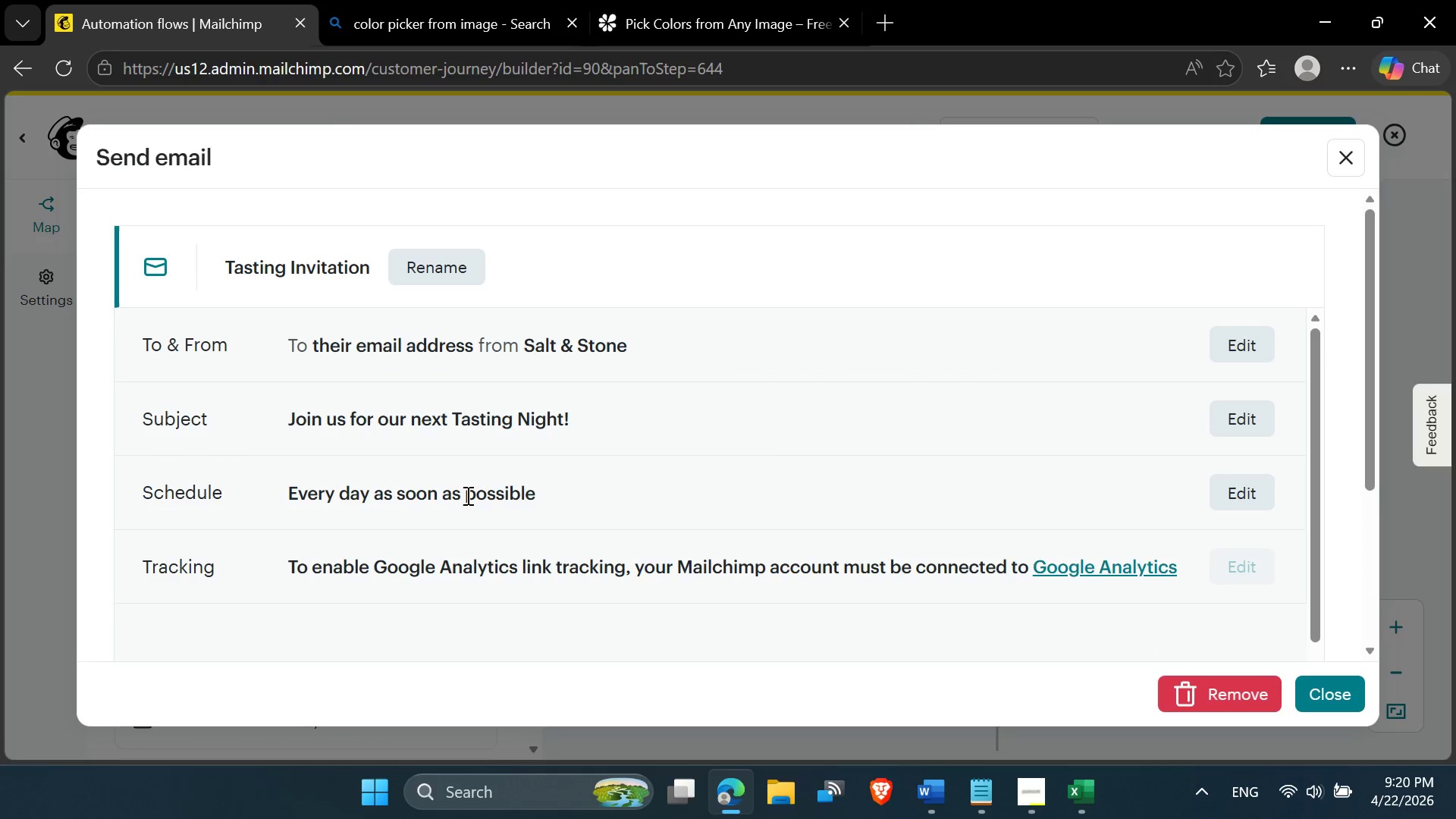 
triple_click([517, 491])
 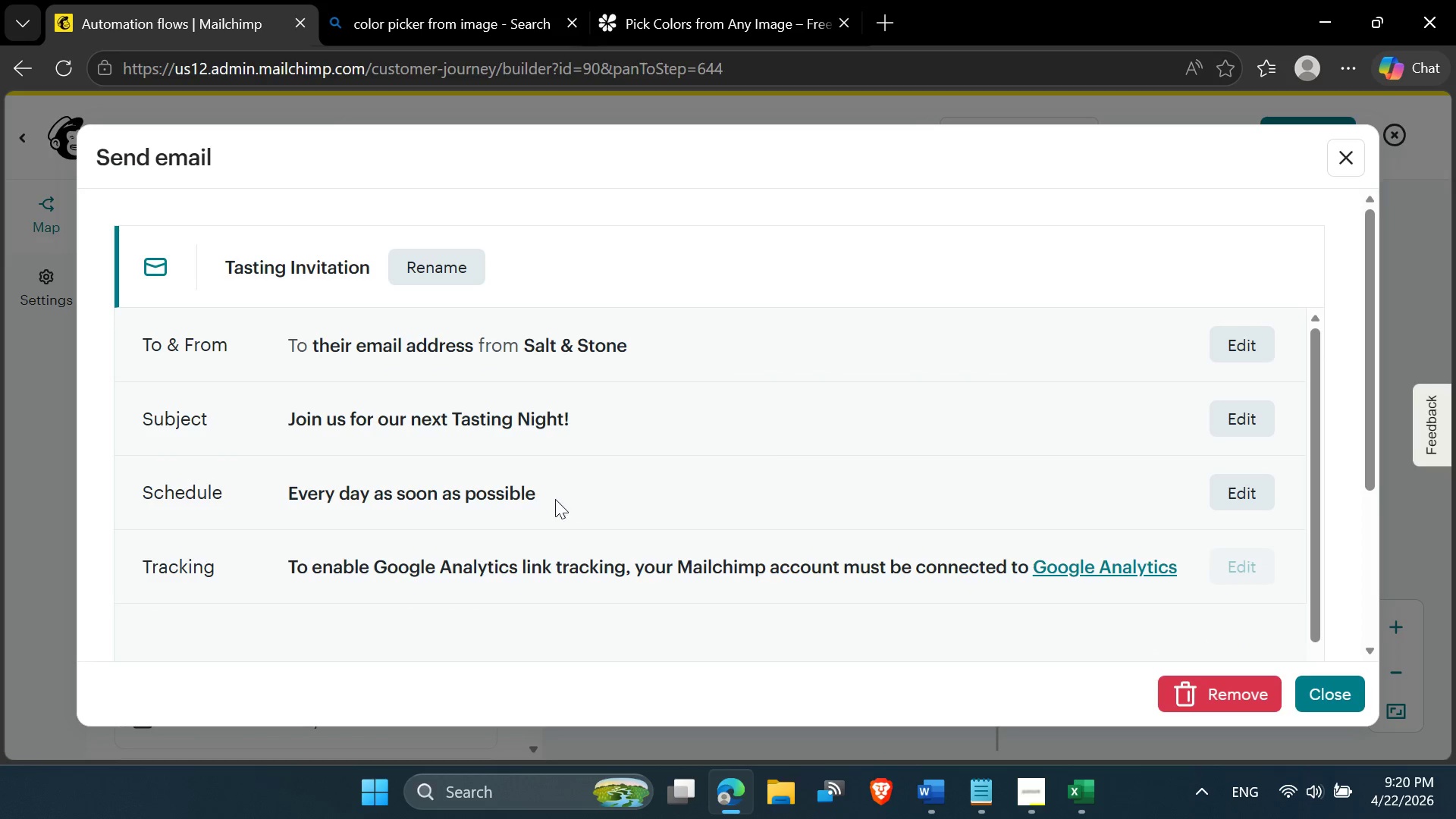 
left_click_drag(start_coordinate=[555, 499], to_coordinate=[295, 496])
 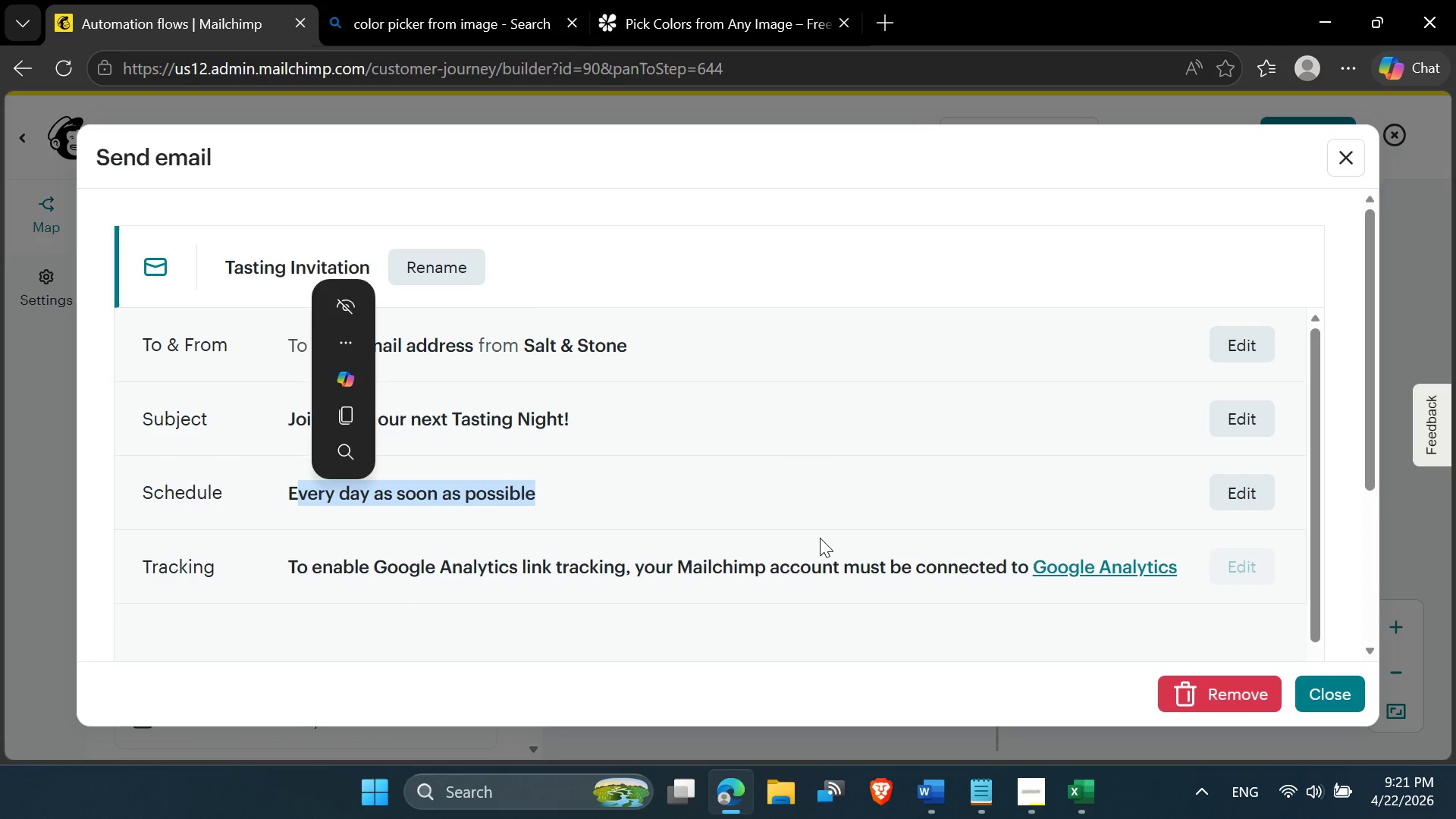 
left_click([822, 534])
 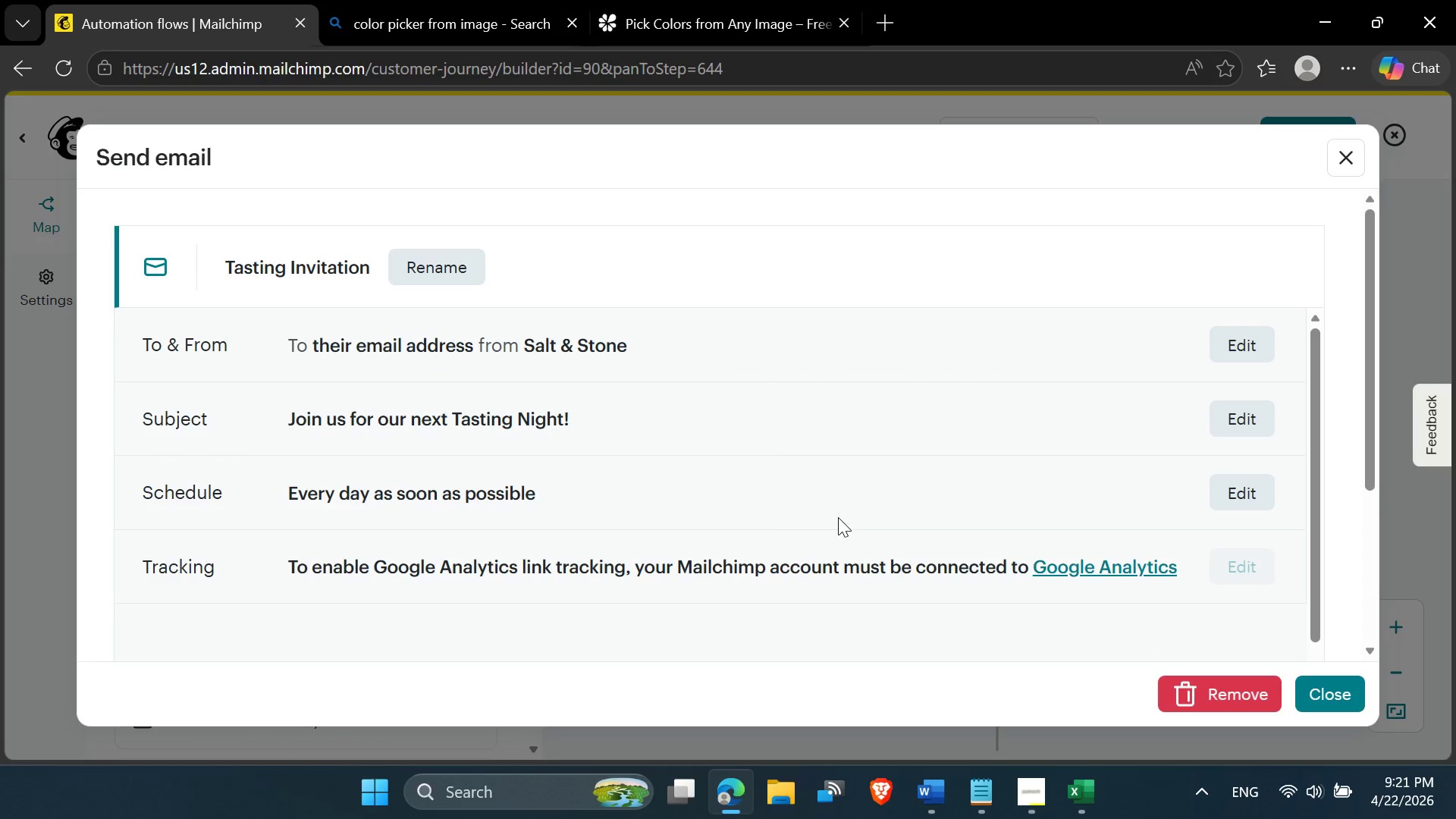 
scroll: coordinate [787, 567], scroll_direction: down, amount: 4.0
 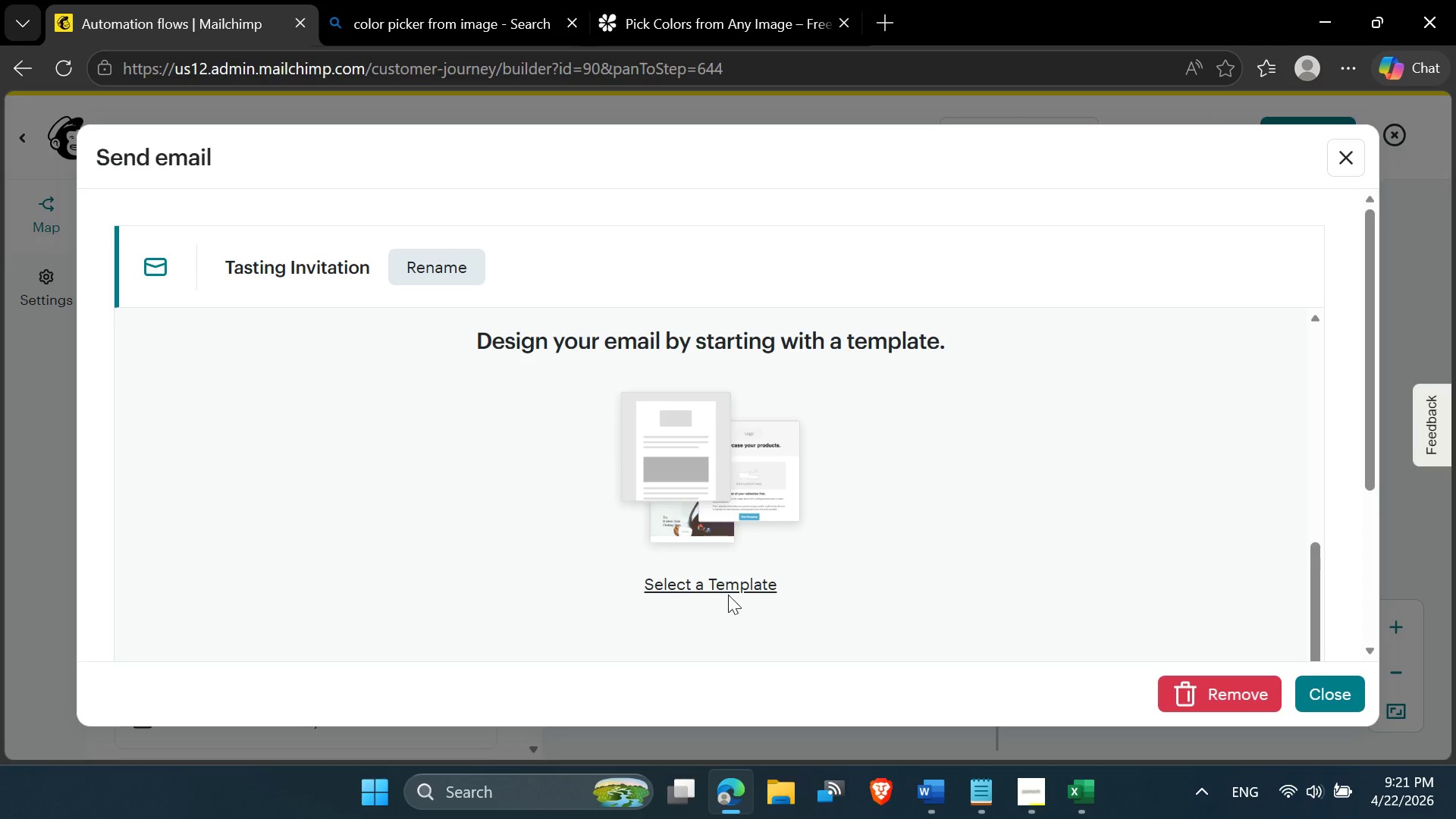 
left_click([720, 588])
 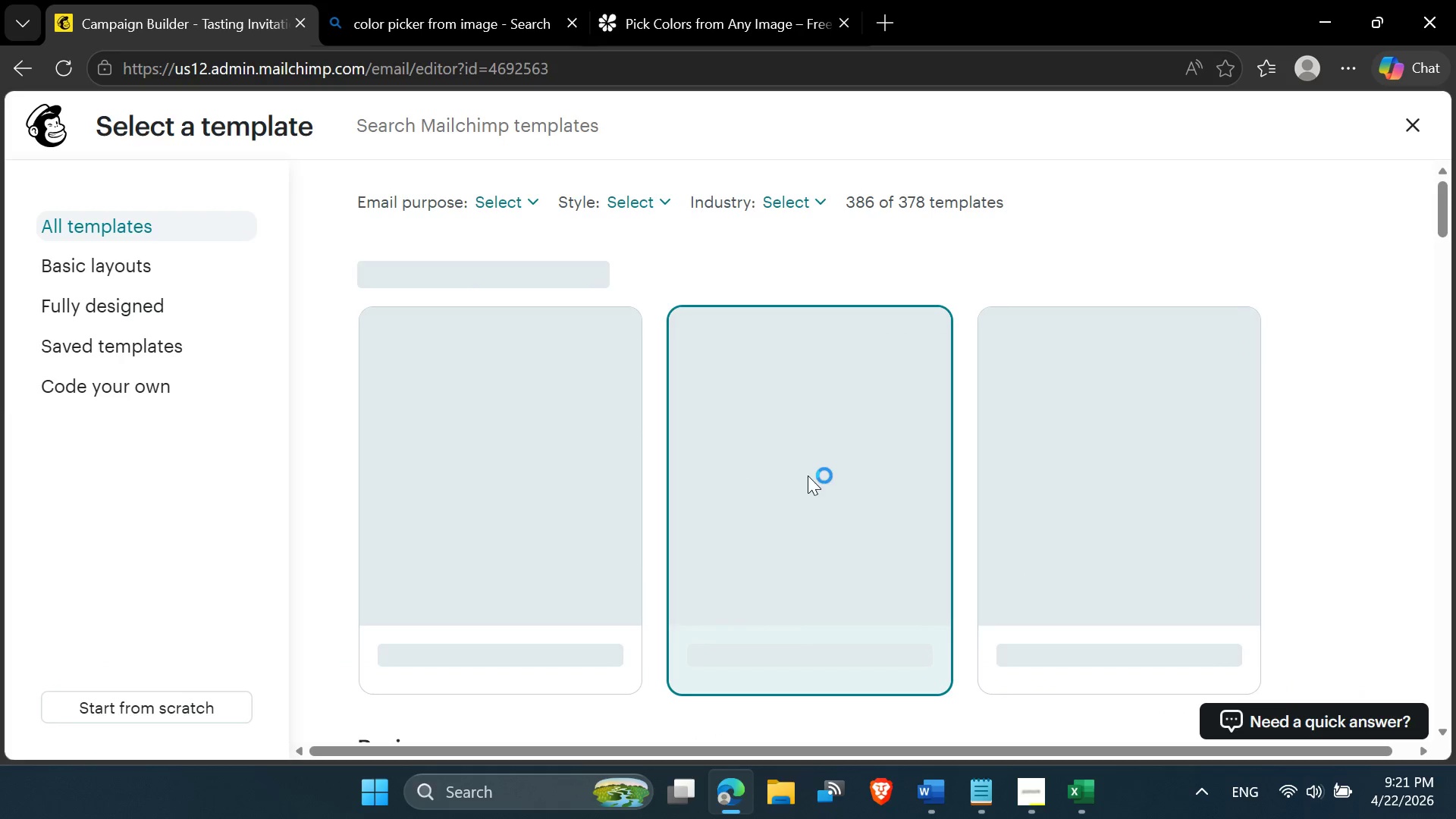 
wait(6.92)
 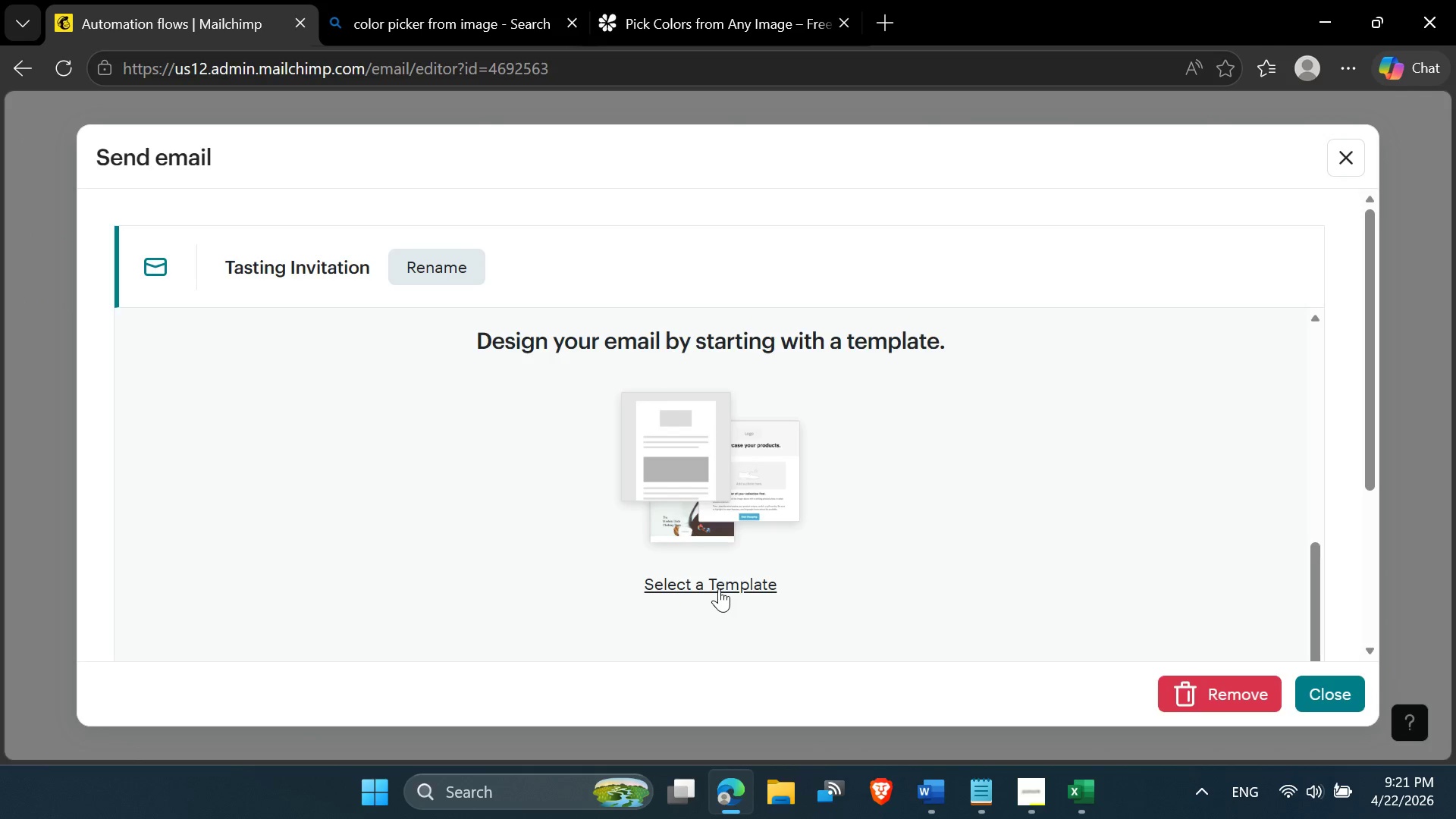 
left_click([811, 494])
 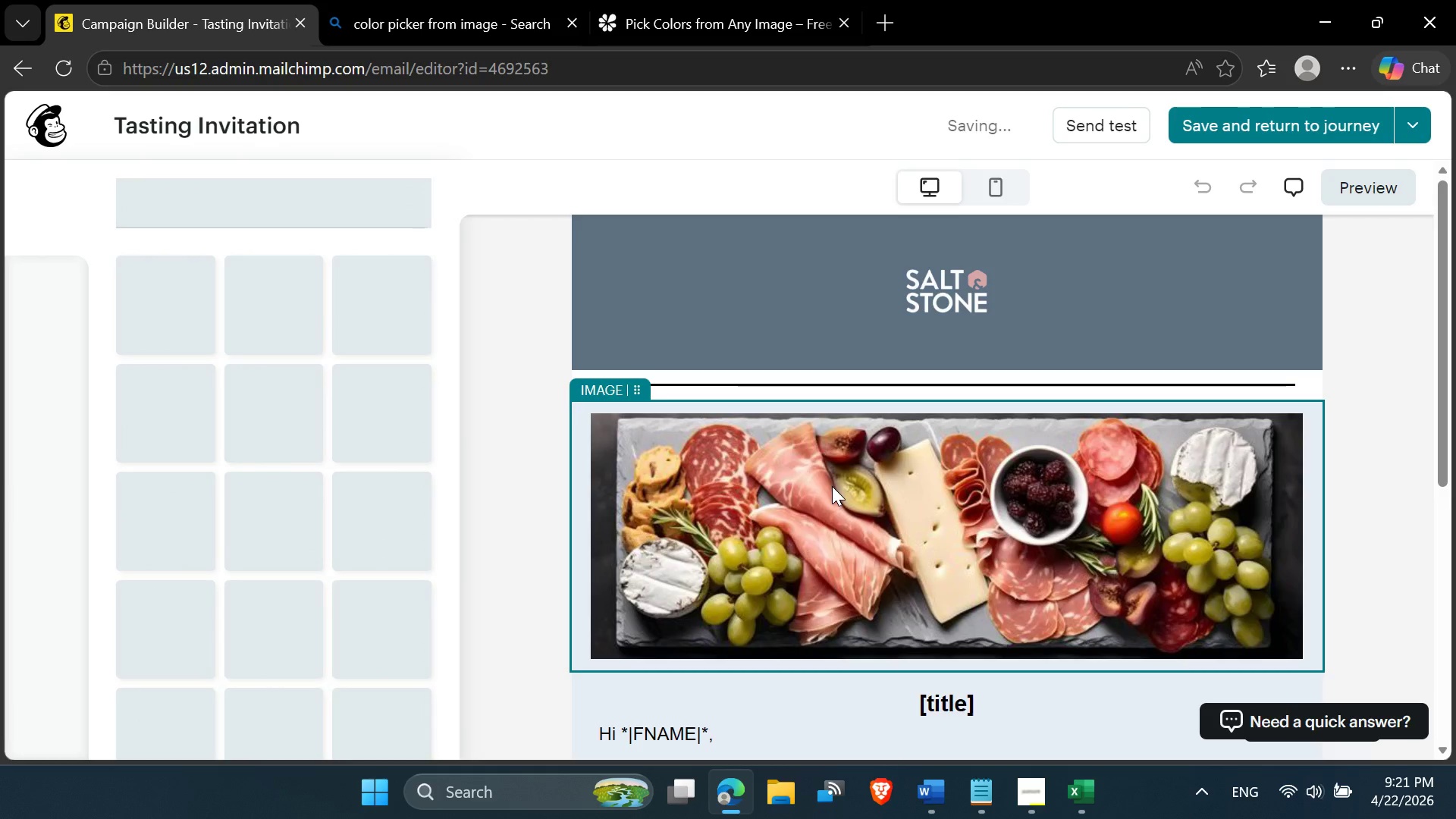 
left_click([832, 486])
 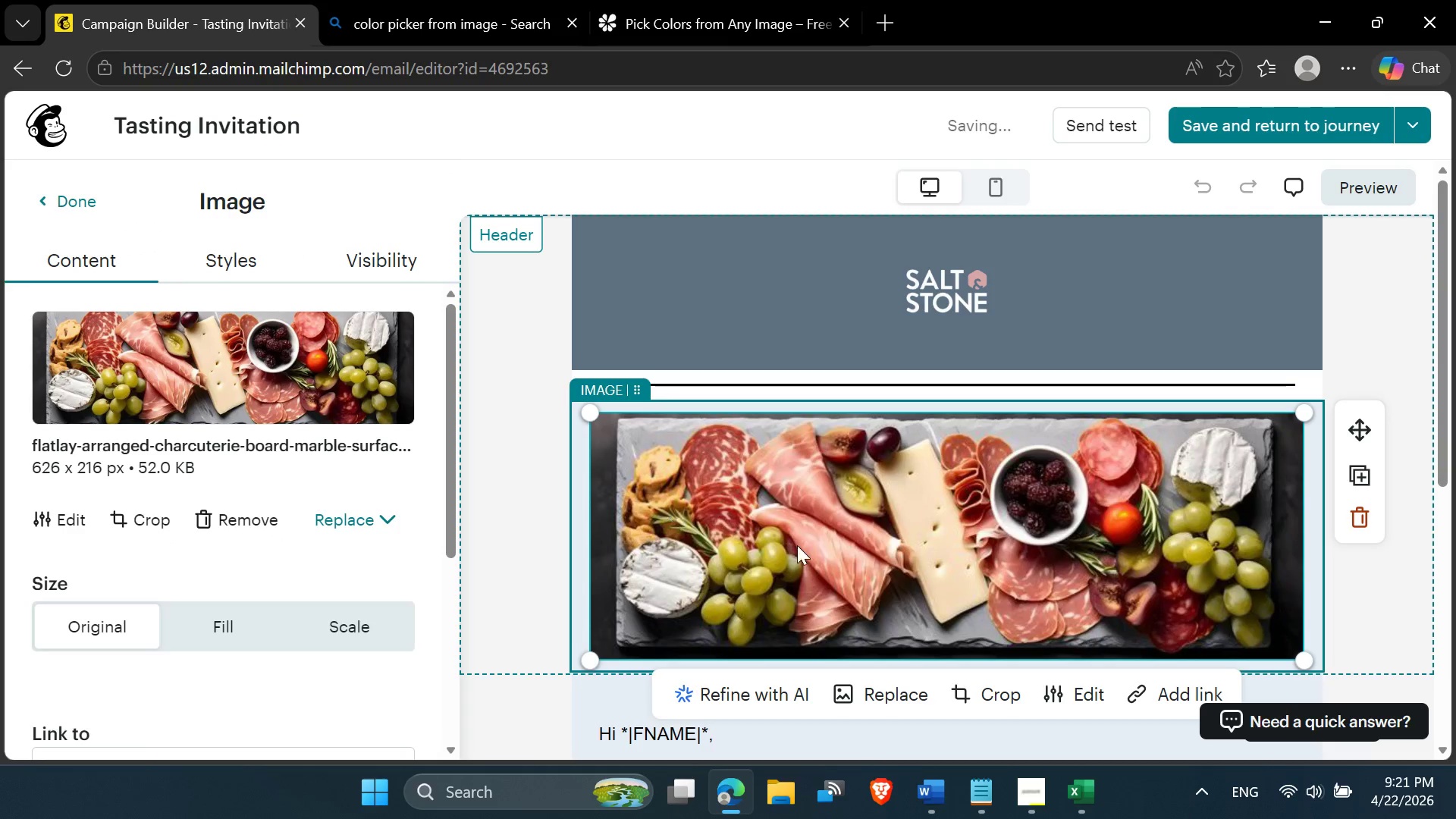 
left_click([879, 692])
 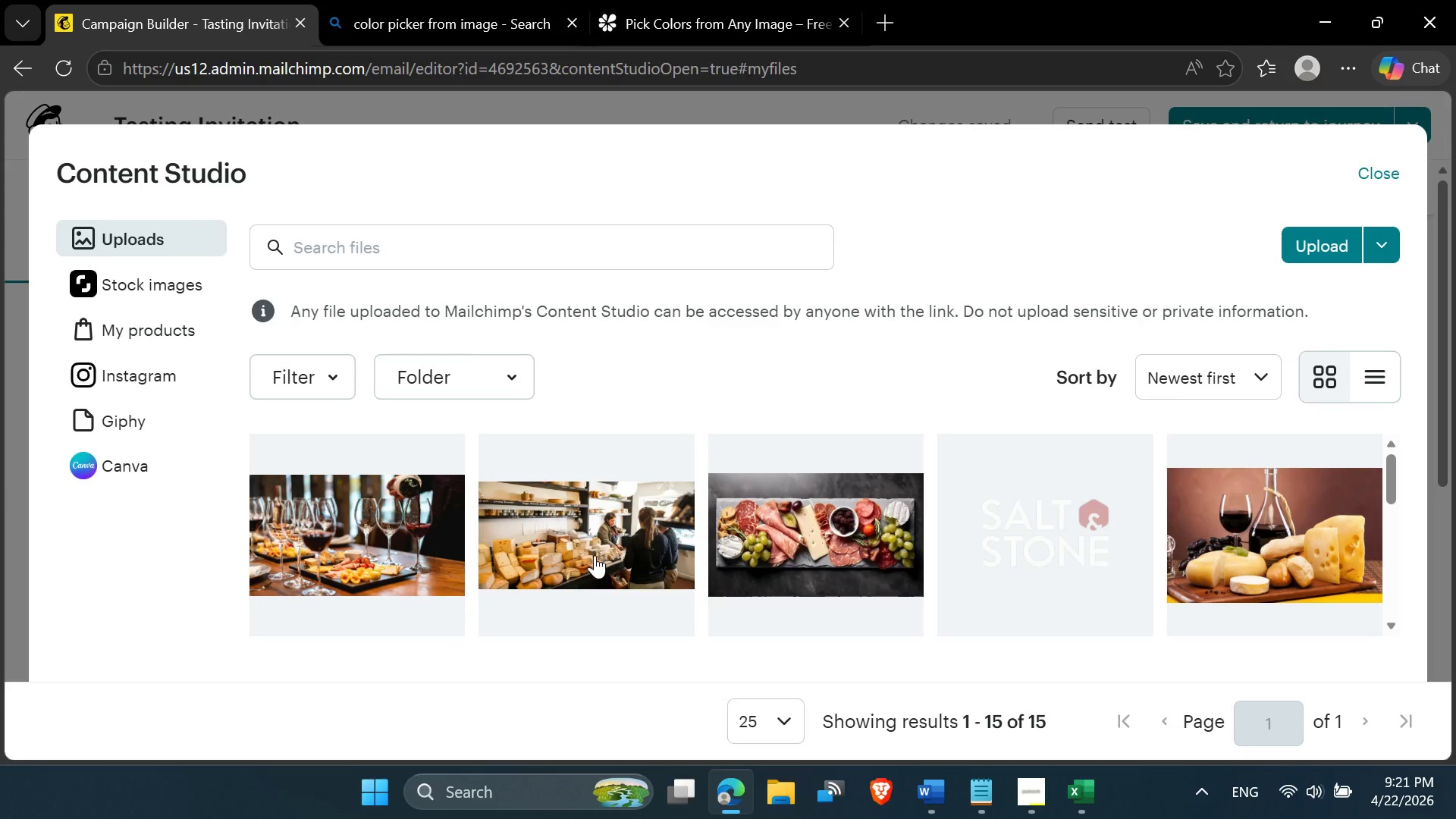 
wait(5.38)
 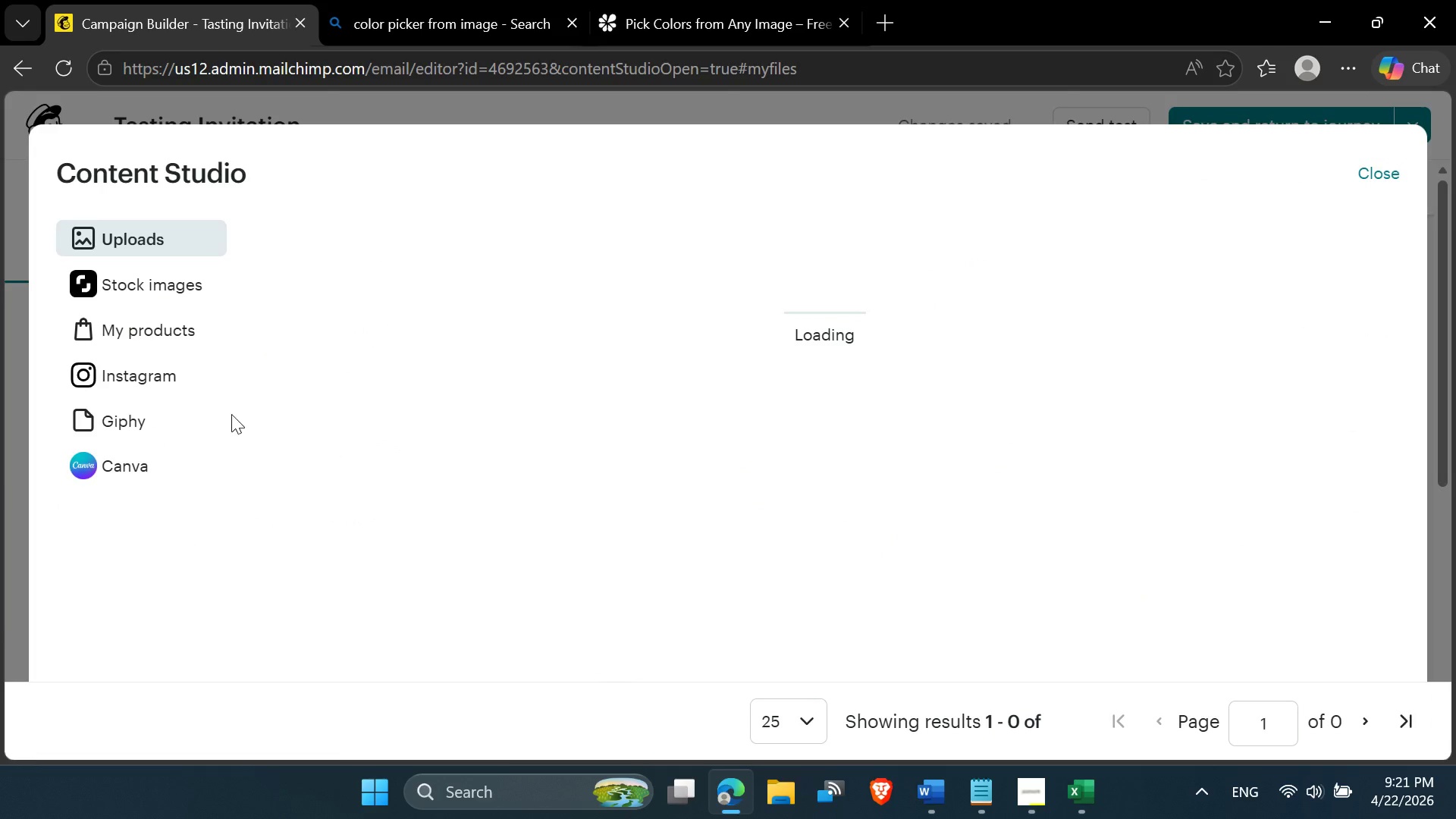 
left_click([597, 553])
 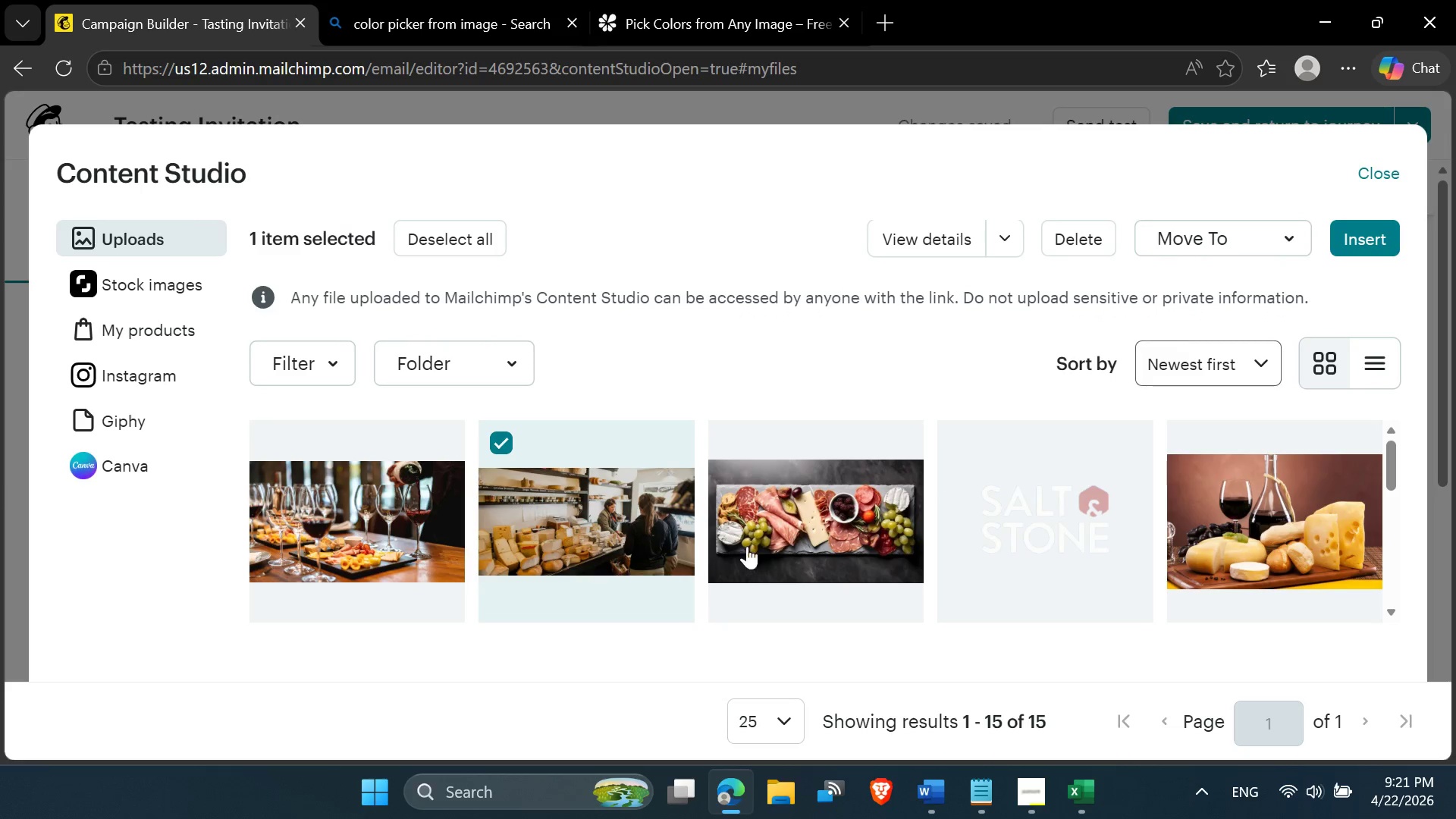 
scroll: coordinate [704, 563], scroll_direction: down, amount: 1.0
 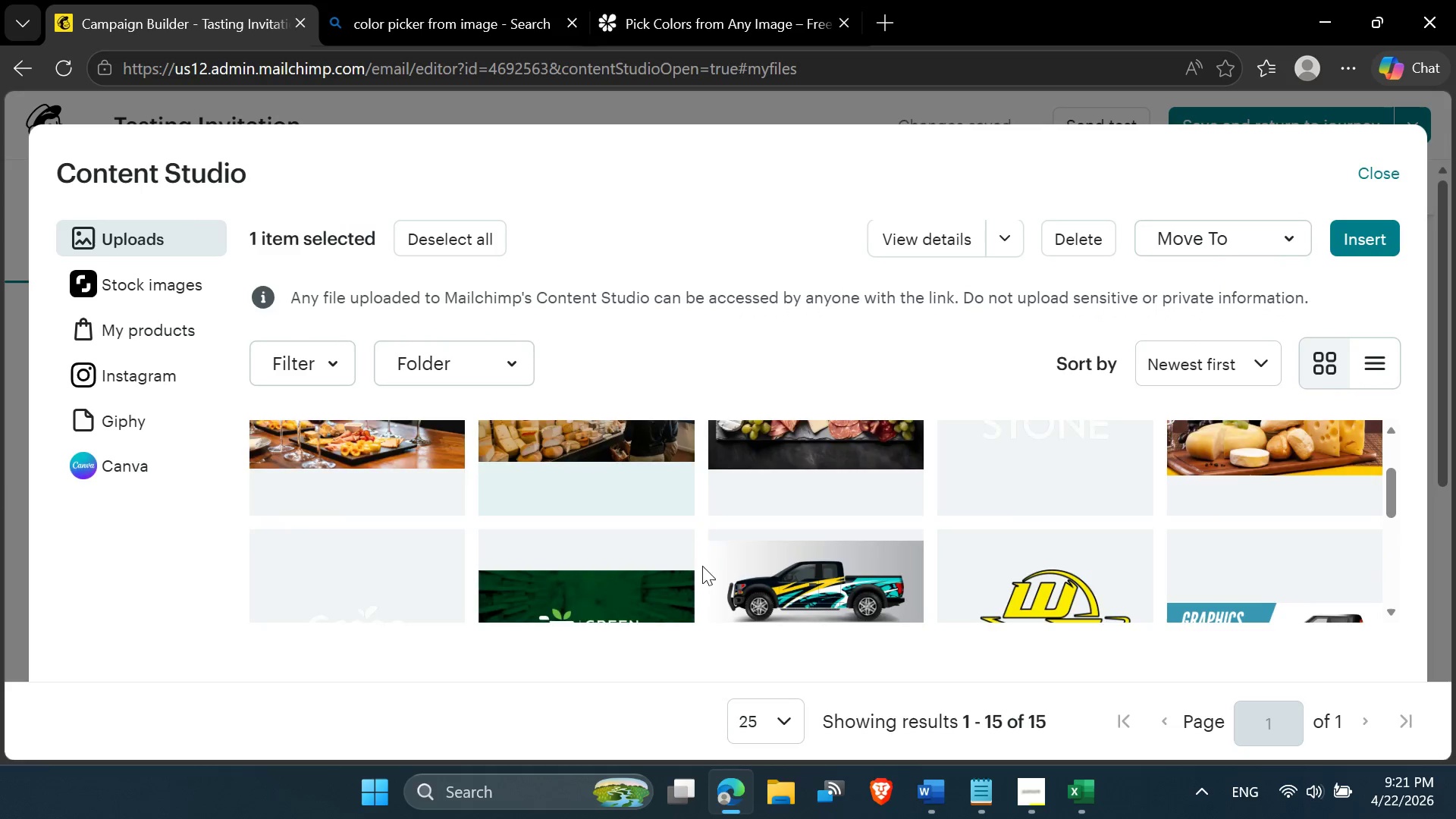 
scroll: coordinate [702, 566], scroll_direction: up, amount: 1.0
 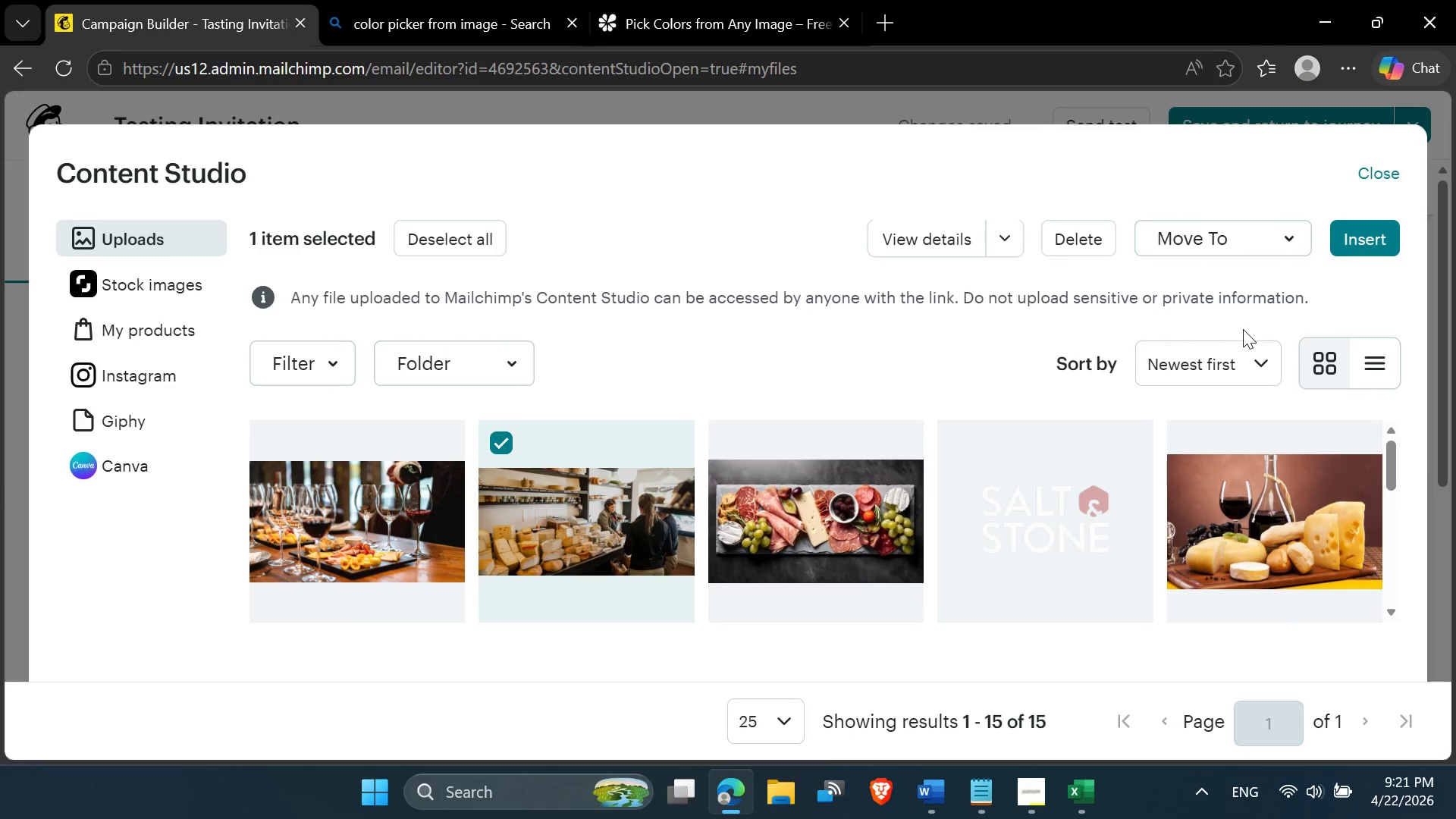 
left_click([1354, 238])
 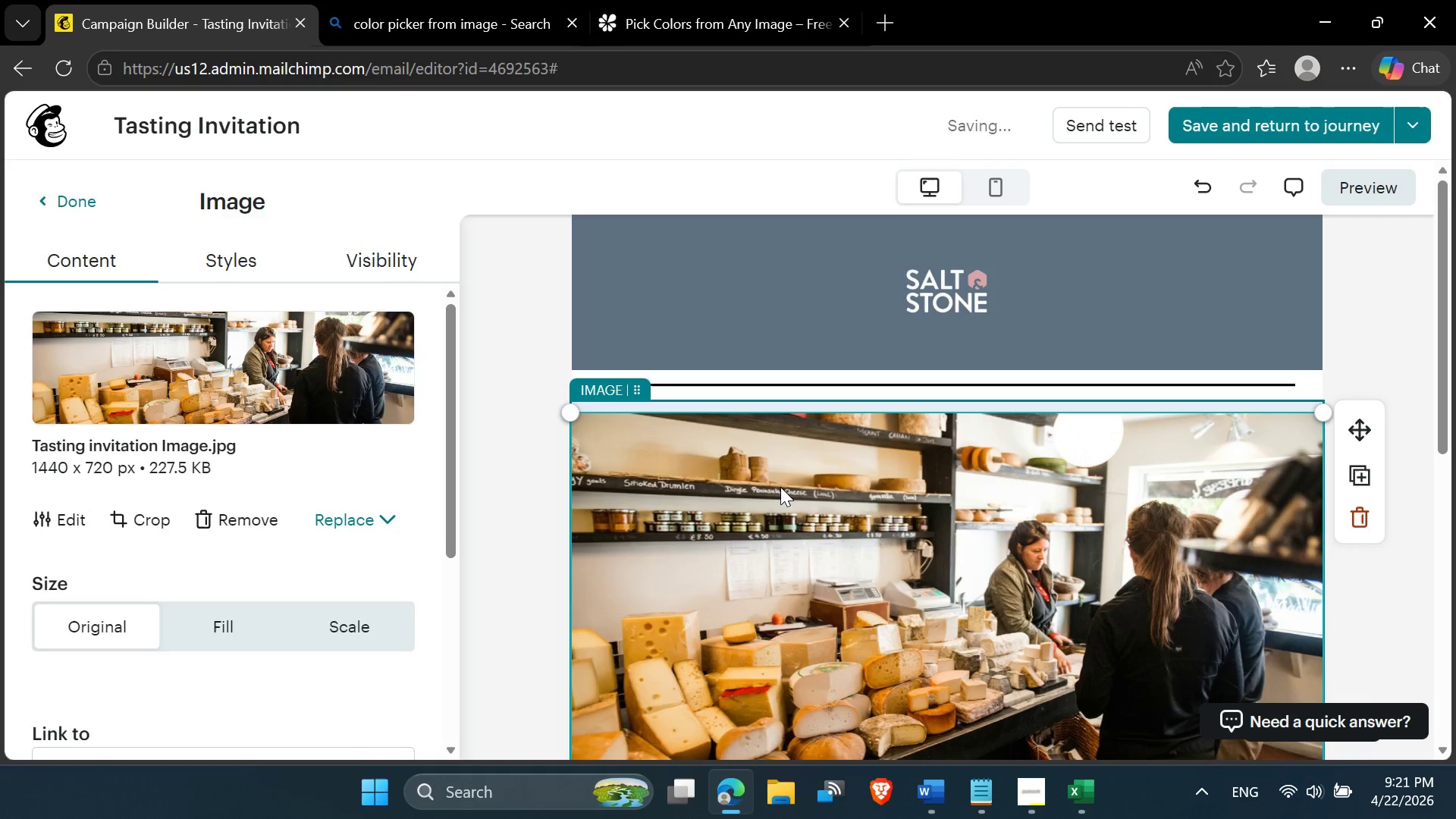 
scroll: coordinate [780, 488], scroll_direction: down, amount: 2.0
 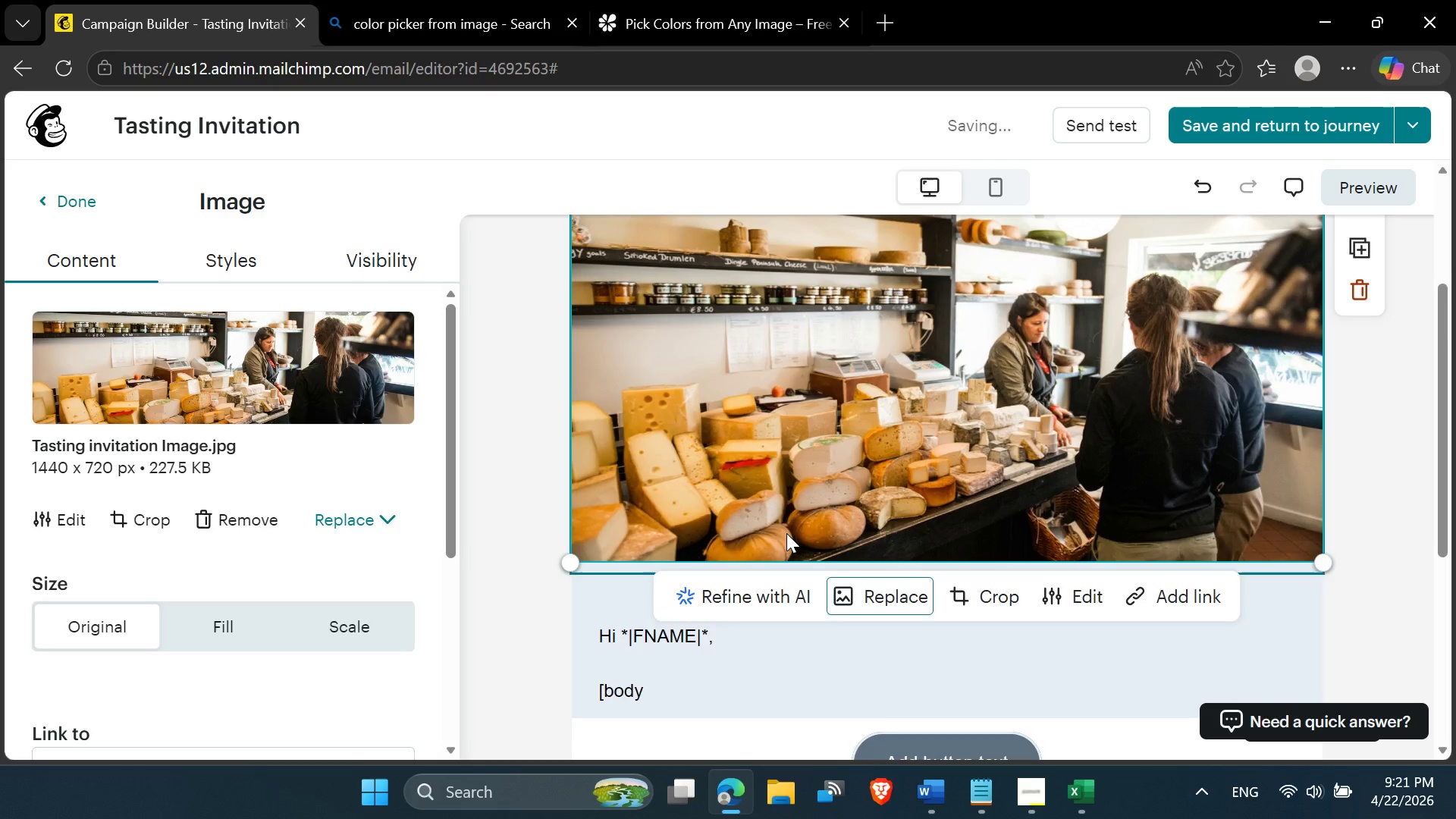 
scroll: coordinate [786, 533], scroll_direction: up, amount: 2.0
 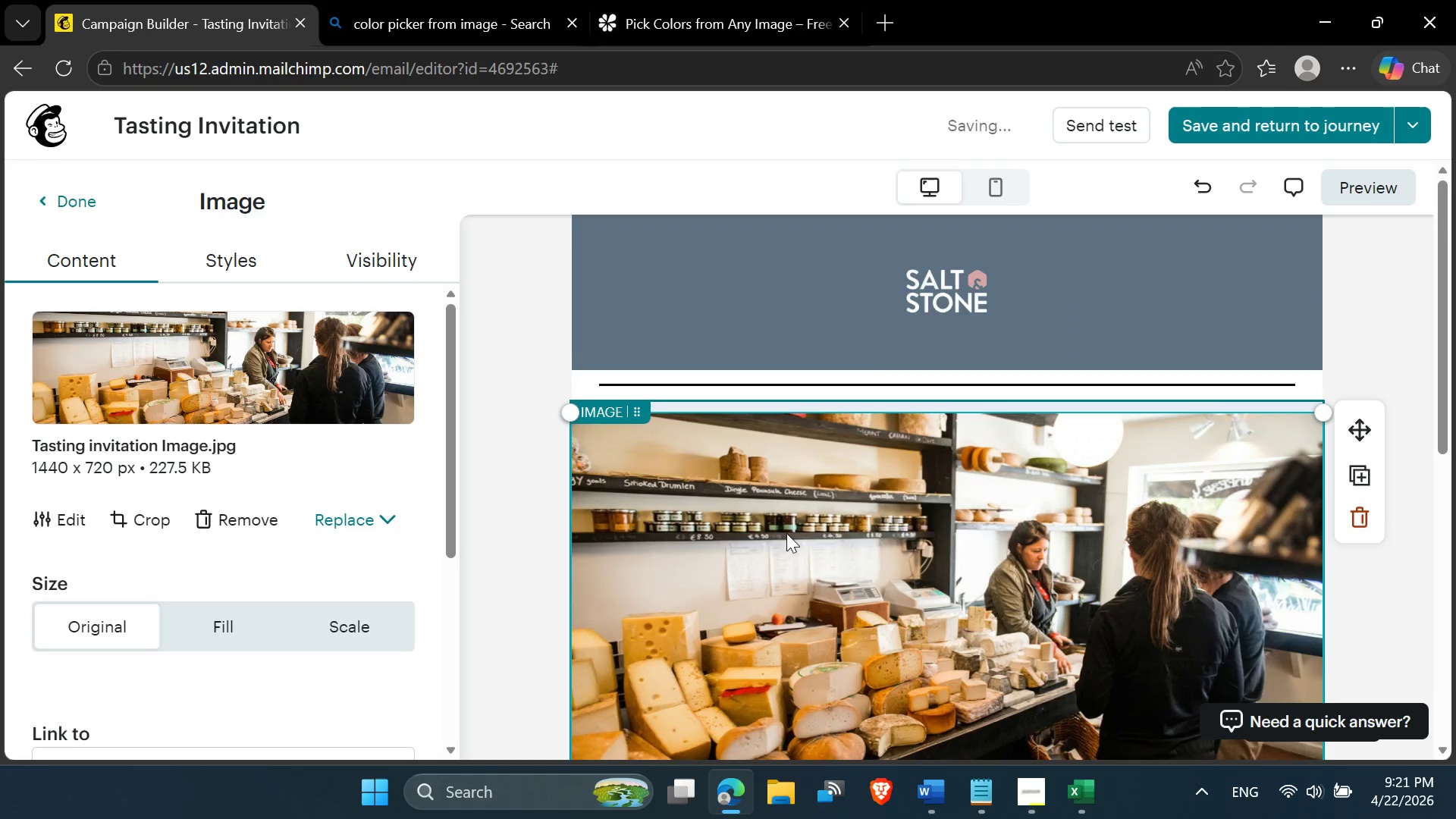 
scroll: coordinate [786, 533], scroll_direction: down, amount: 2.0
 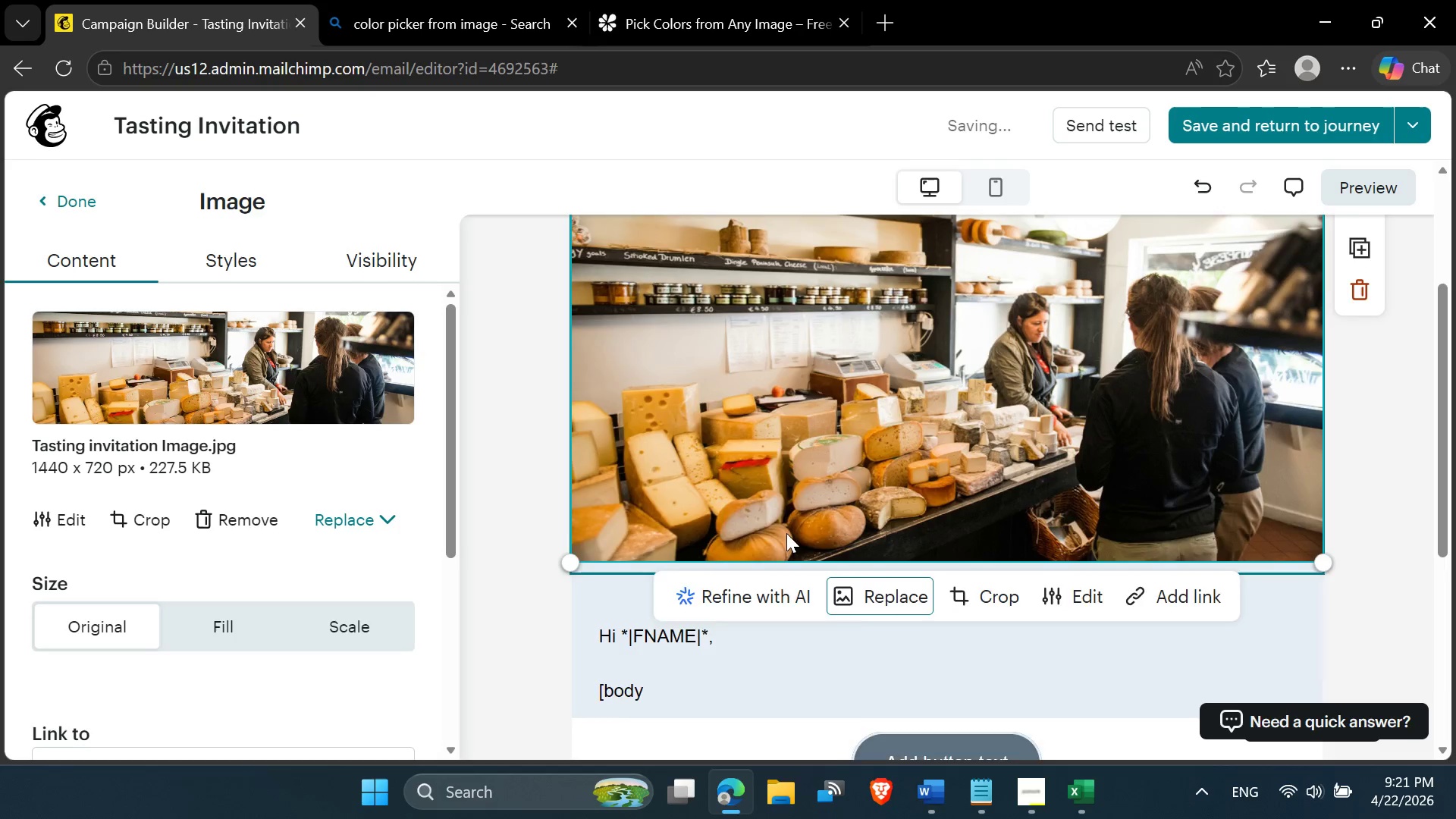 
scroll: coordinate [786, 533], scroll_direction: up, amount: 2.0
 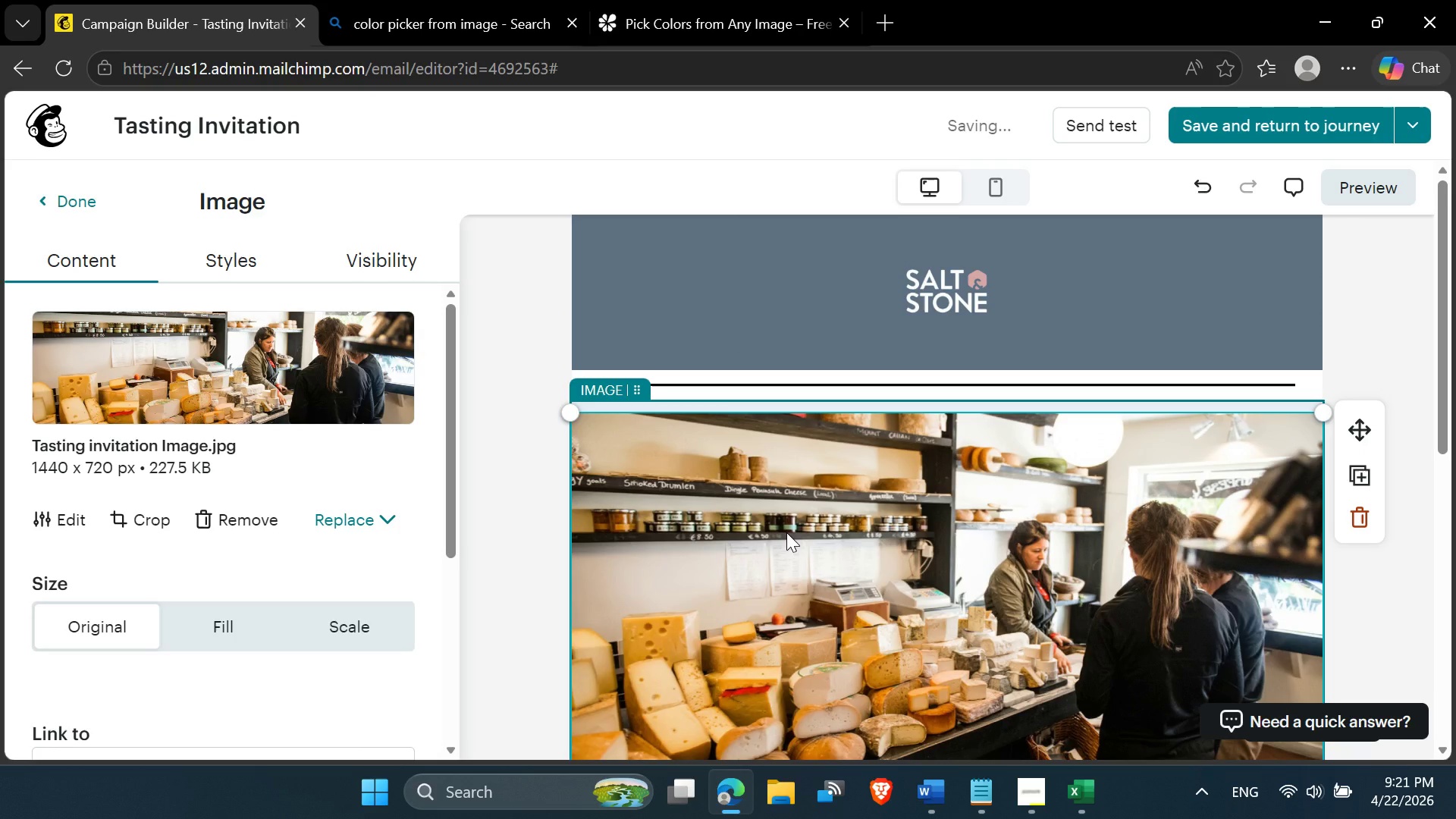 
scroll: coordinate [786, 532], scroll_direction: down, amount: 1.0
 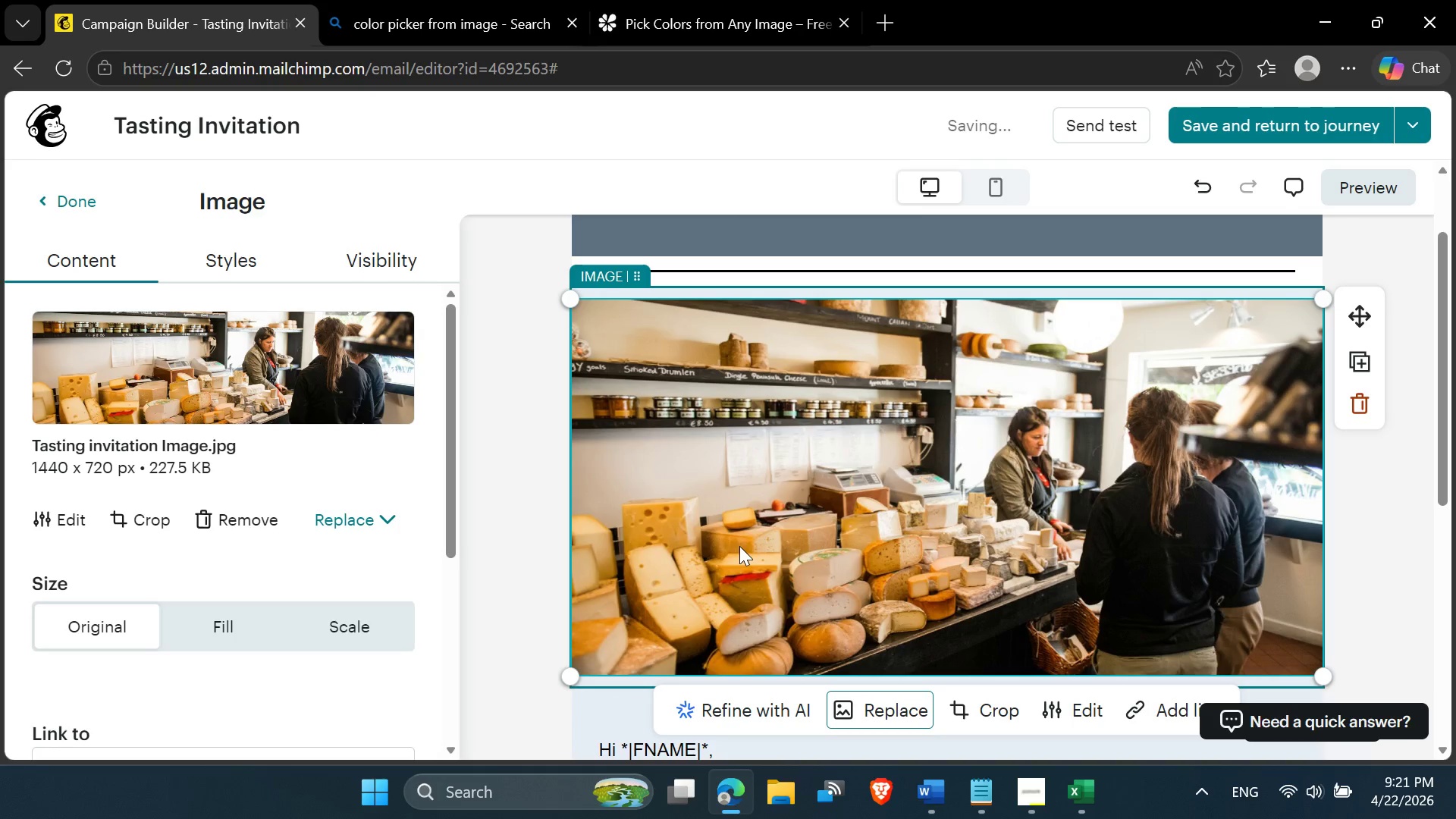 
left_click([539, 516])
 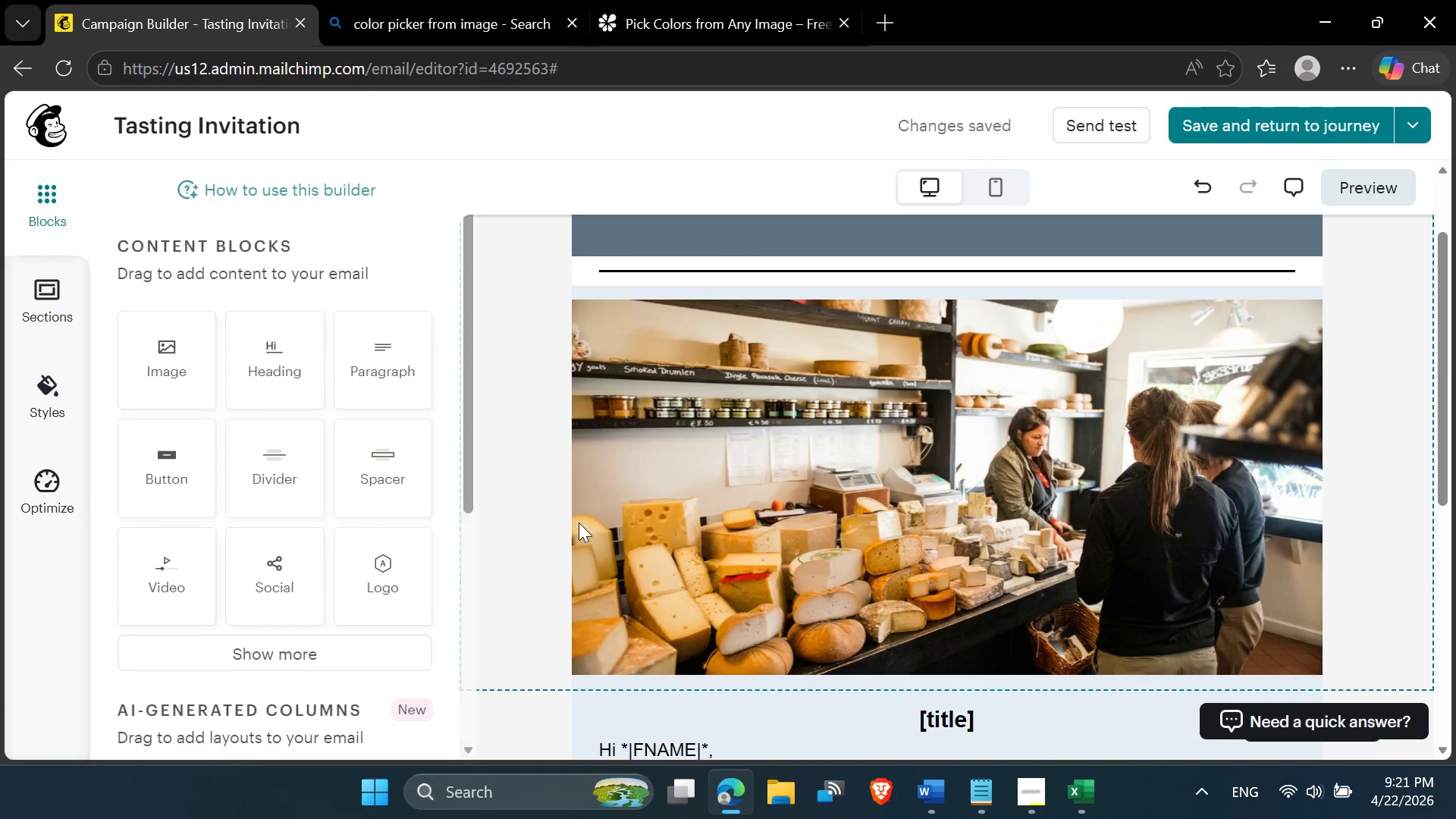 
scroll: coordinate [585, 524], scroll_direction: down, amount: 1.0
 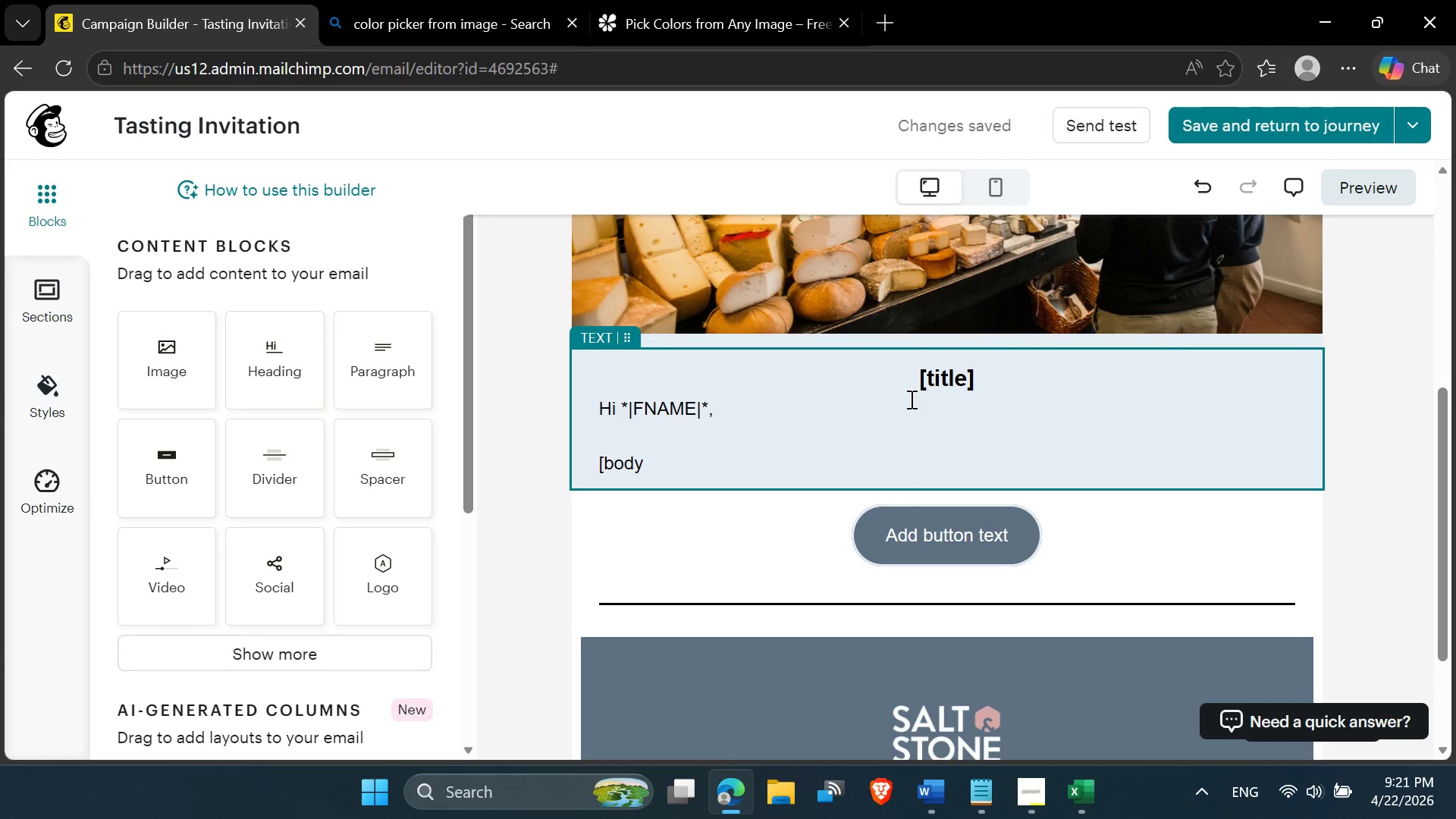 
double_click([933, 384])
 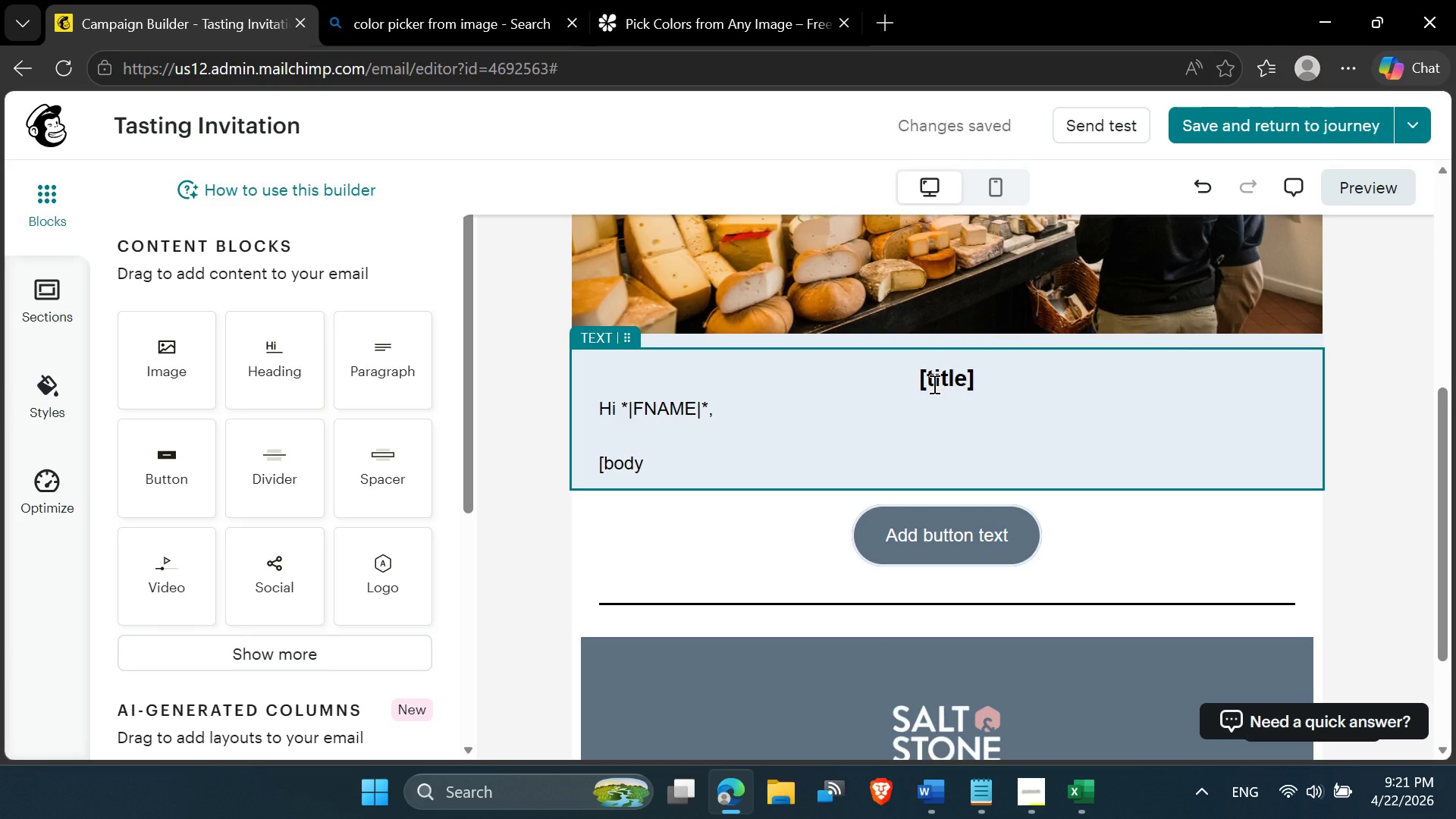 
triple_click([933, 384])
 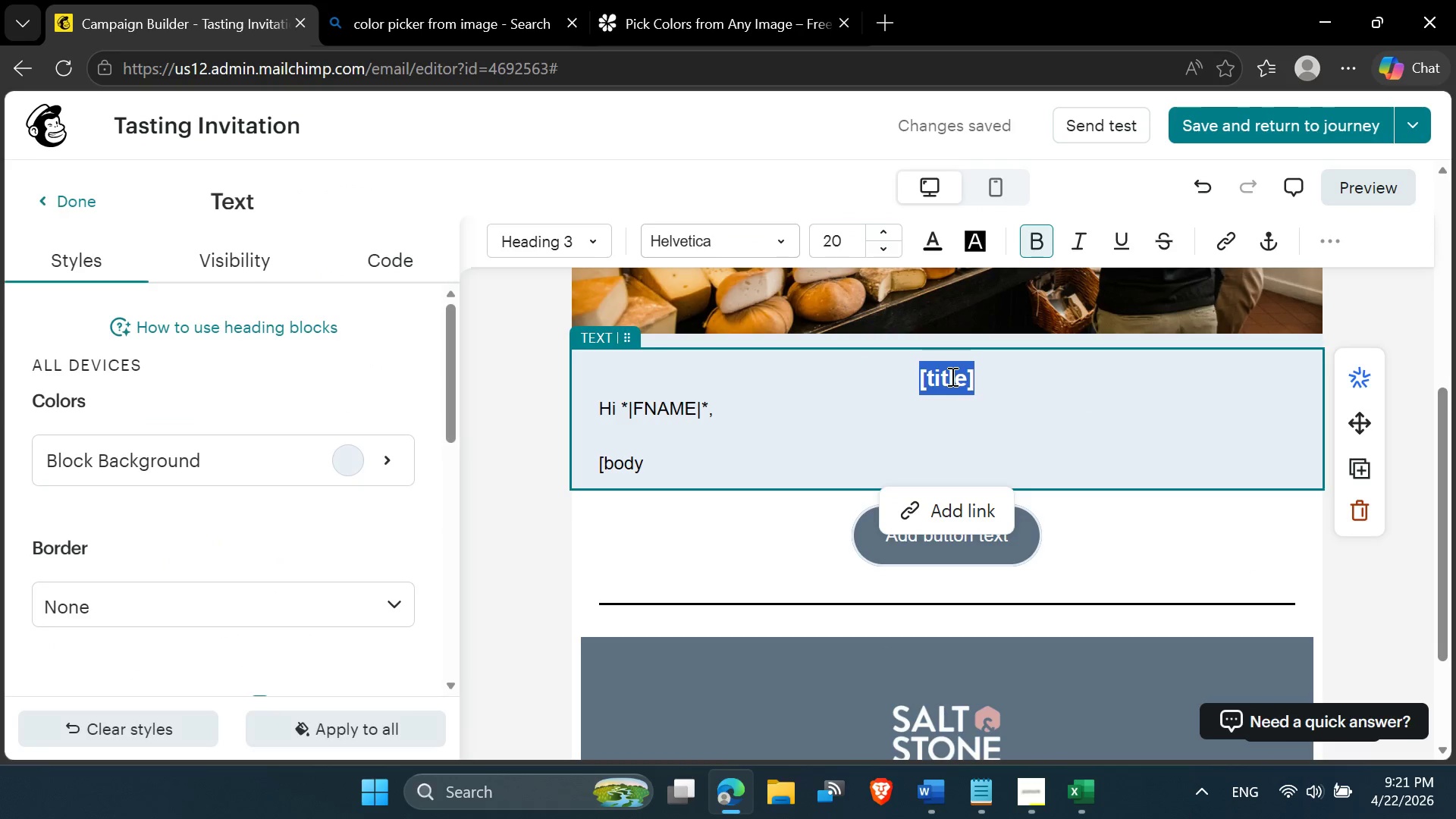 
key(Backspace)
 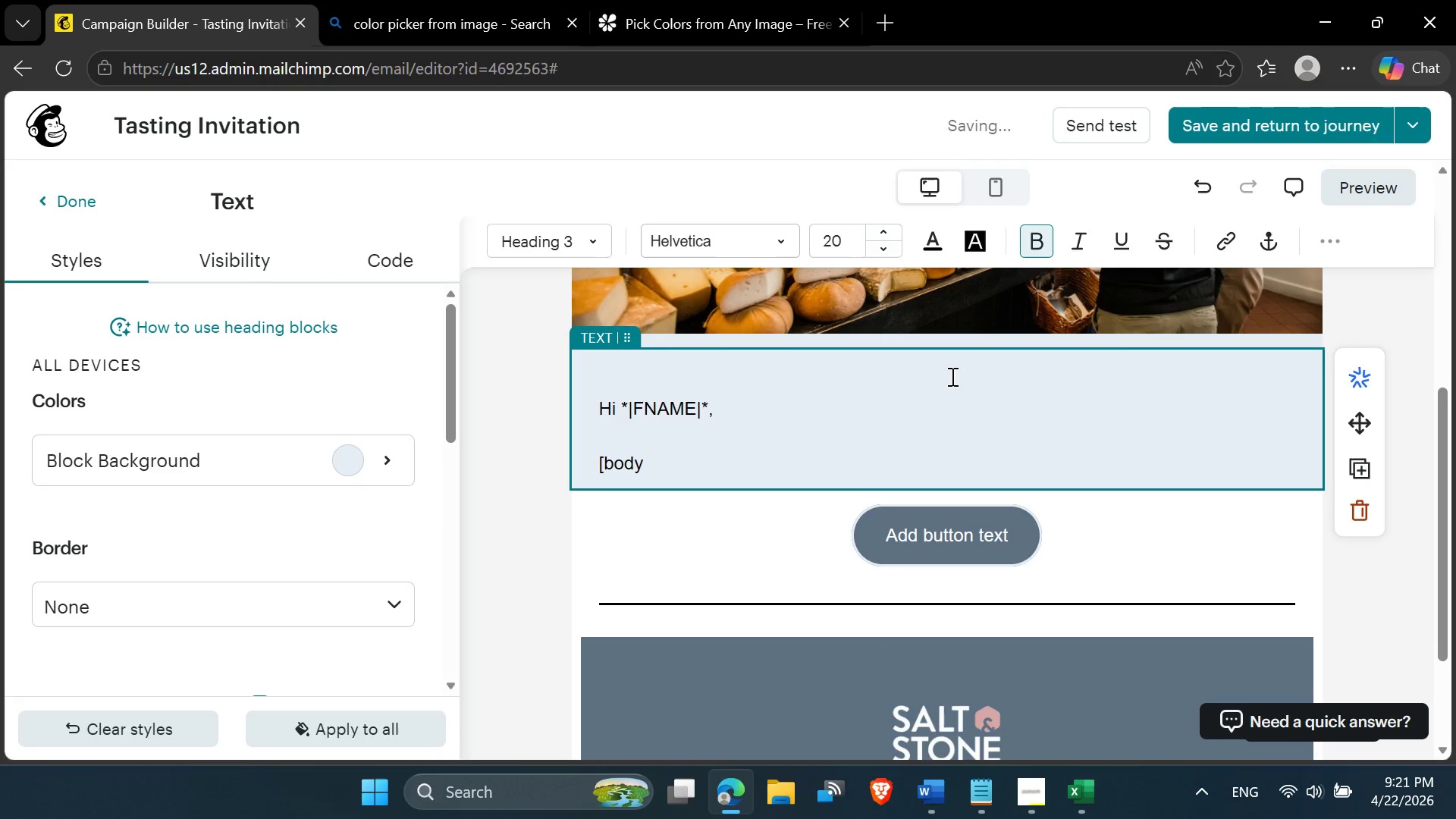 
key(Backspace)
 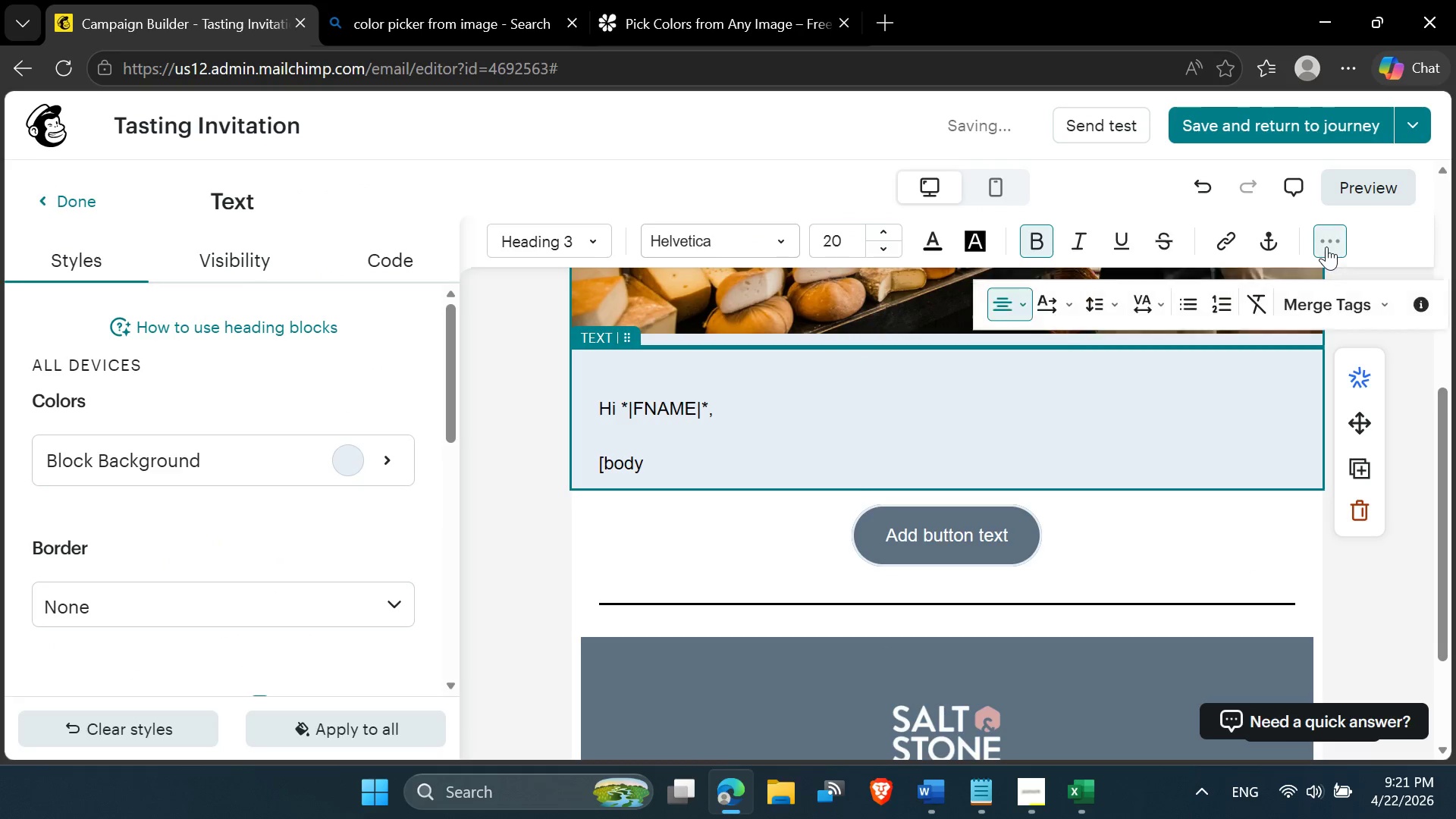 
left_click([1017, 303])
 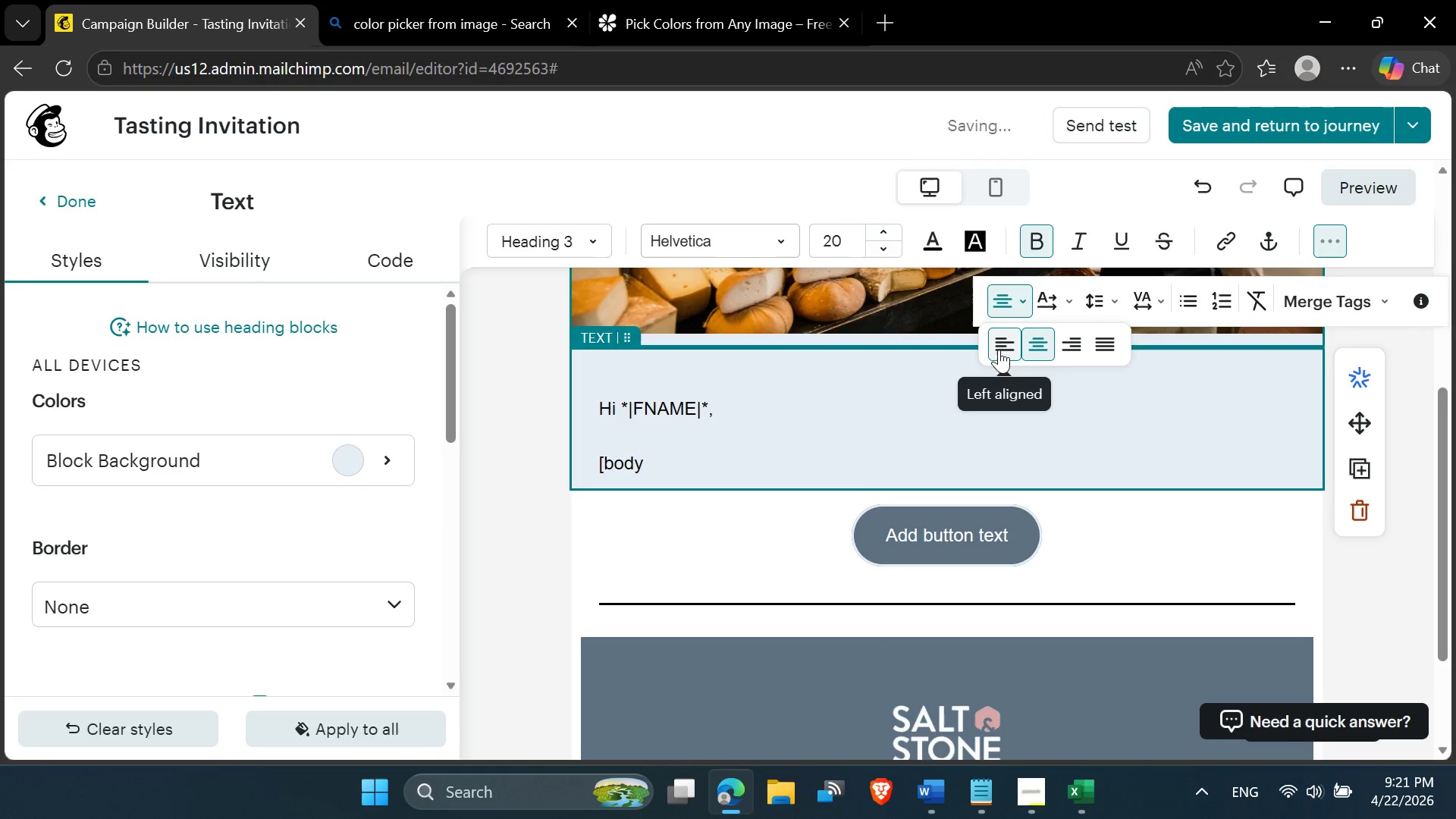 
left_click([999, 350])
 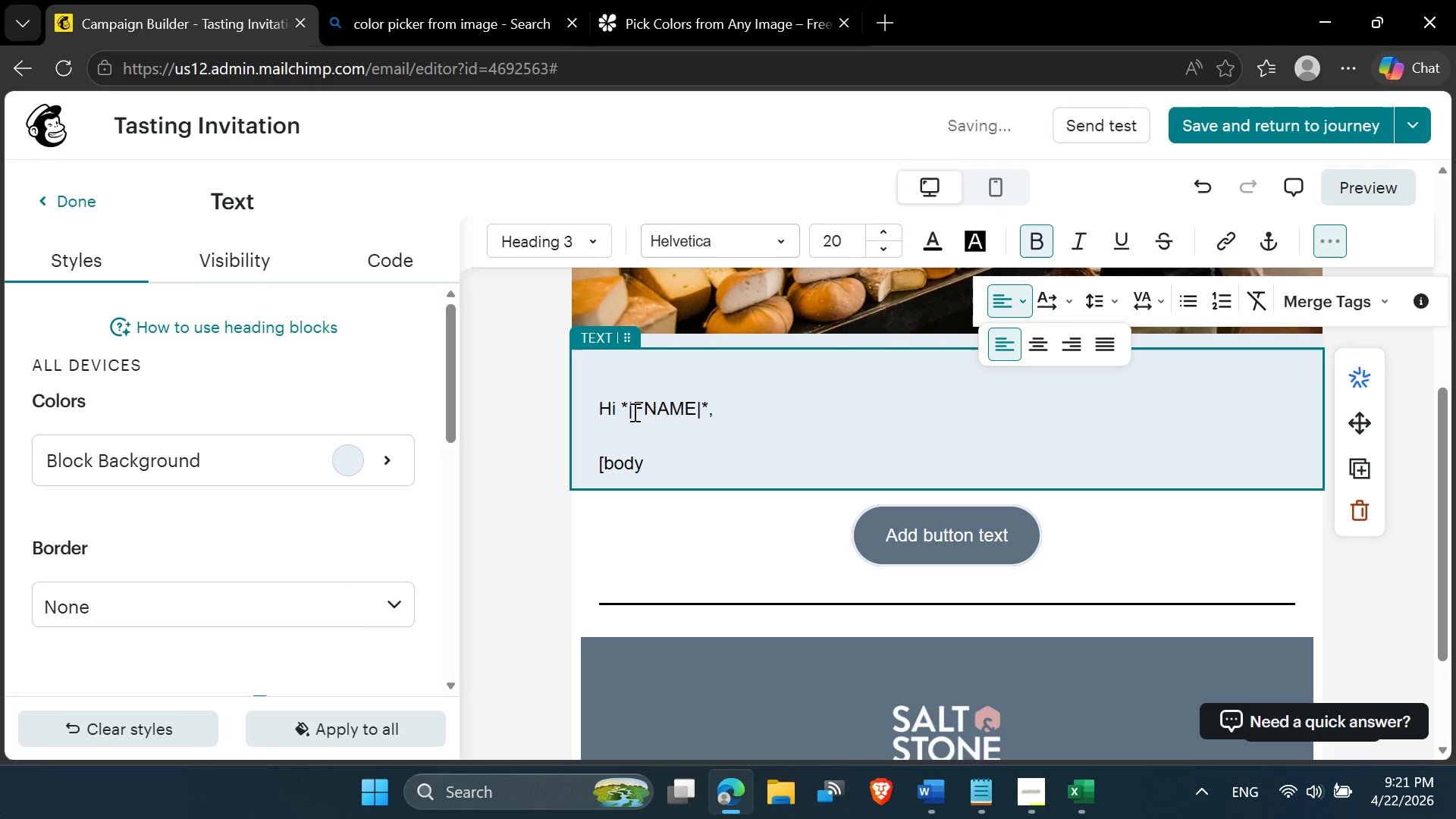 
left_click_drag(start_coordinate=[621, 408], to_coordinate=[707, 404])
 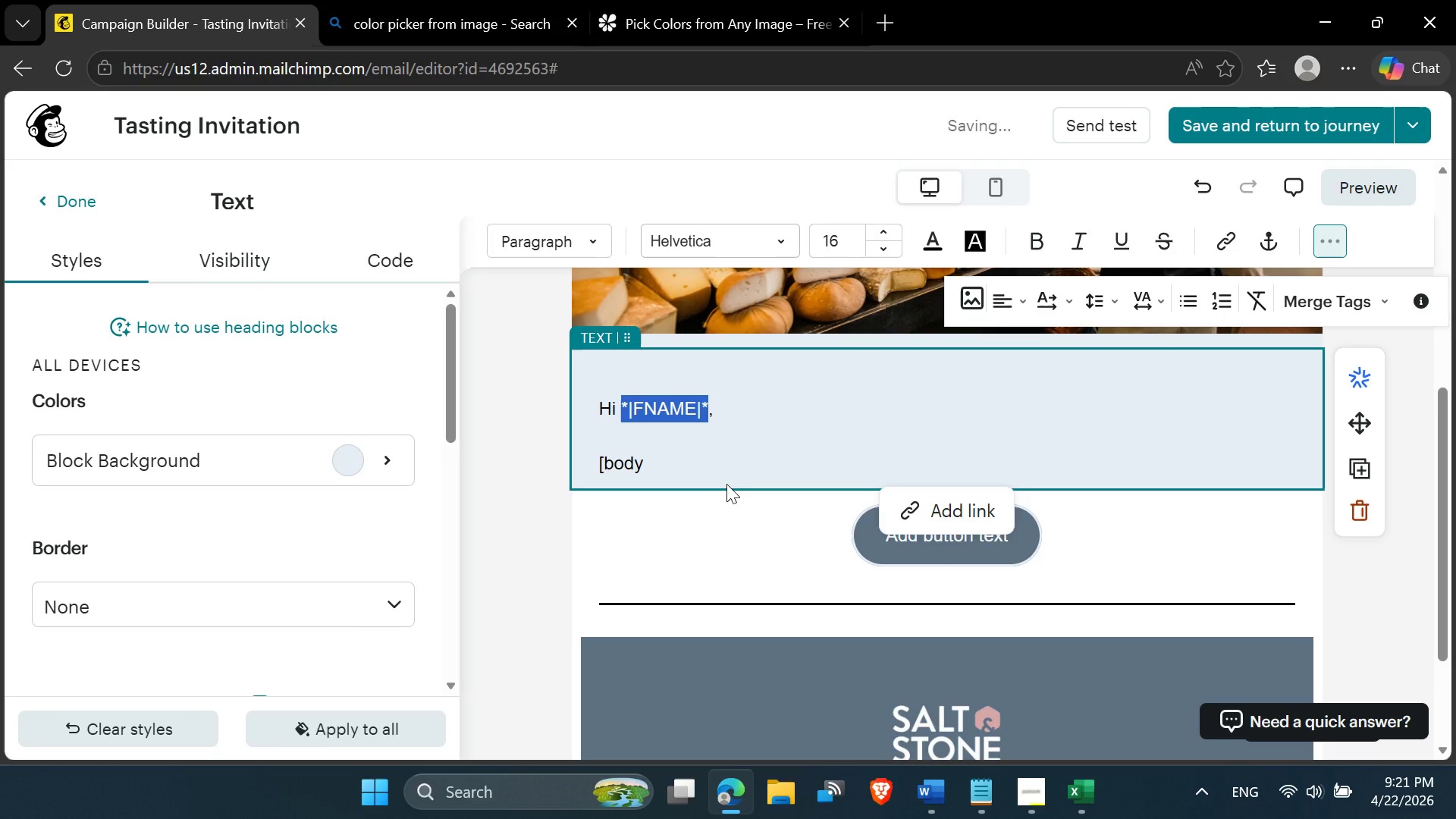 
key(Control+B)
 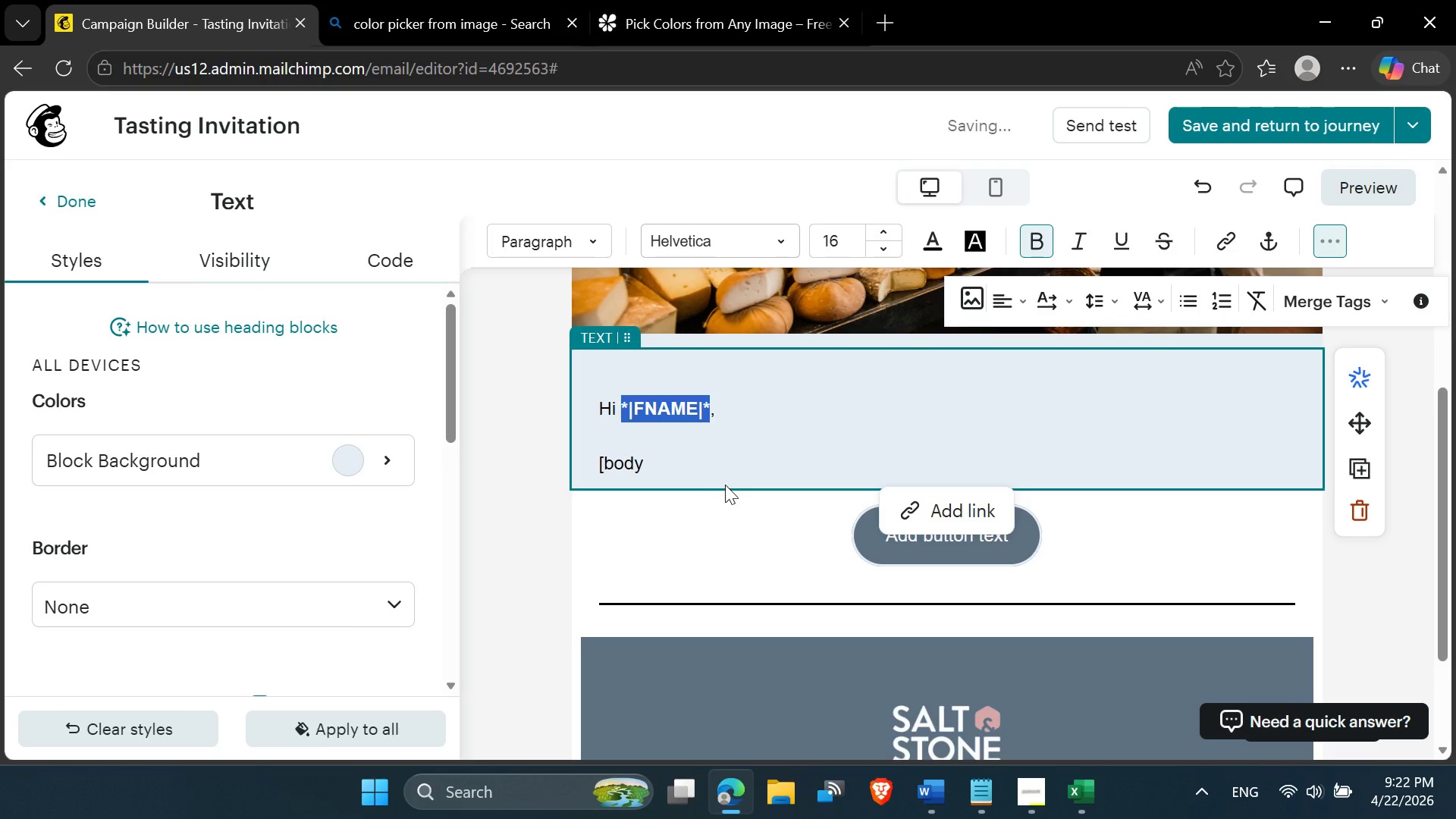 
left_click([660, 460])
 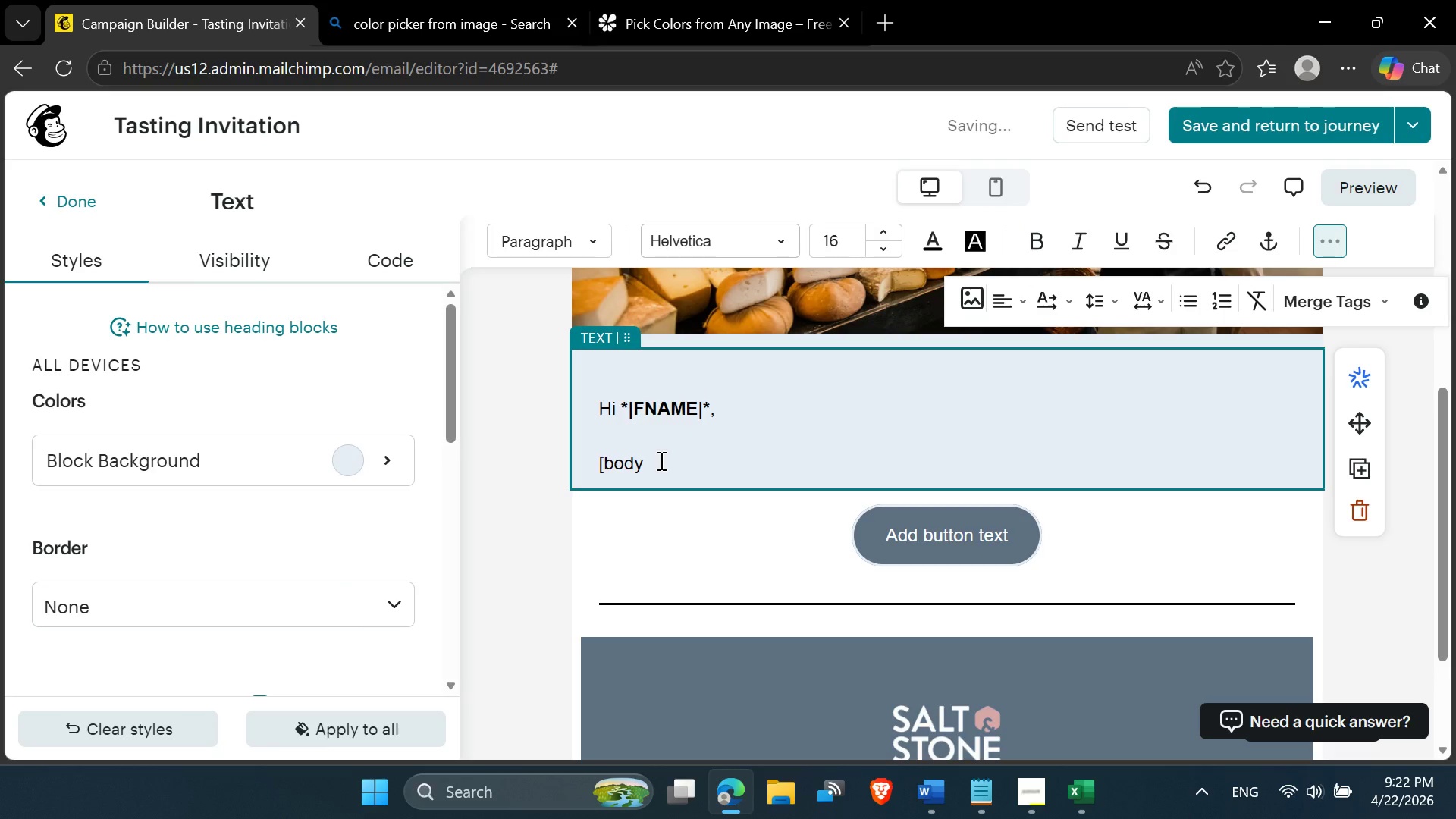 
key(Backspace)
 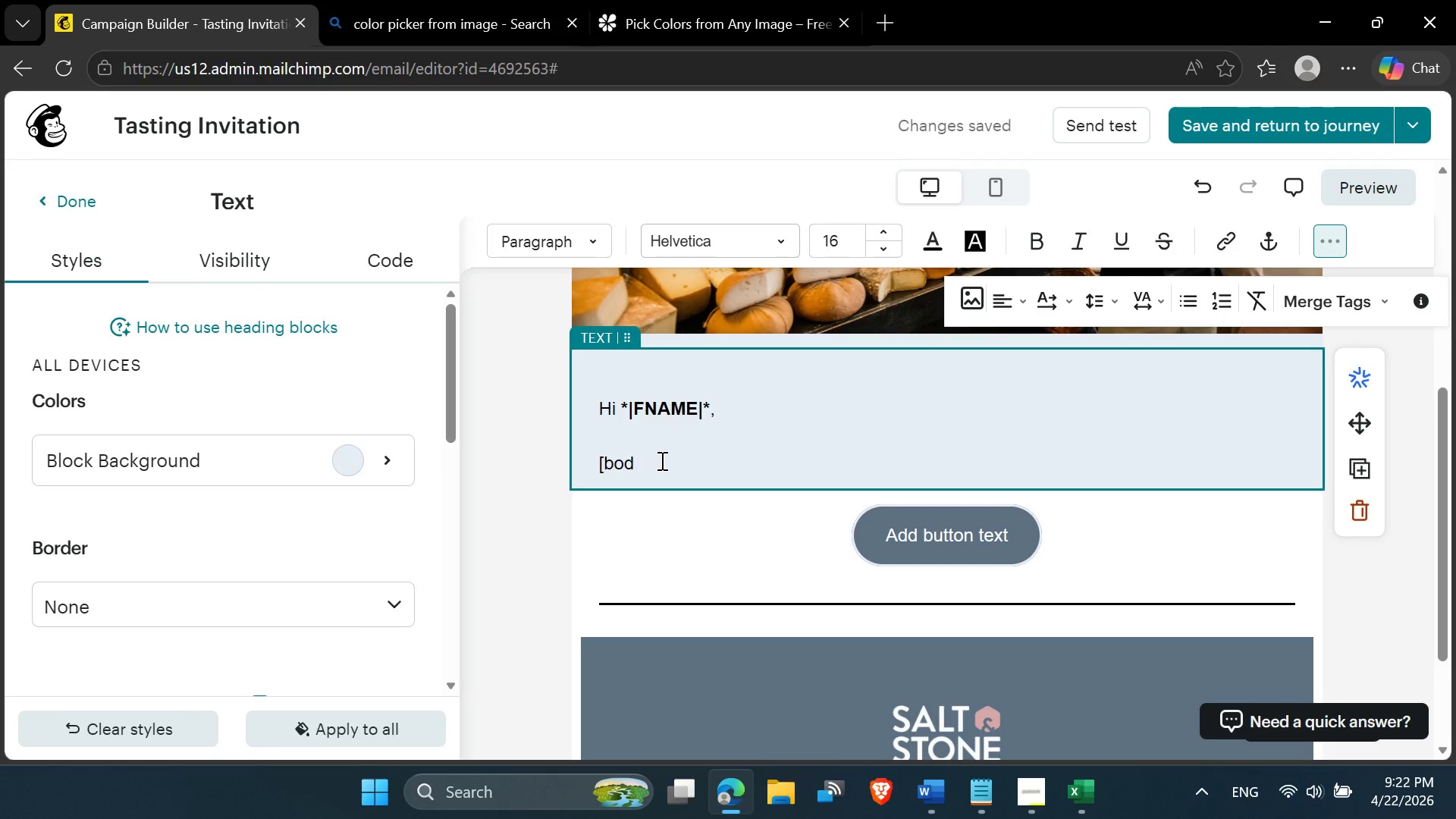 
key(Backspace)
 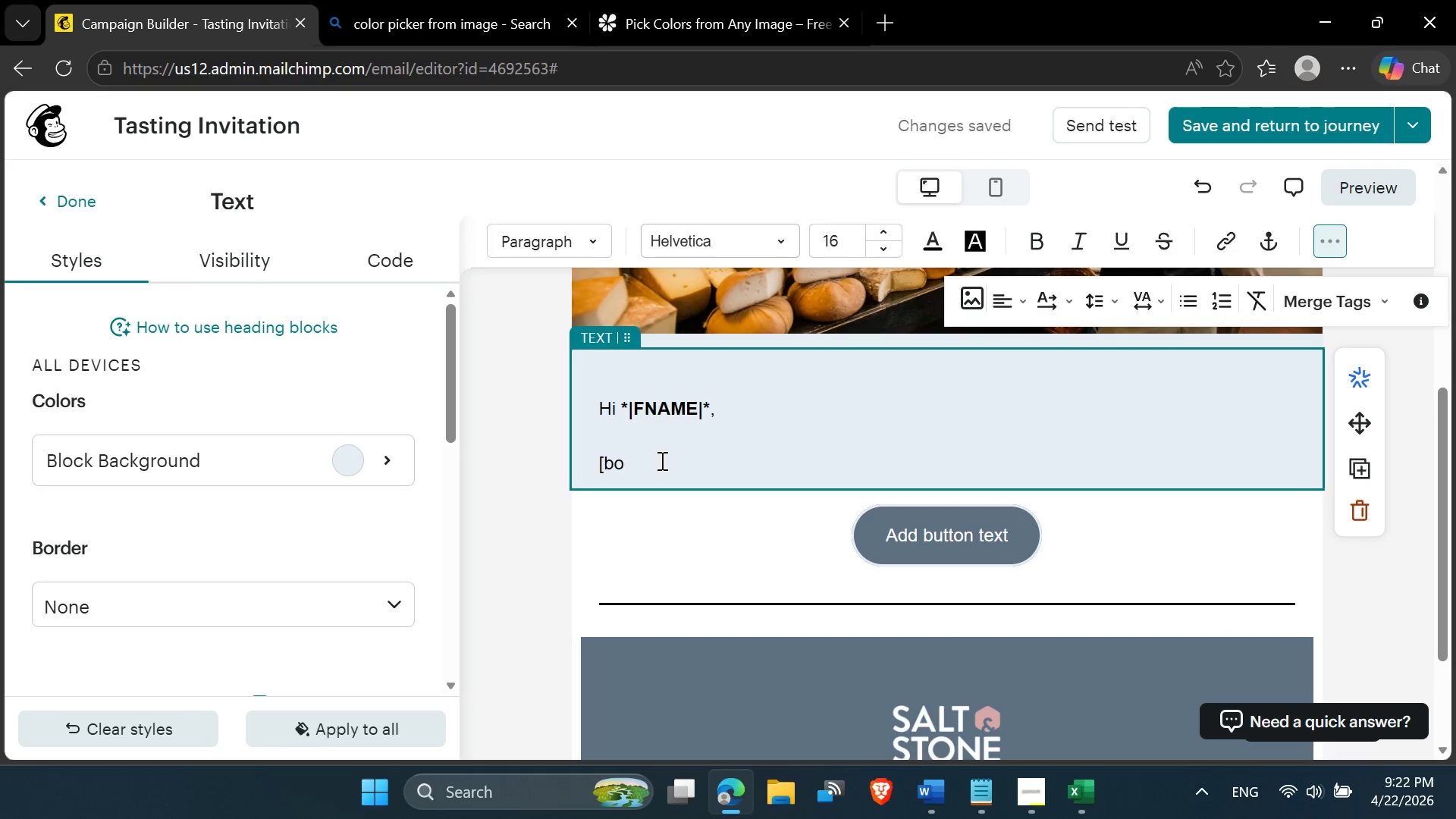 
key(Backspace)
 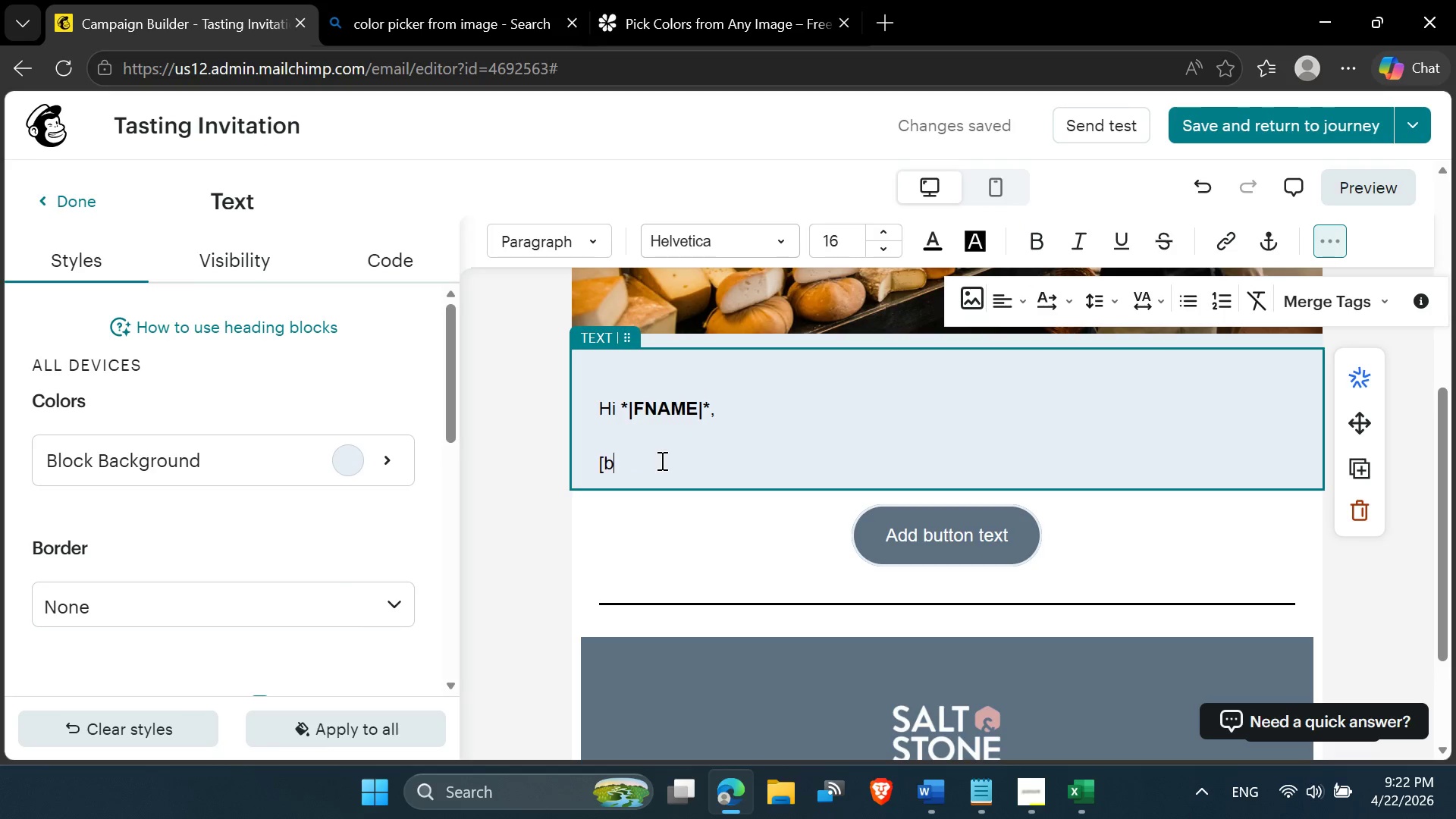 
key(Backspace)
 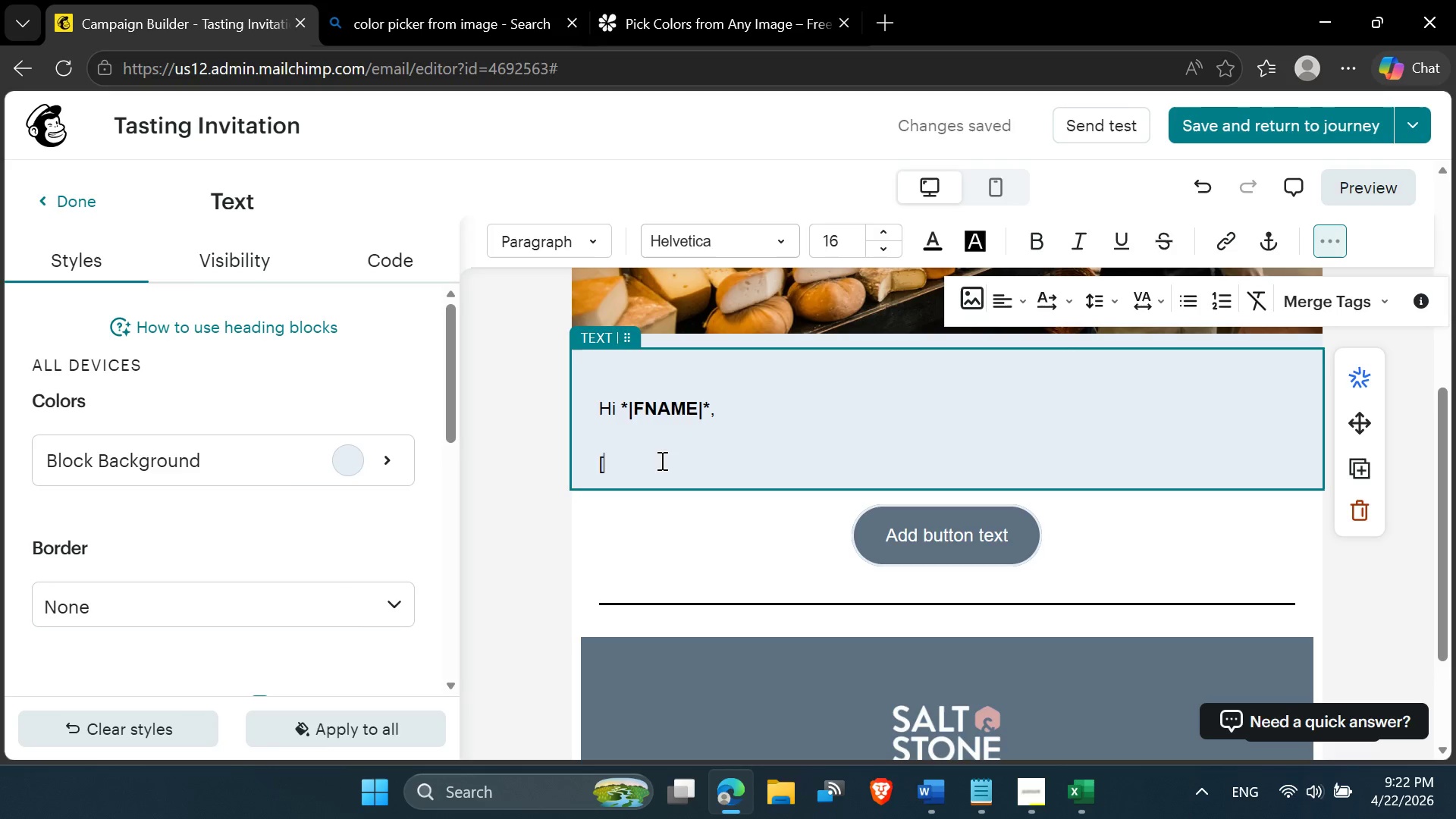 
key(Backspace)
 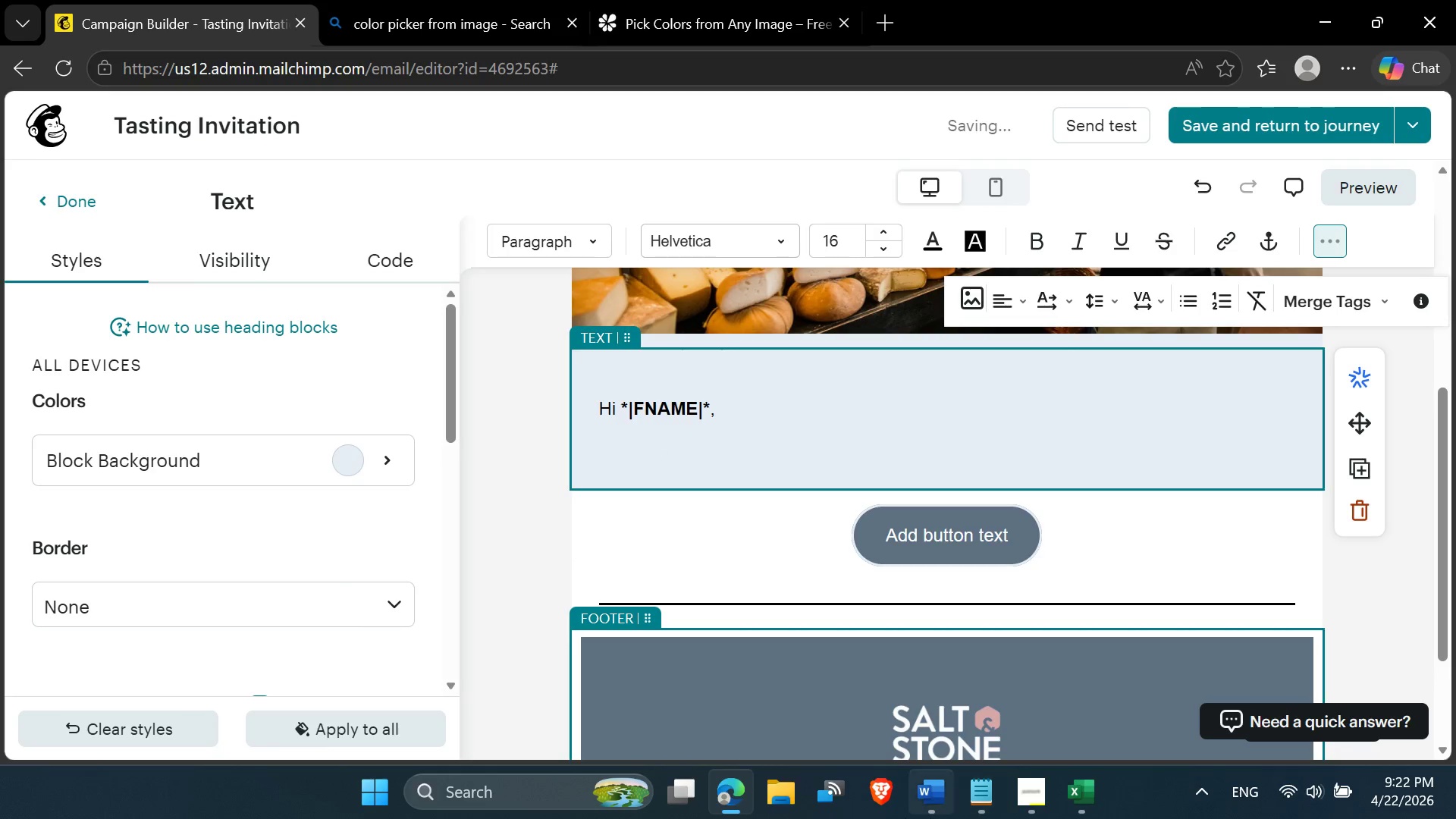 
mouse_move([982, 808])
 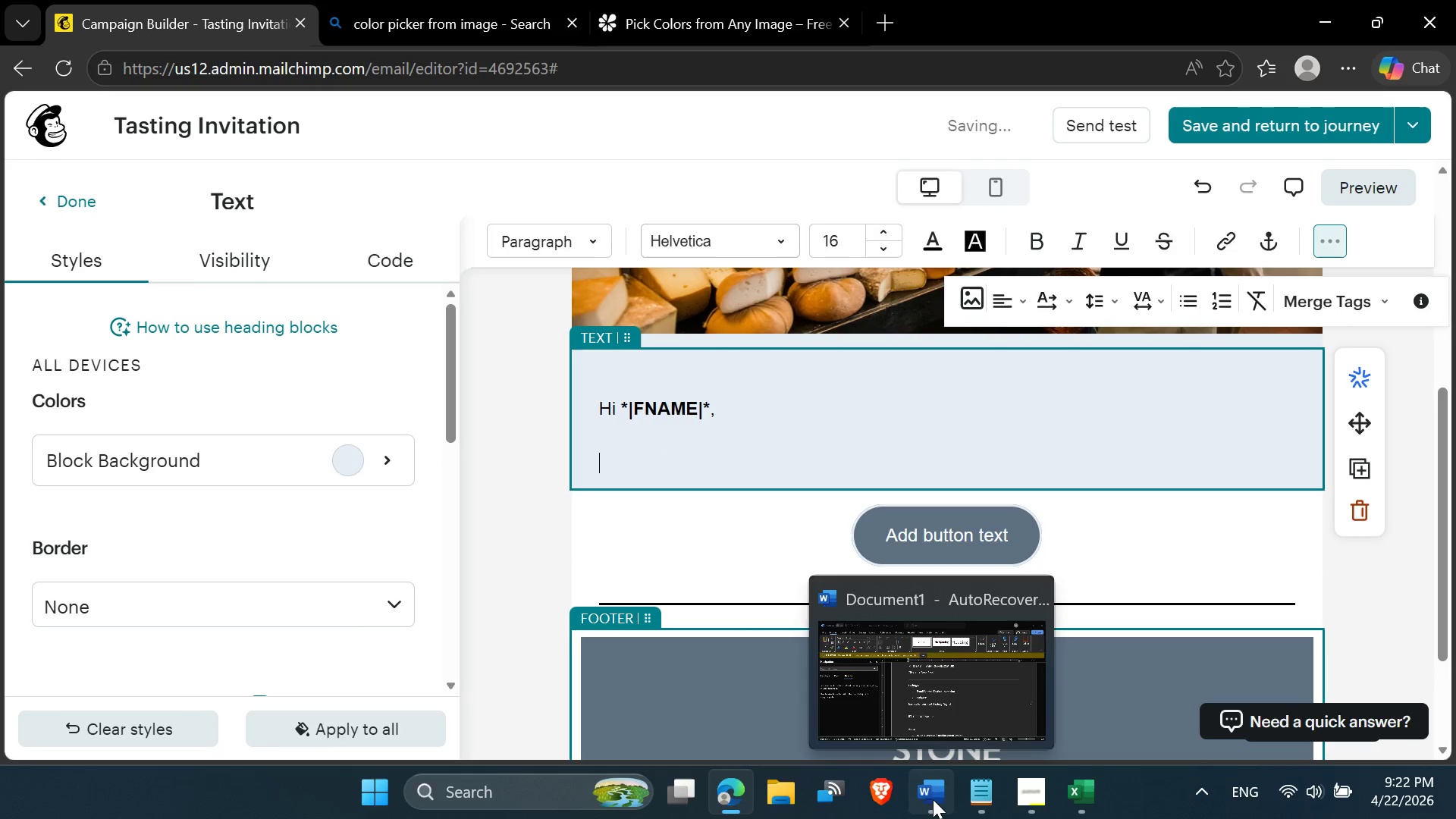 
left_click([929, 705])
 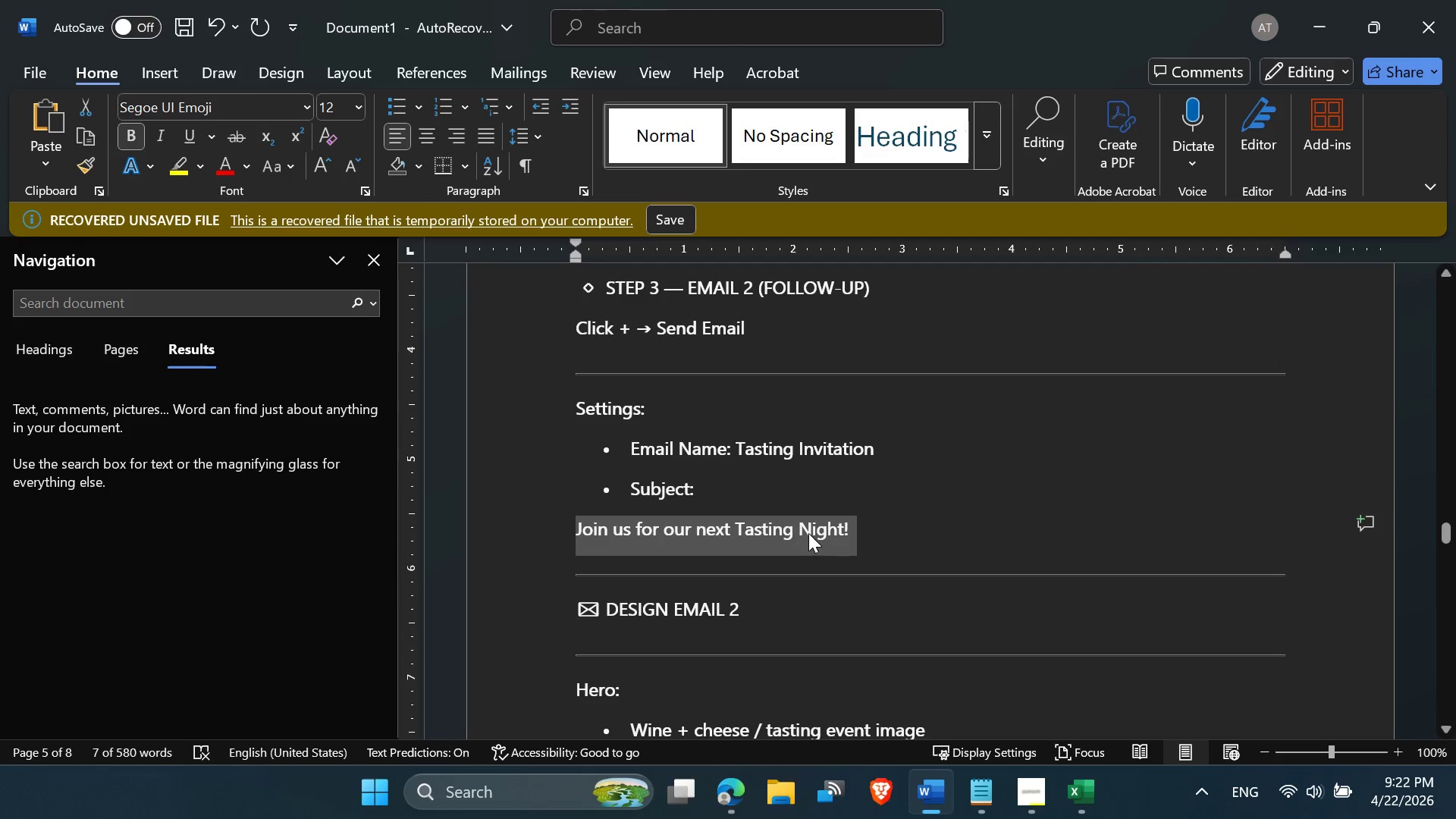 
scroll: coordinate [803, 551], scroll_direction: down, amount: 4.0
 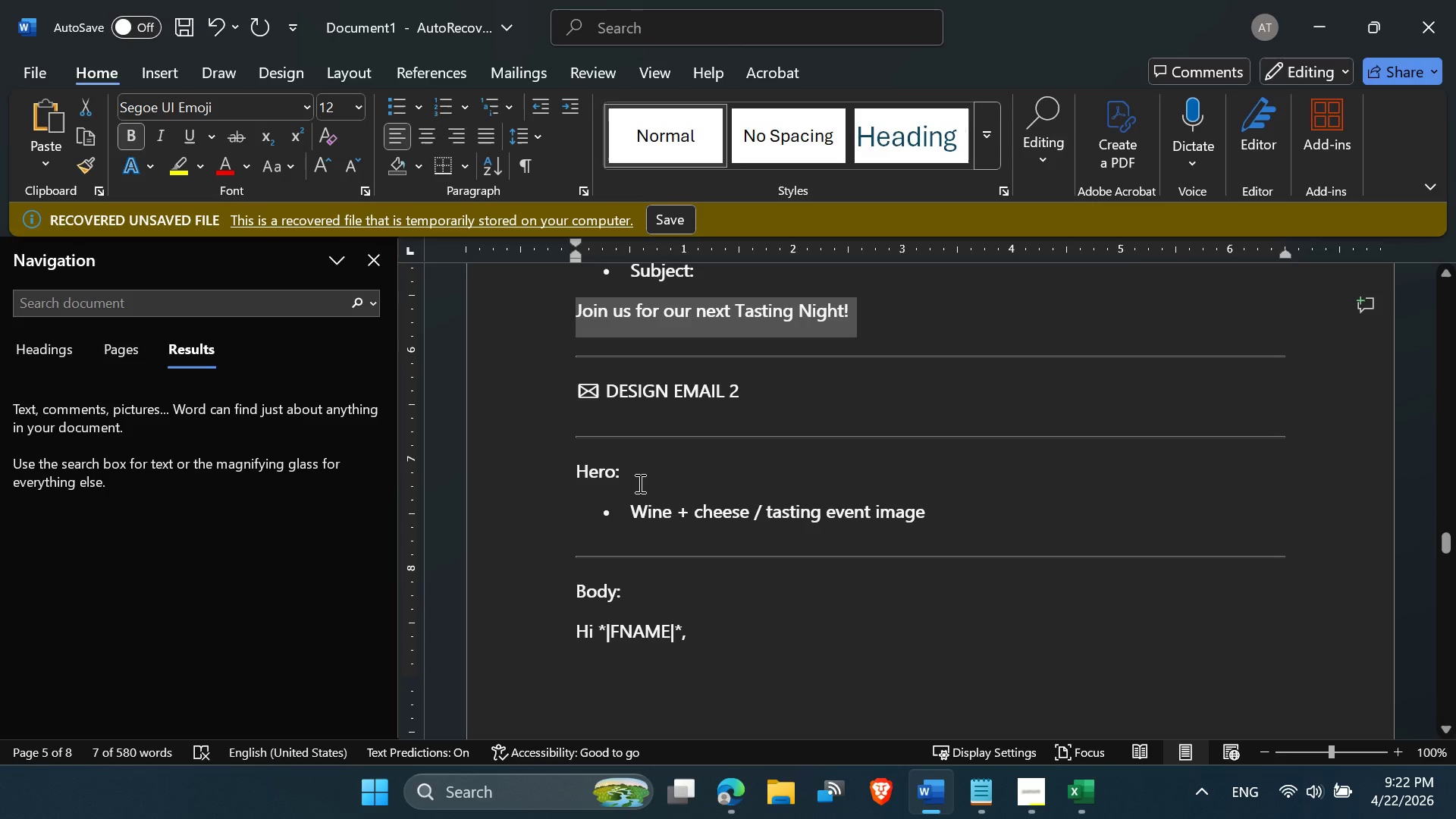 
wait(5.84)
 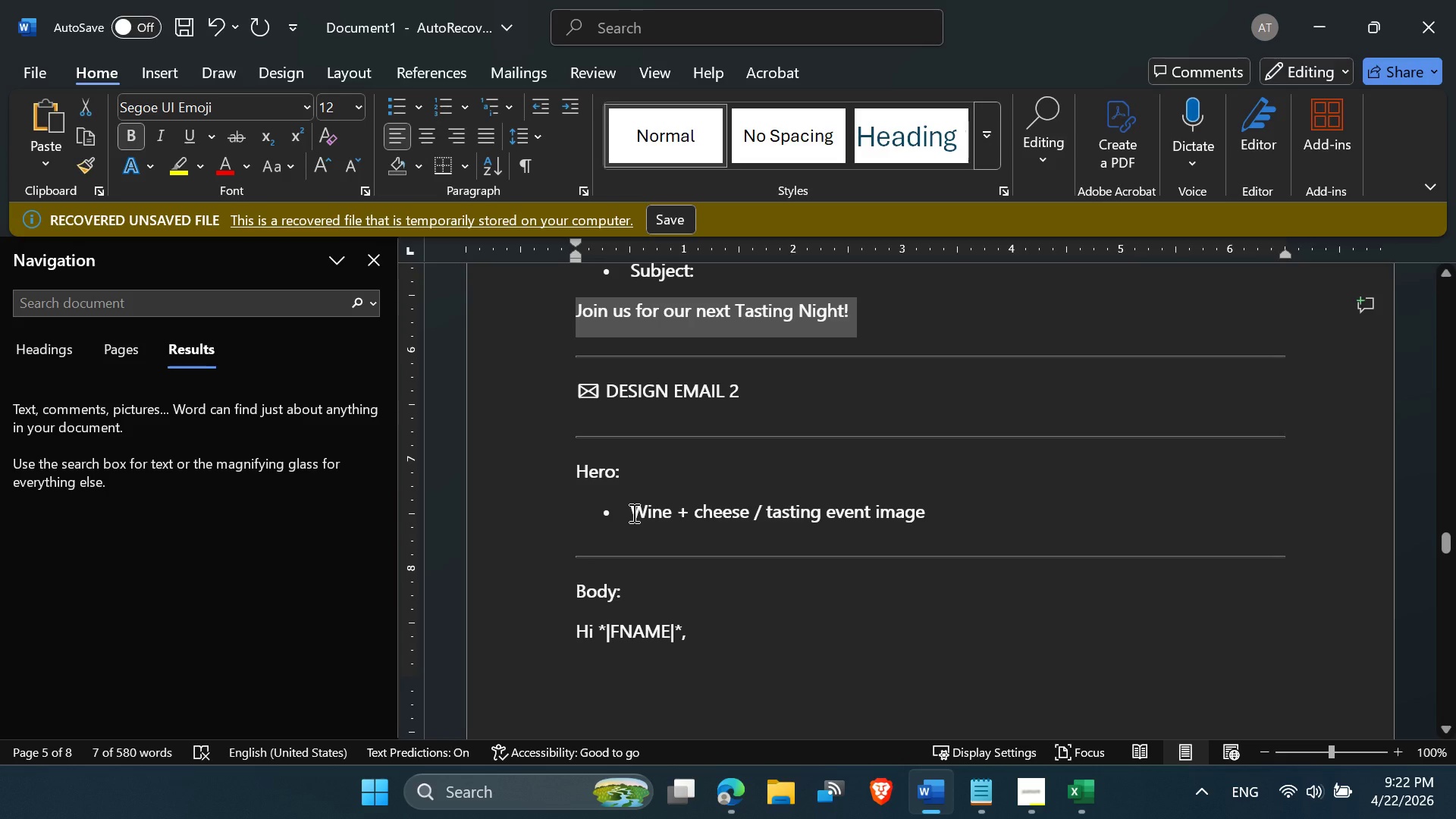 
scroll: coordinate [748, 518], scroll_direction: down, amount: 6.0
 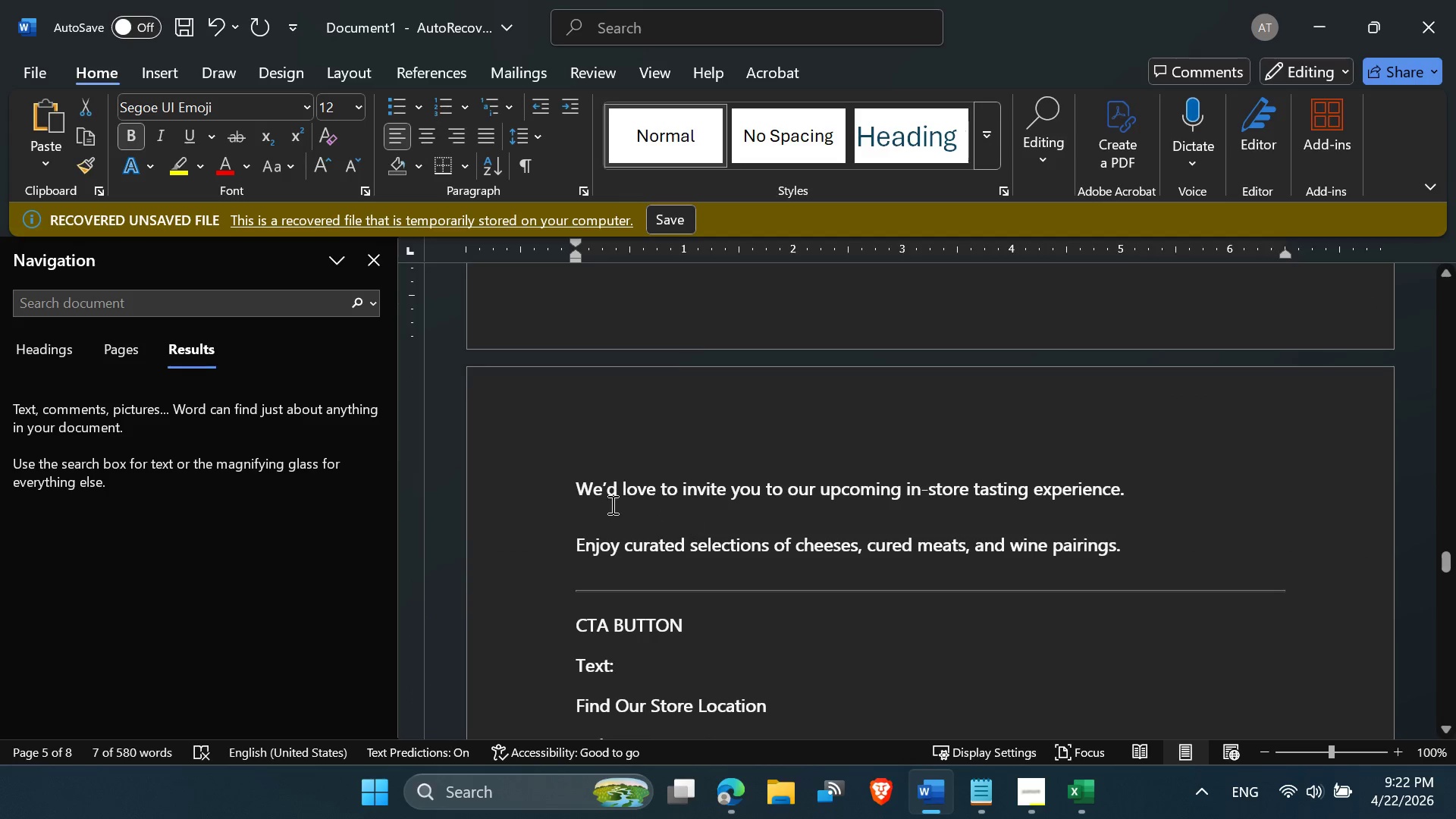 
left_click_drag(start_coordinate=[578, 483], to_coordinate=[1124, 541])
 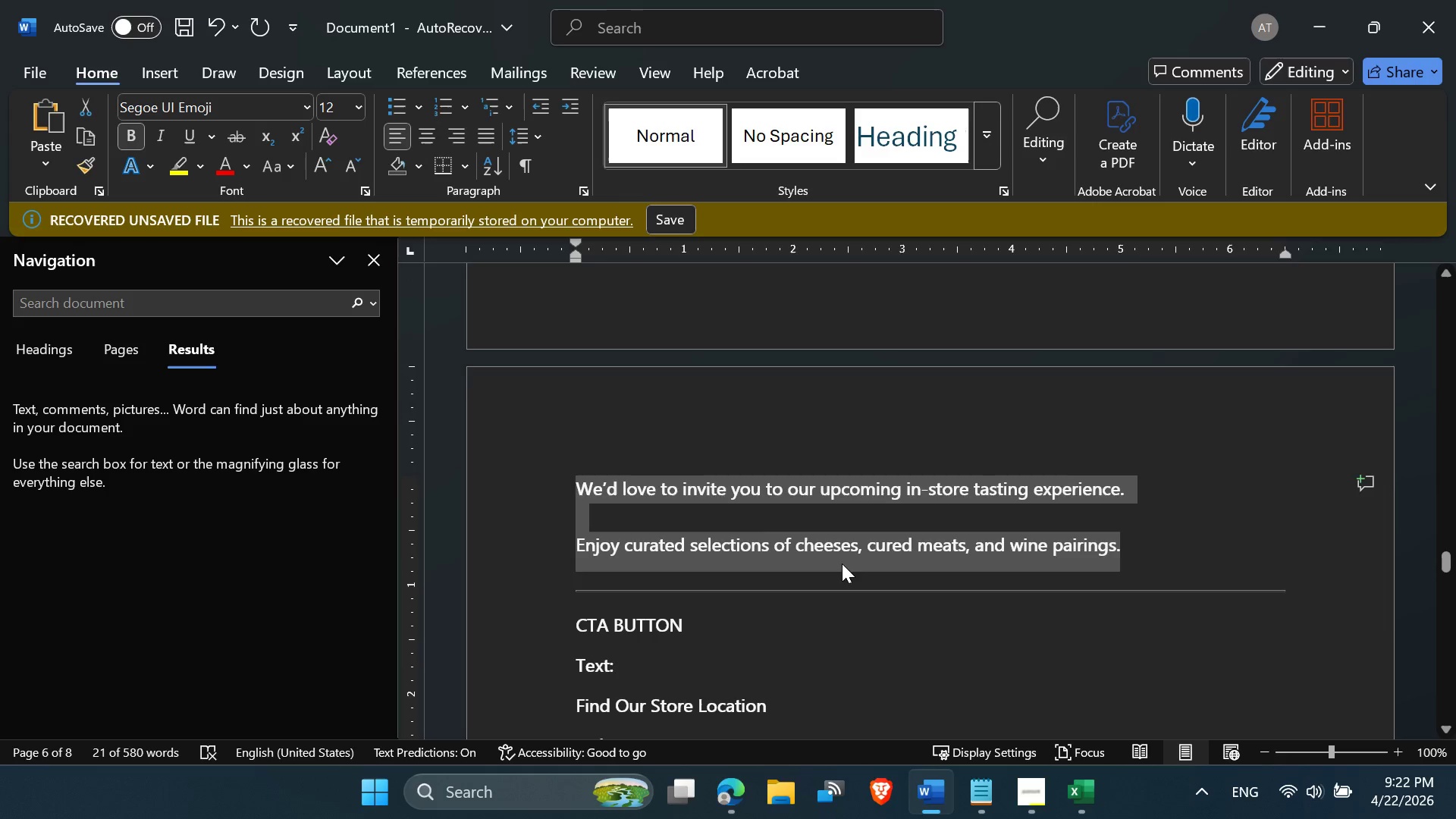 
key(Control+C)
 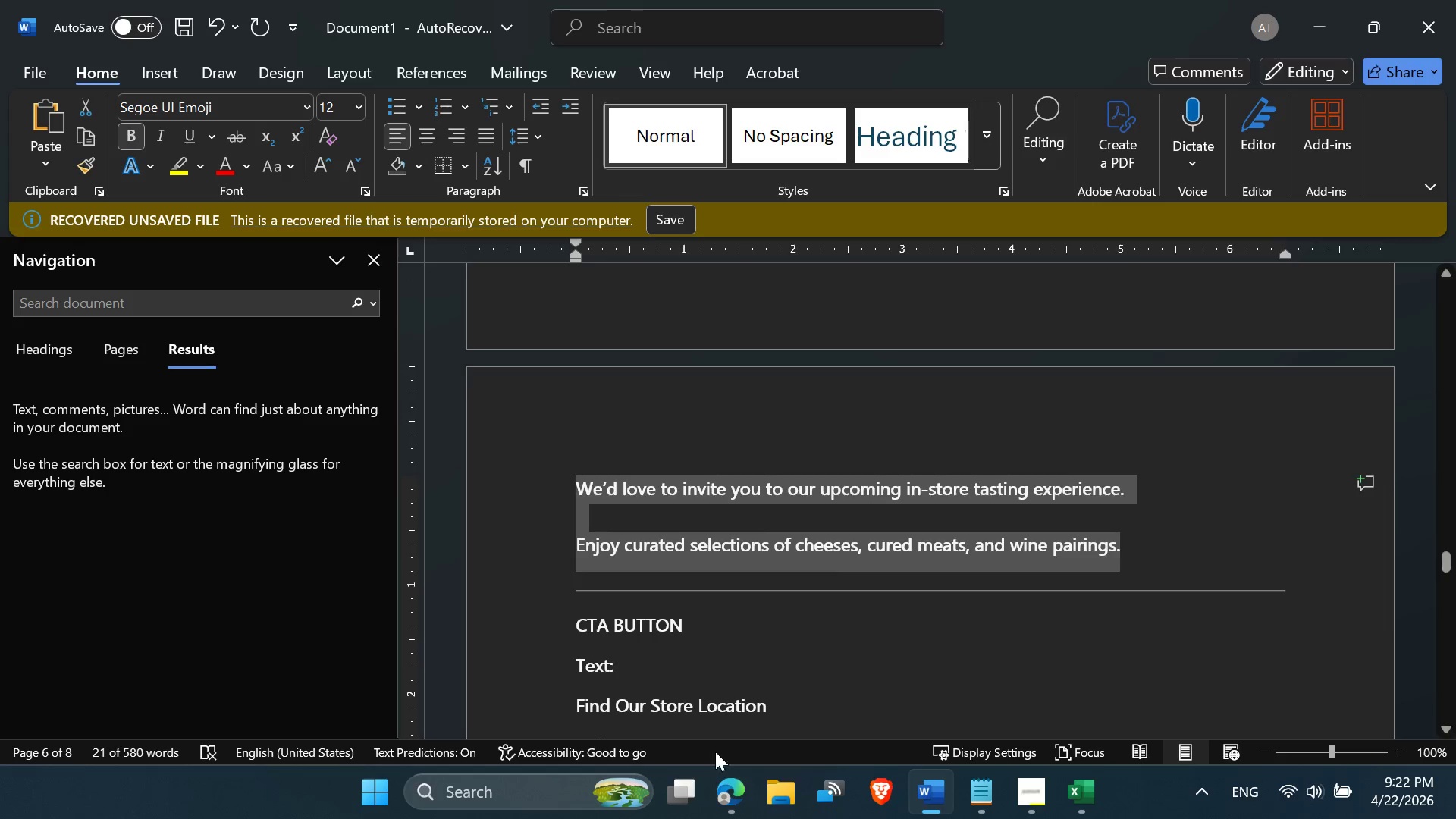 
left_click([741, 789])
 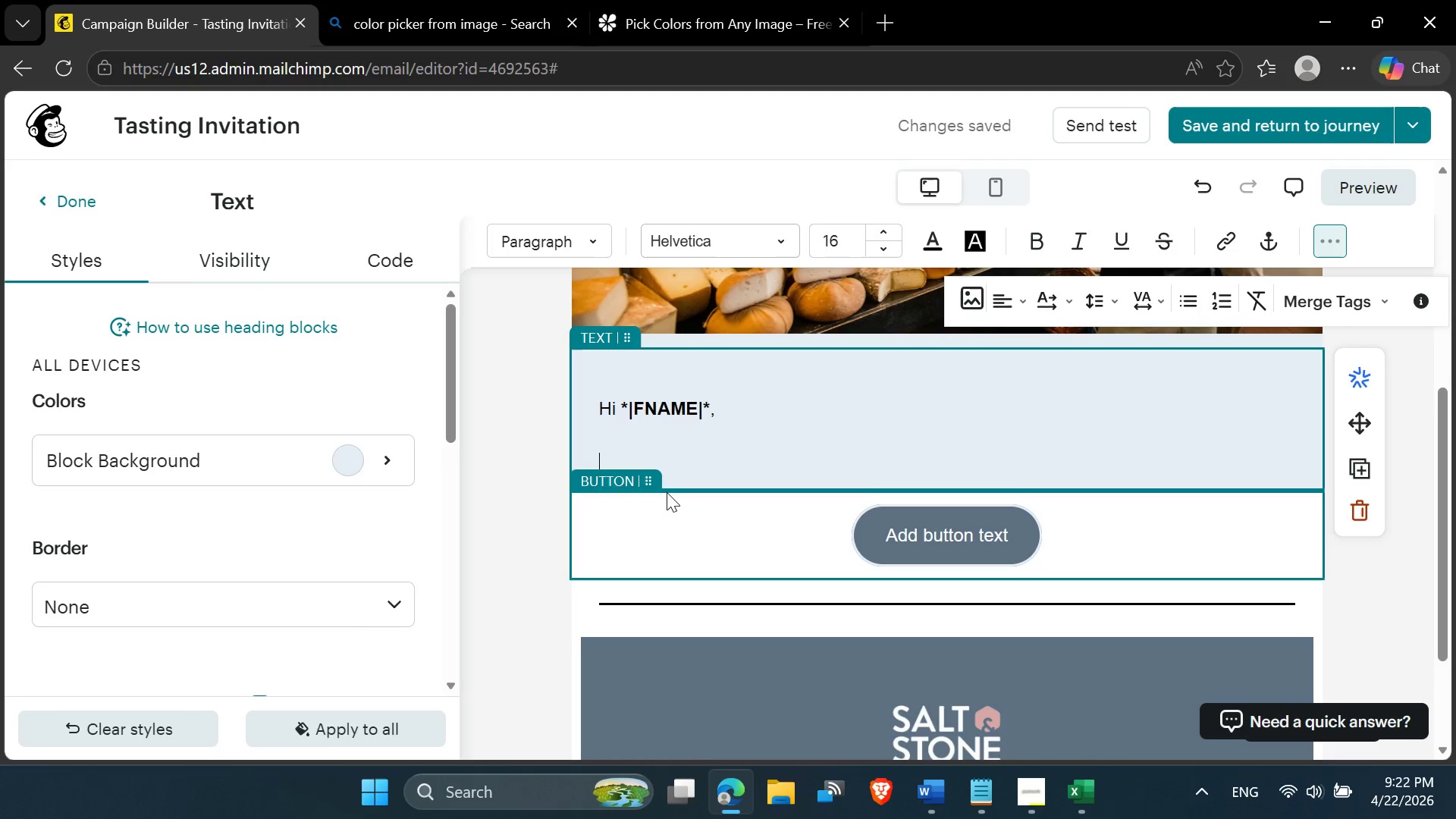 
key(Control+V)
 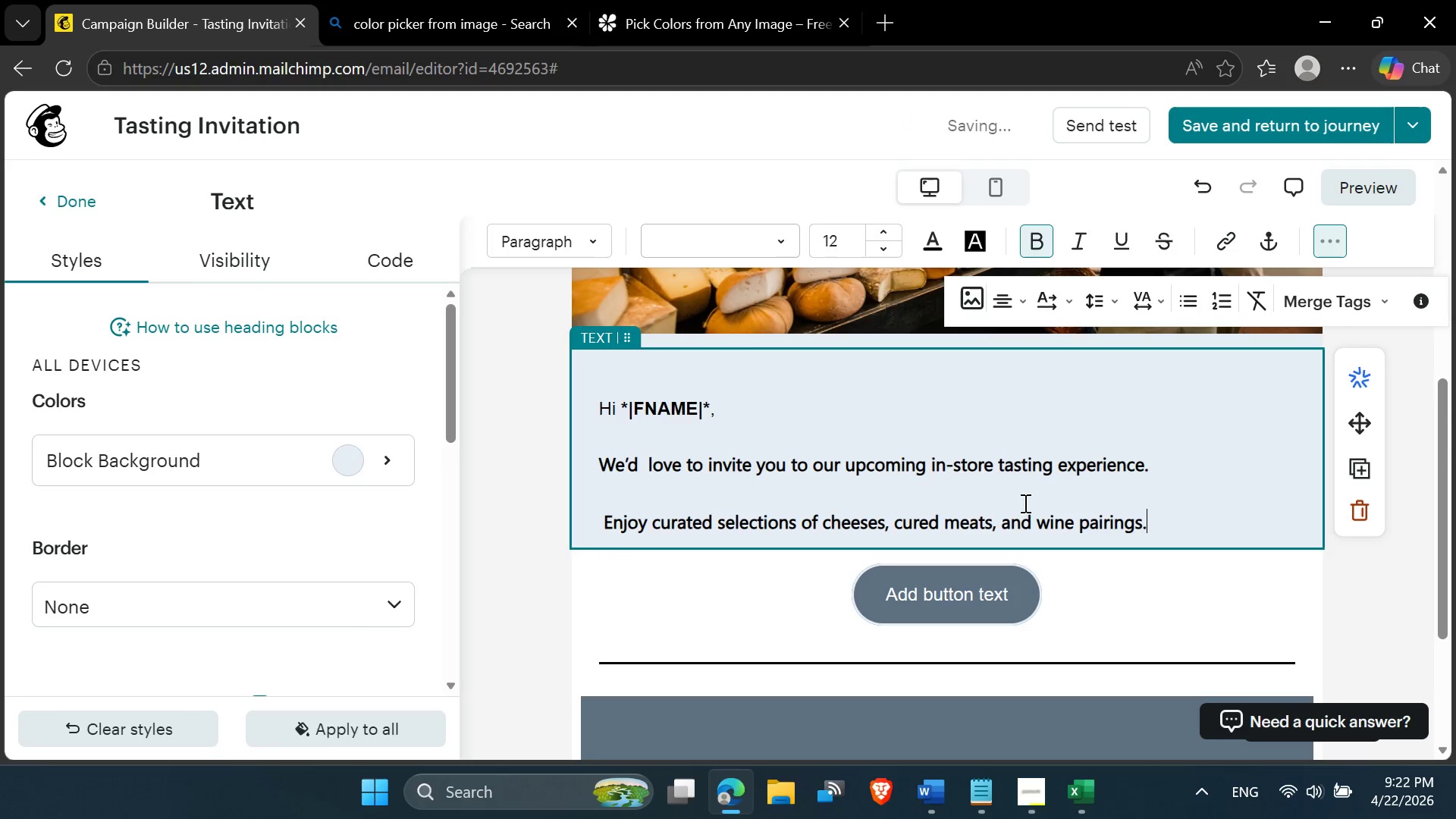 
left_click_drag(start_coordinate=[1167, 519], to_coordinate=[582, 470])
 